 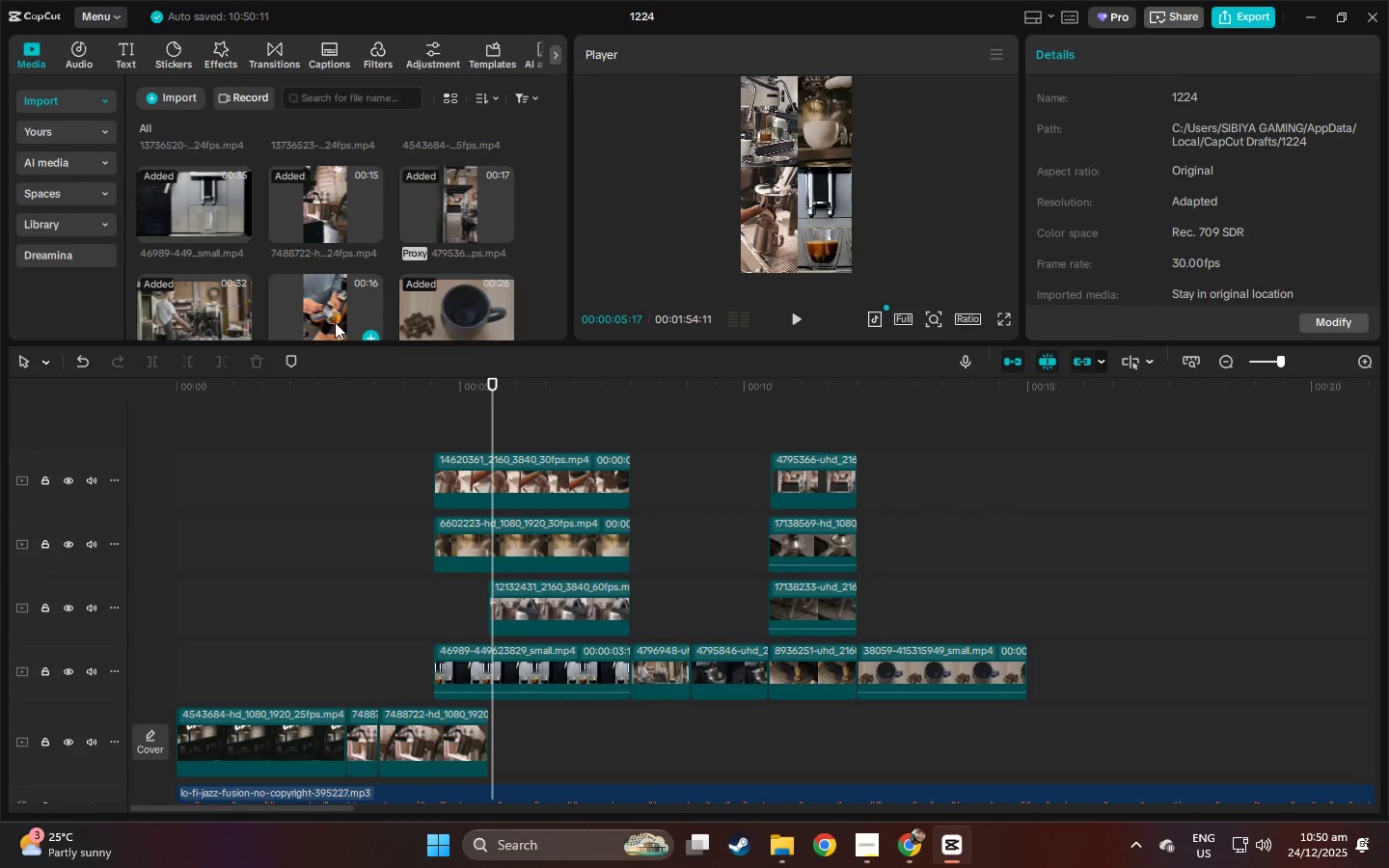 
left_click([409, 719])
 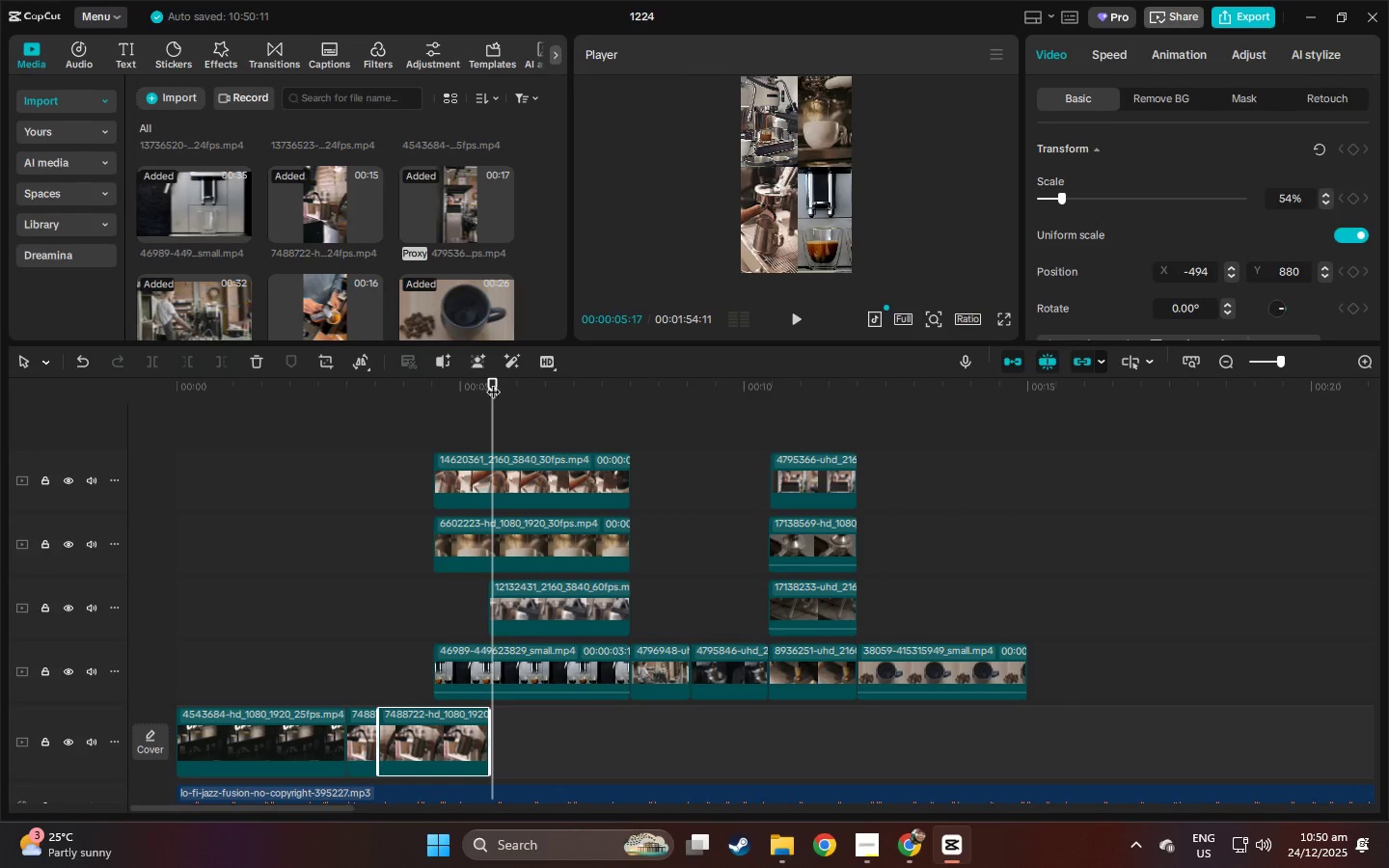 
left_click_drag(start_coordinate=[485, 379], to_coordinate=[430, 381])
 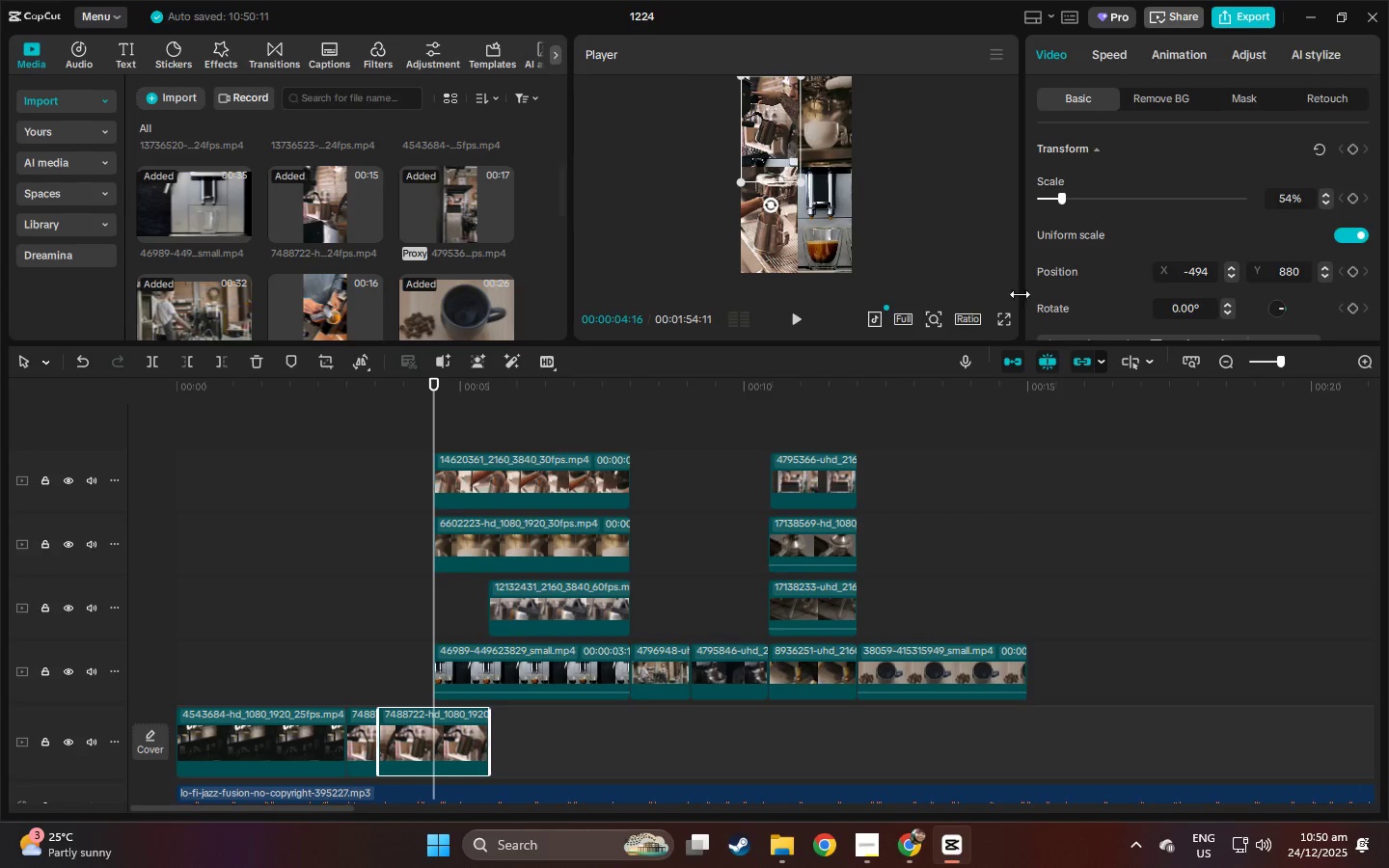 
left_click([1011, 317])
 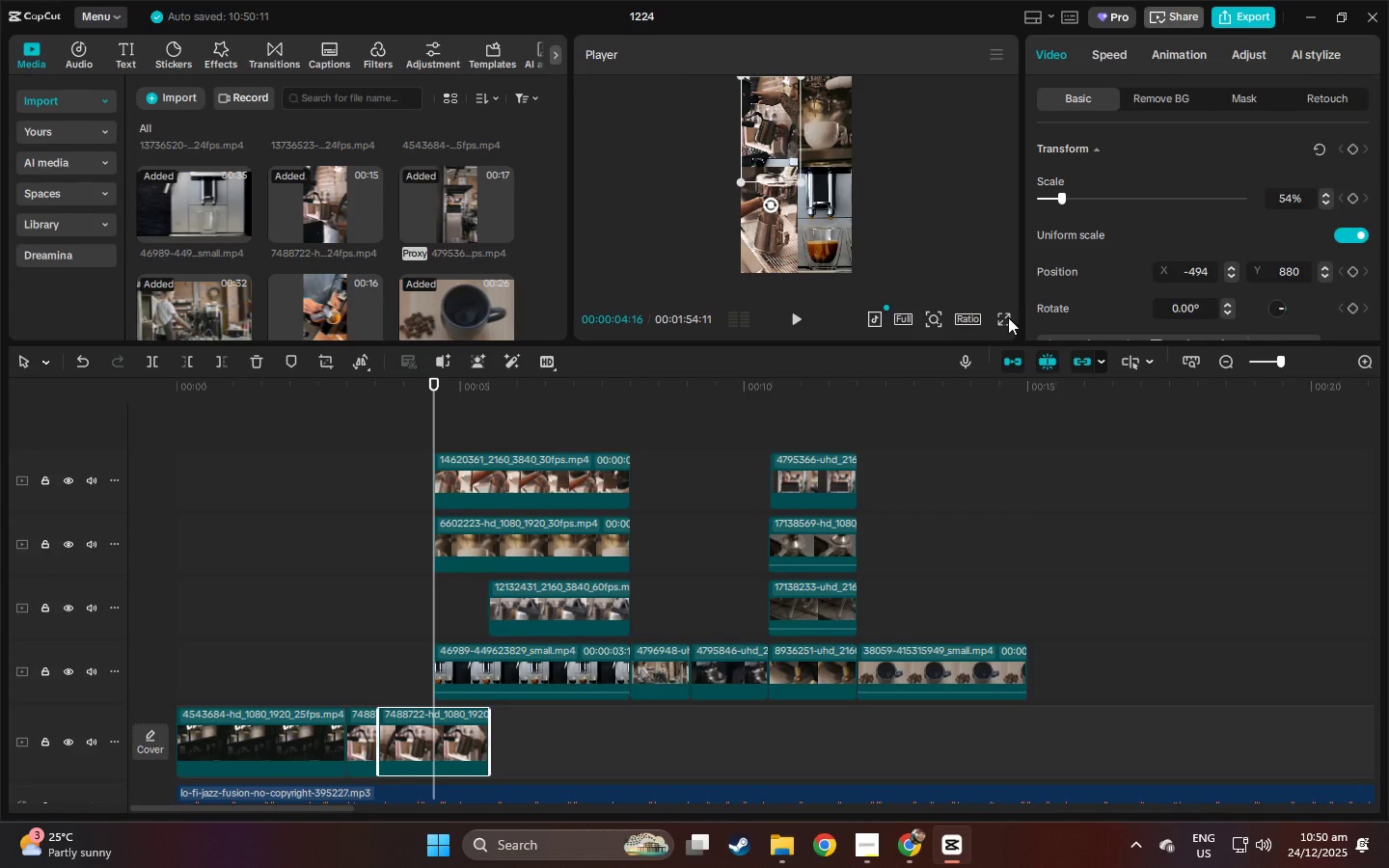 
left_click([1007, 317])
 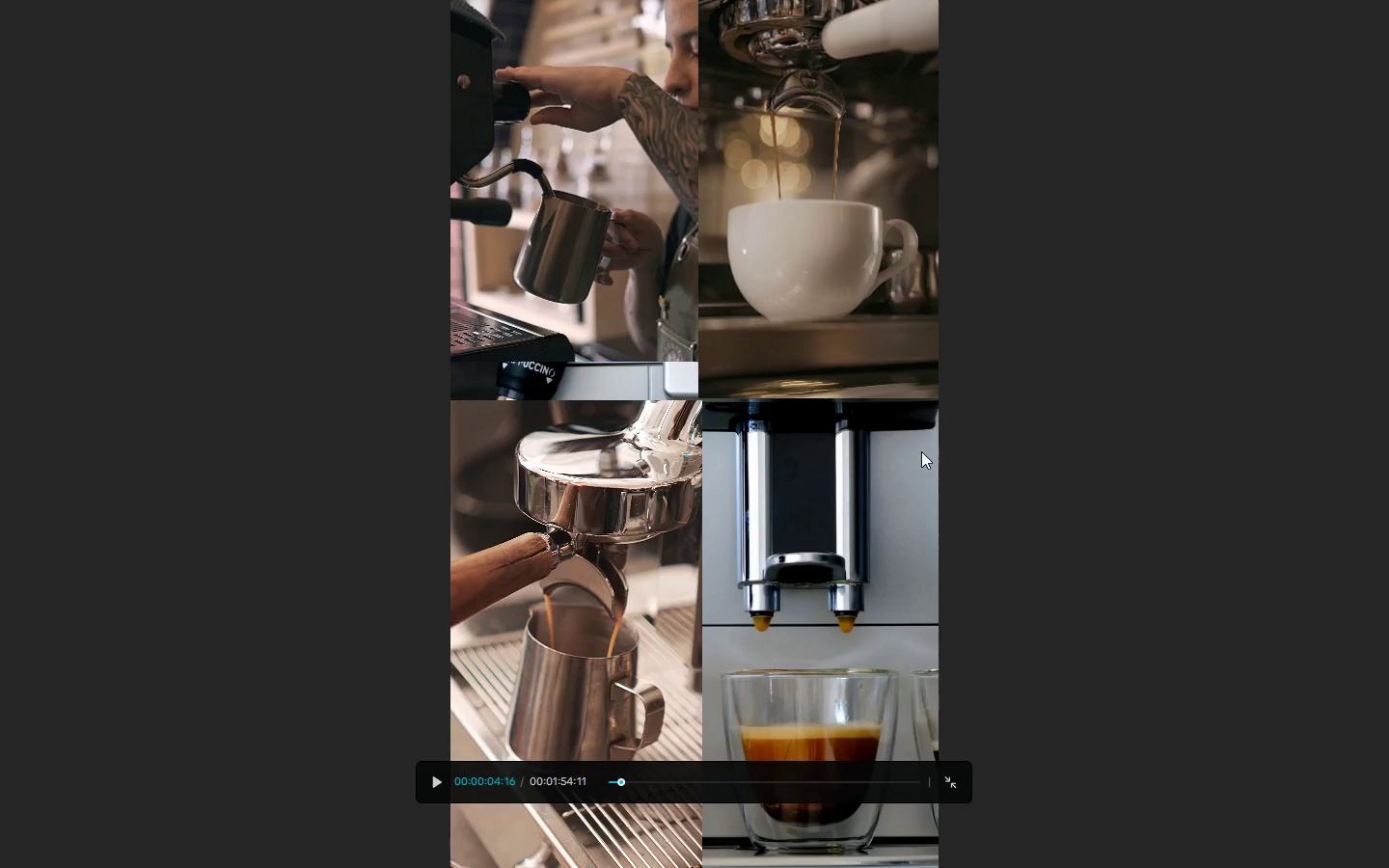 
key(Escape)
 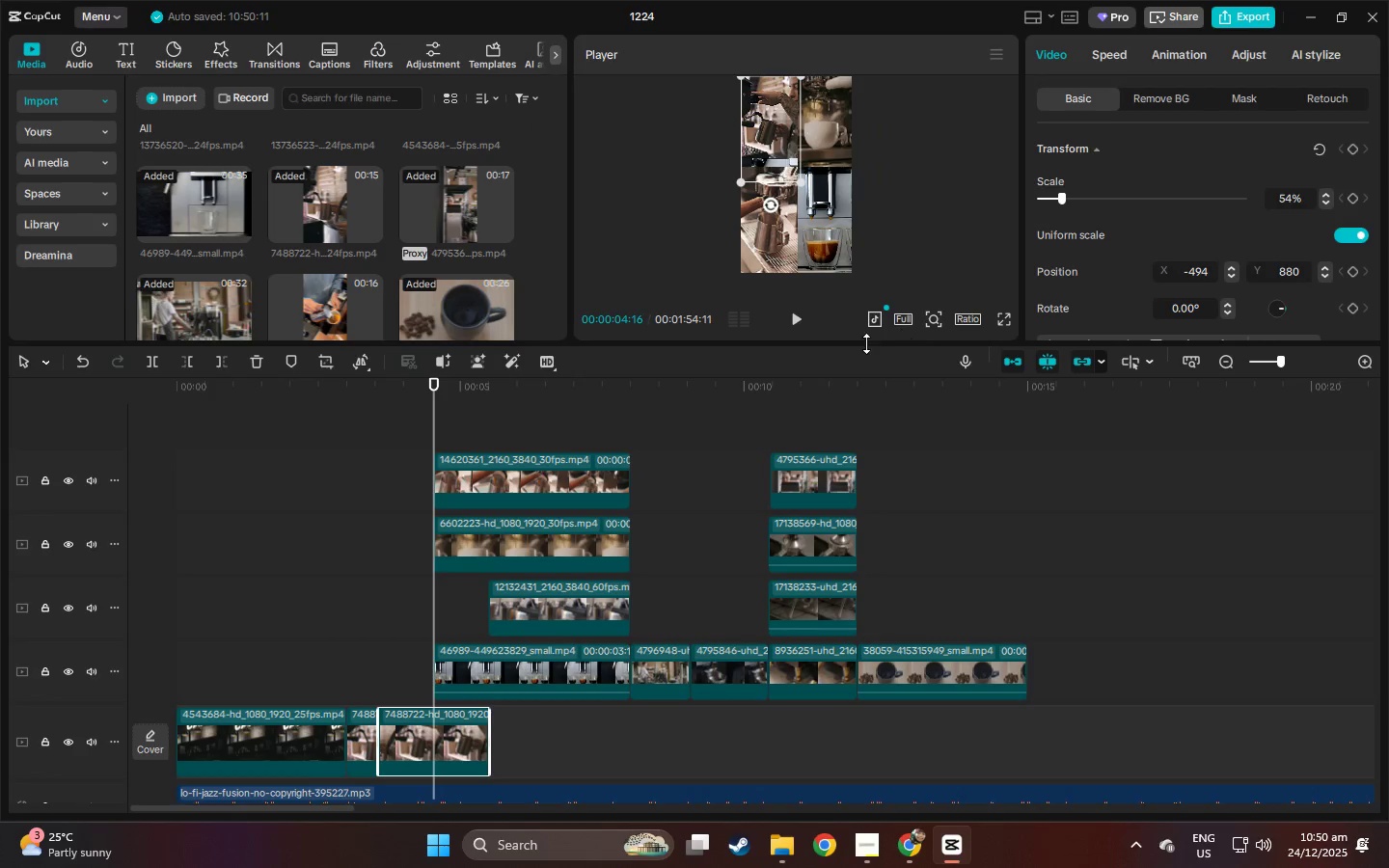 
left_click_drag(start_coordinate=[865, 343], to_coordinate=[861, 596])
 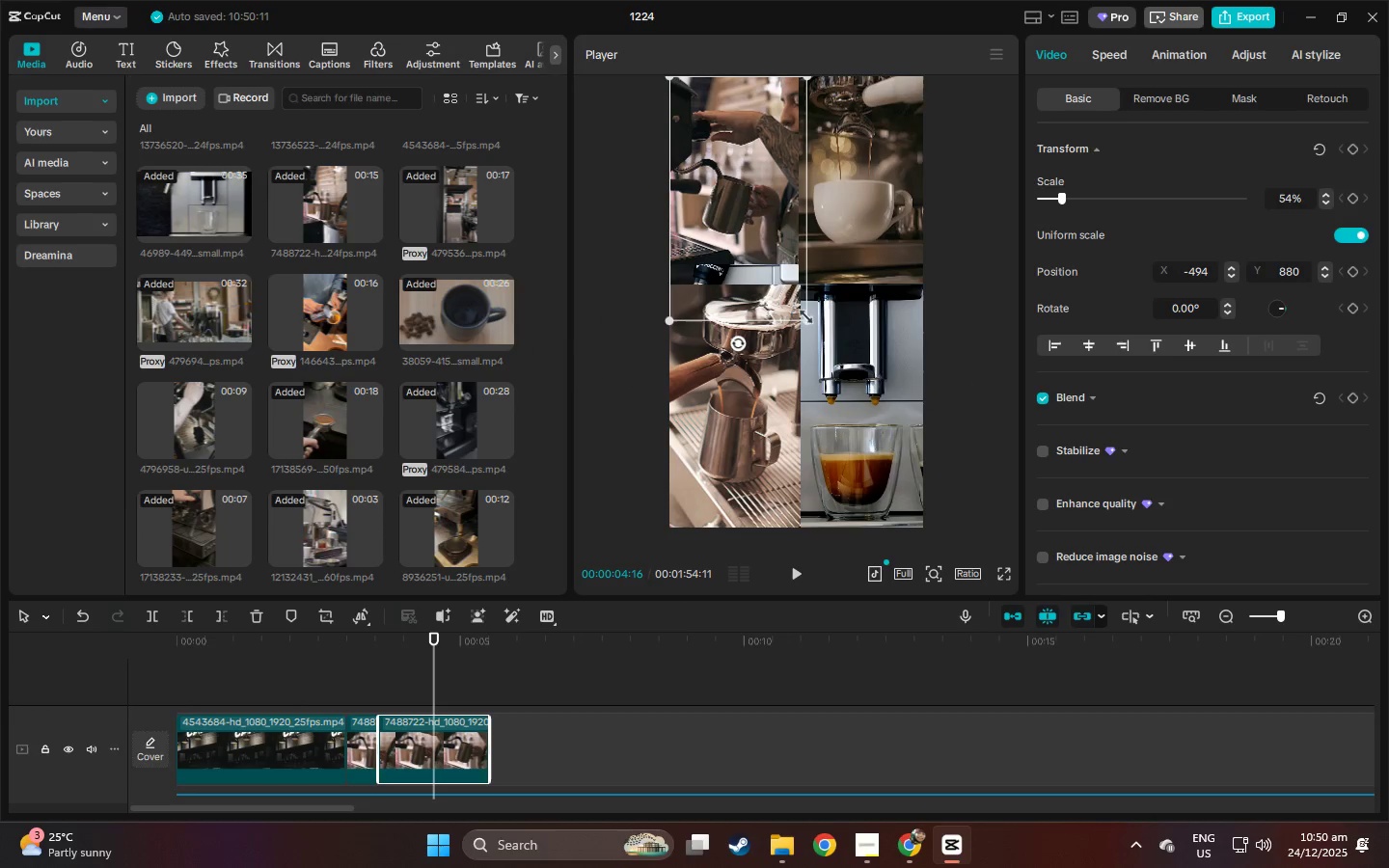 
left_click_drag(start_coordinate=[803, 314], to_coordinate=[795, 281])
 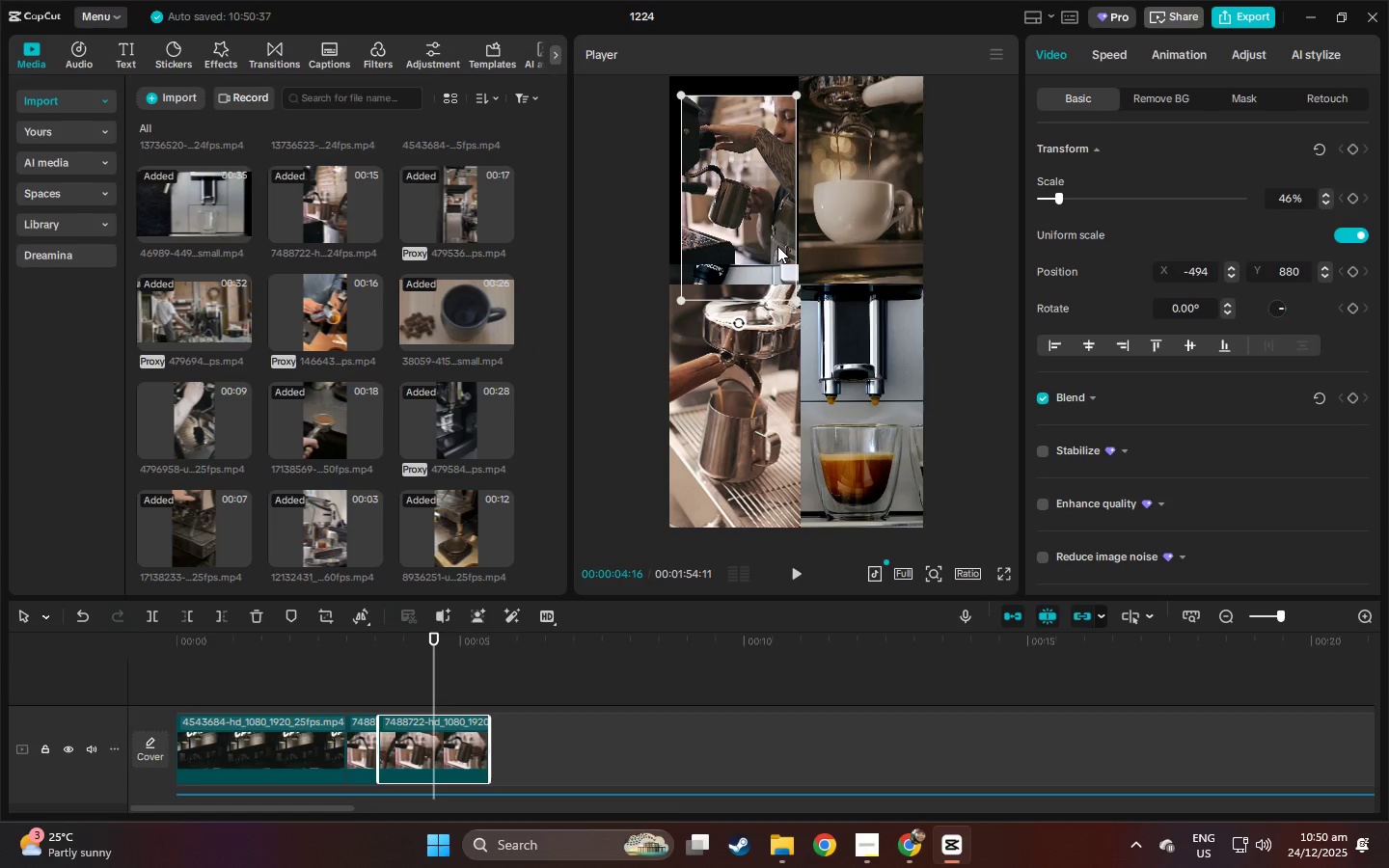 
left_click_drag(start_coordinate=[761, 227], to_coordinate=[747, 208])
 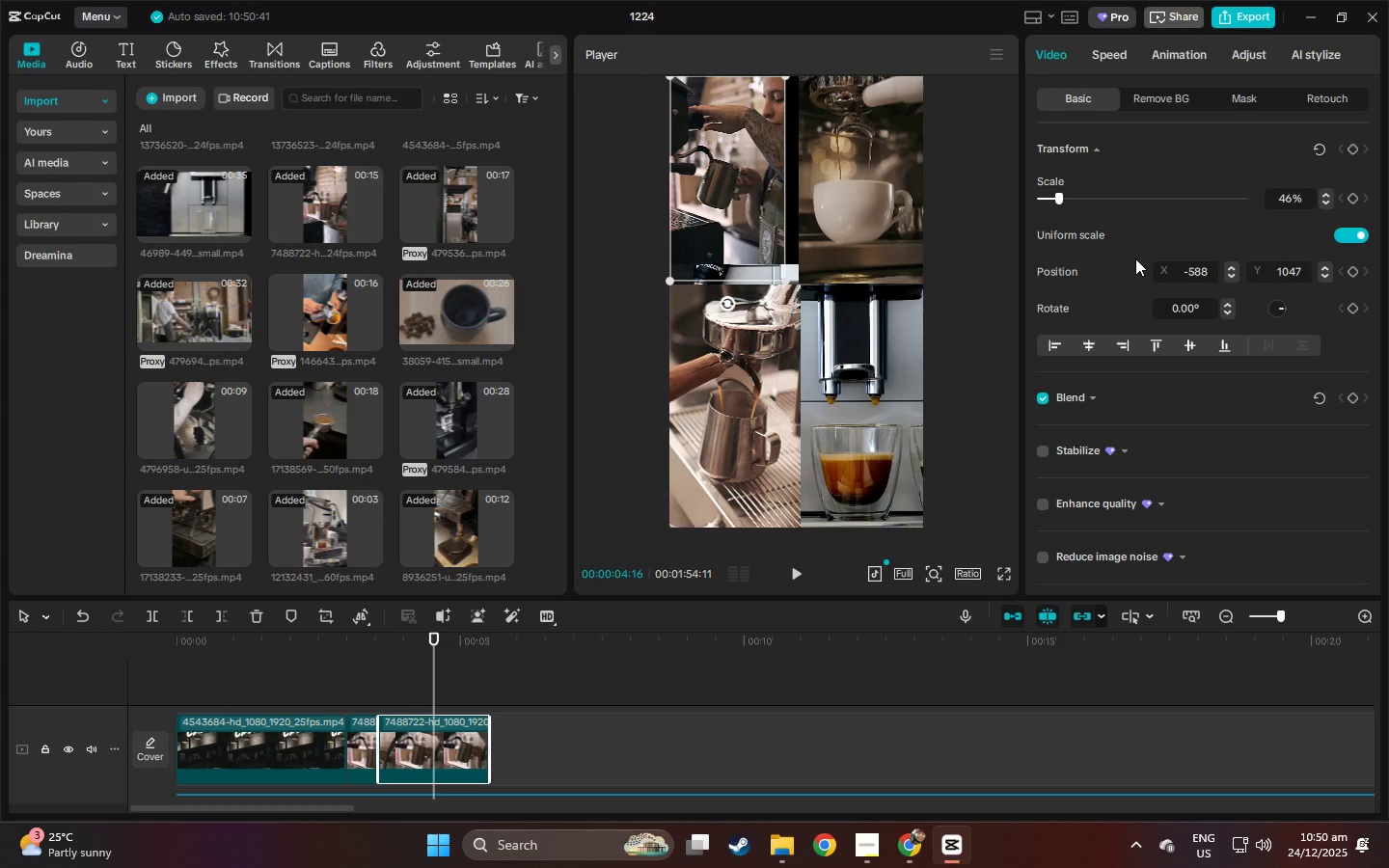 
scroll: coordinate [1135, 264], scroll_direction: down, amount: 44.0
 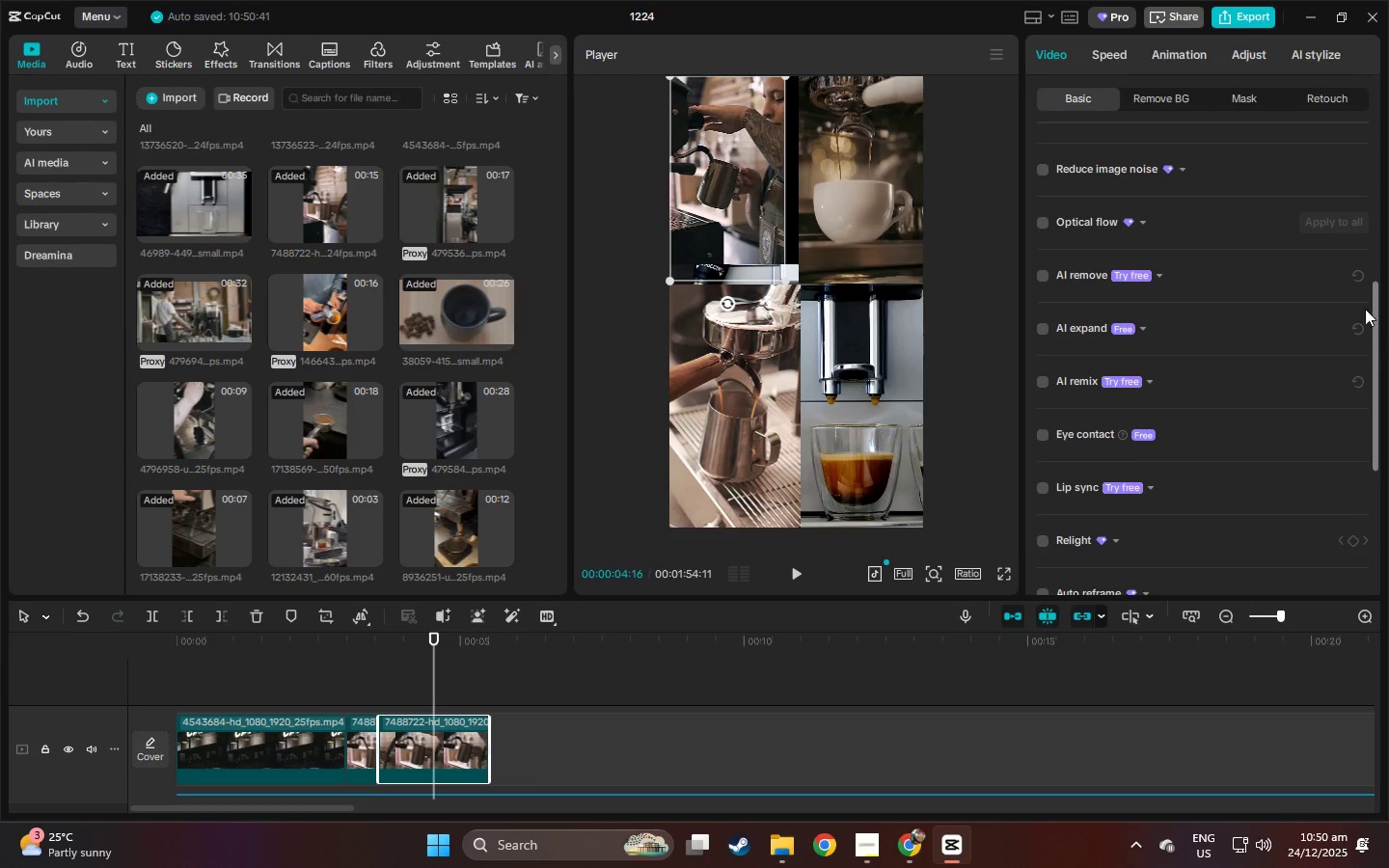 
scroll: coordinate [1349, 261], scroll_direction: up, amount: 56.0
 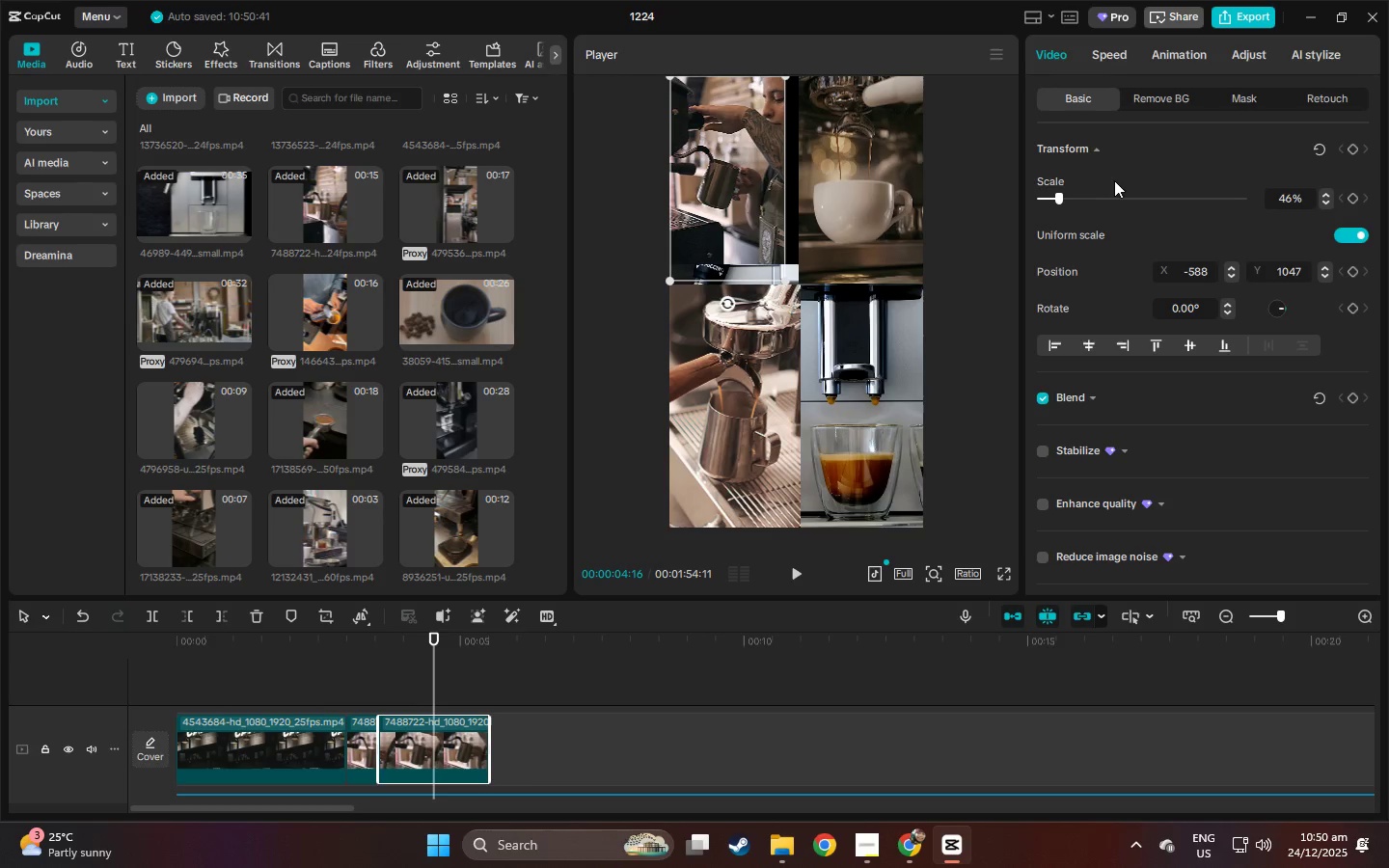 
left_click([1229, 265])
 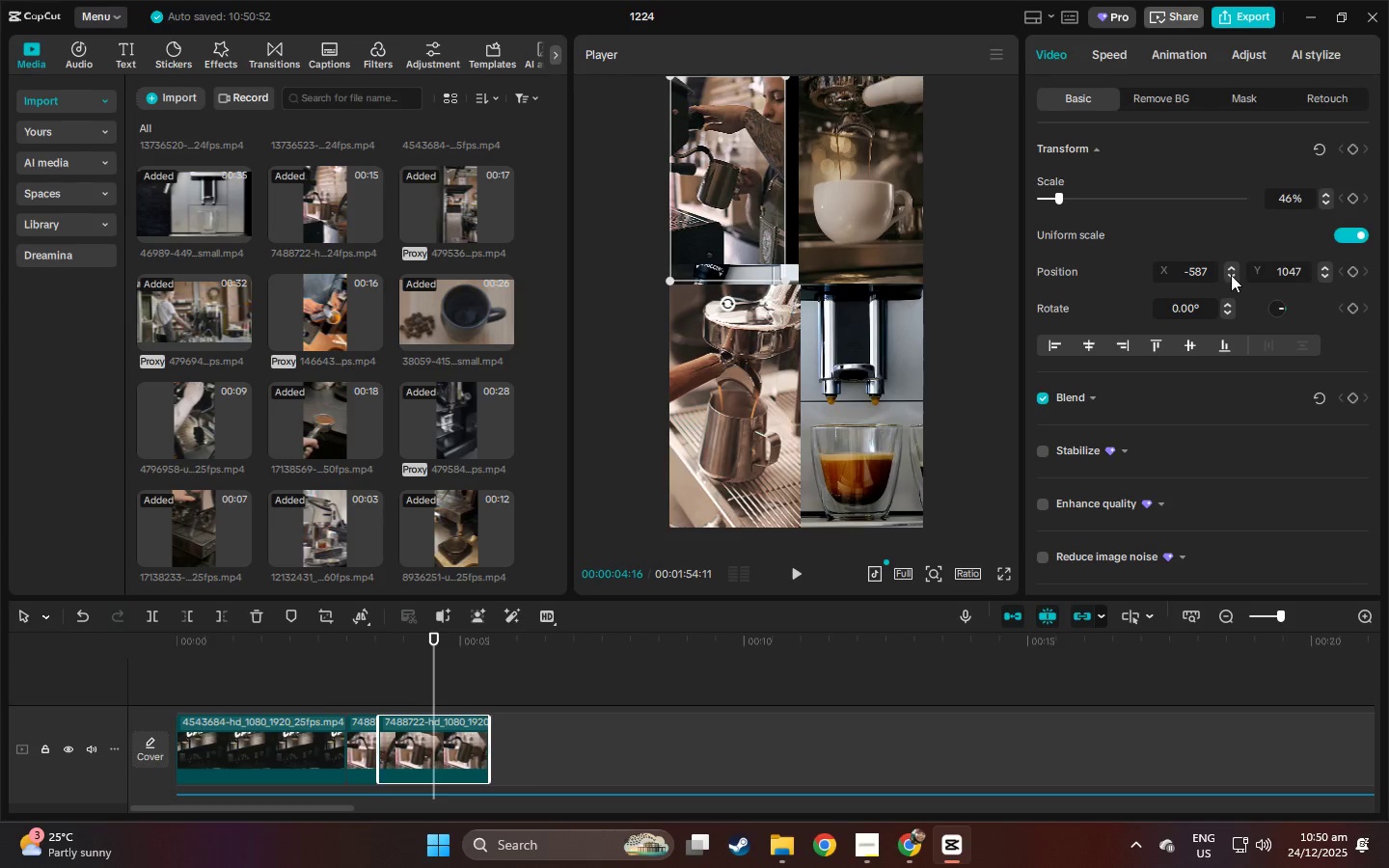 
left_click([1233, 279])
 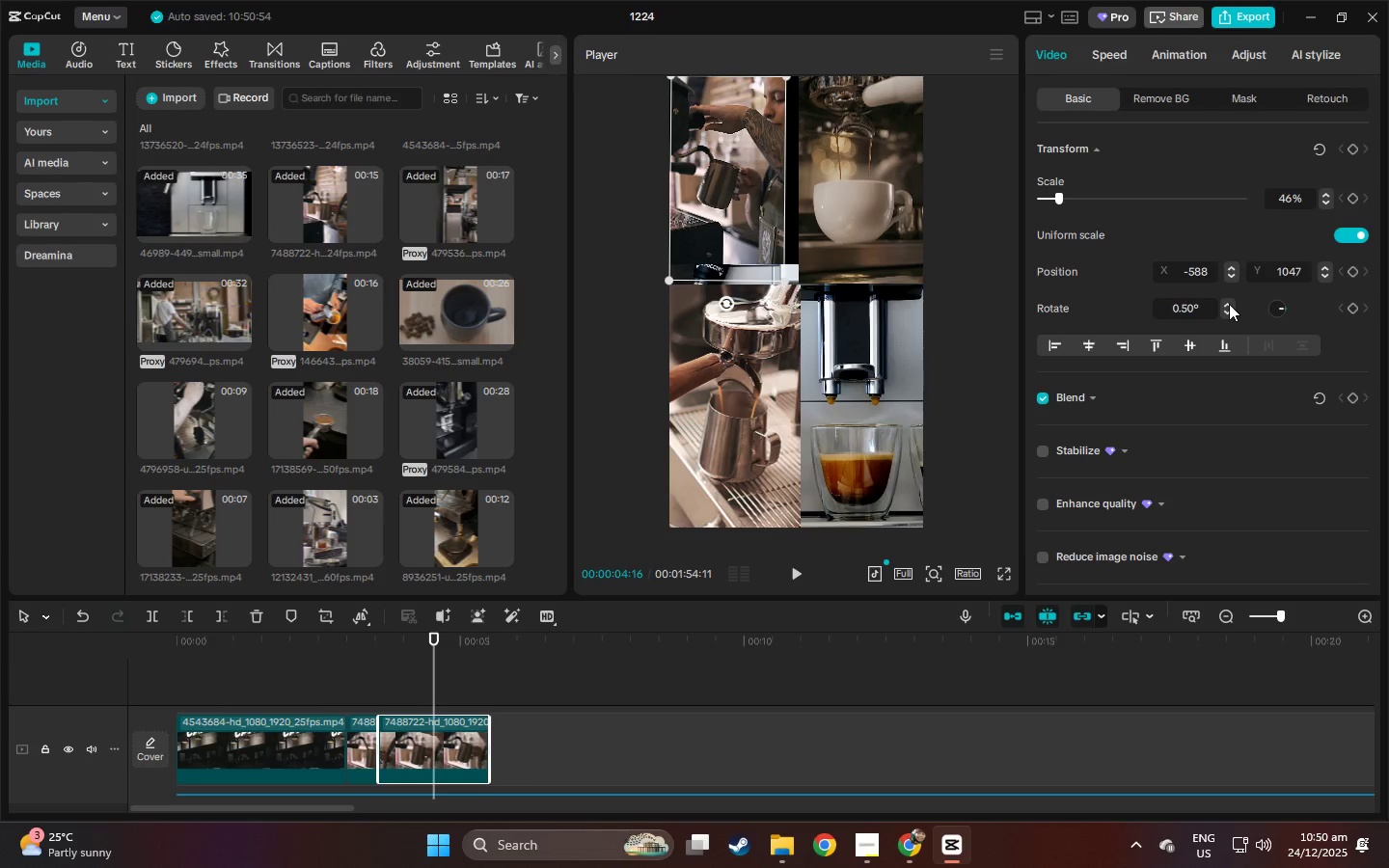 
left_click([1229, 322])
 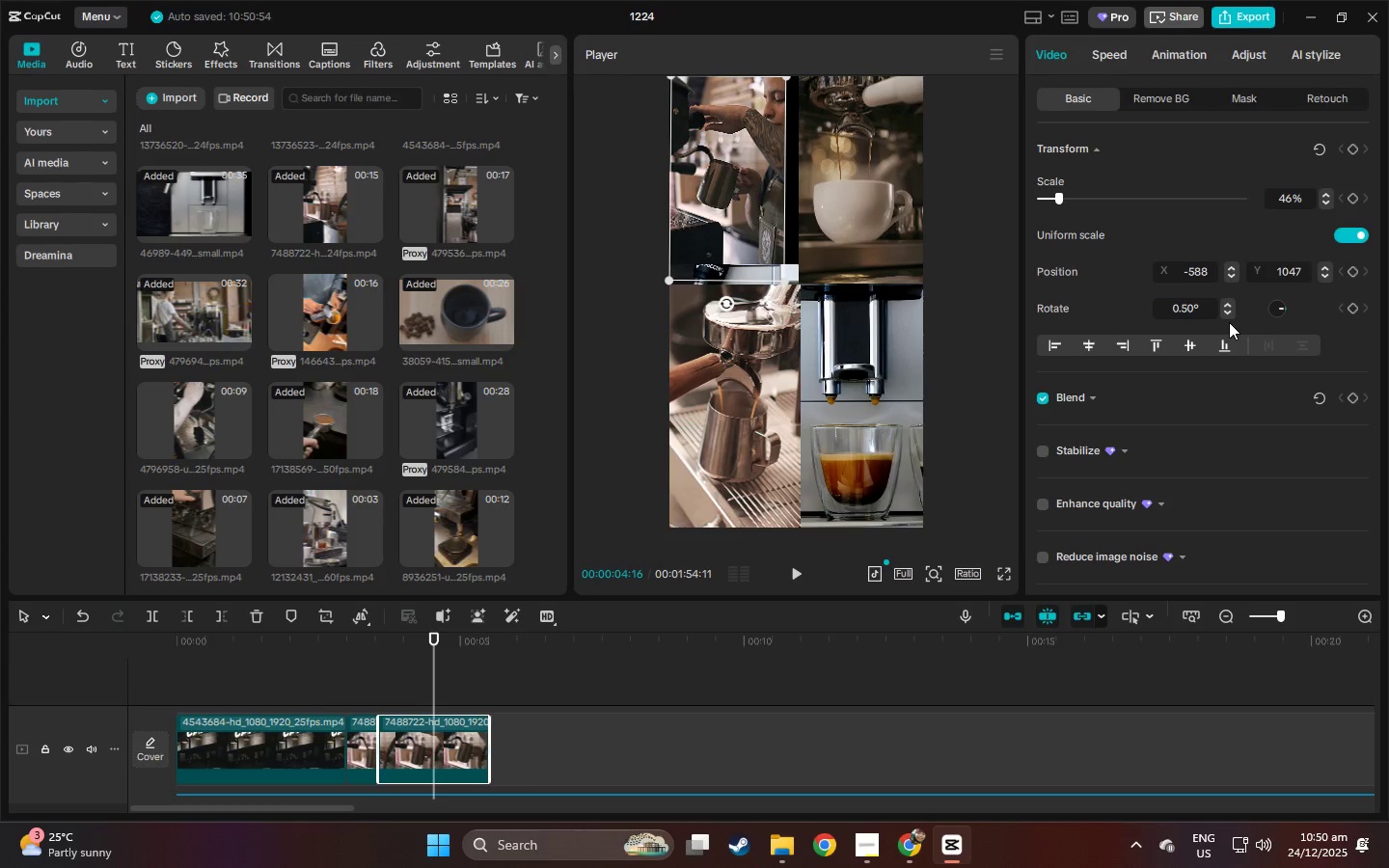 
left_click([1229, 314])
 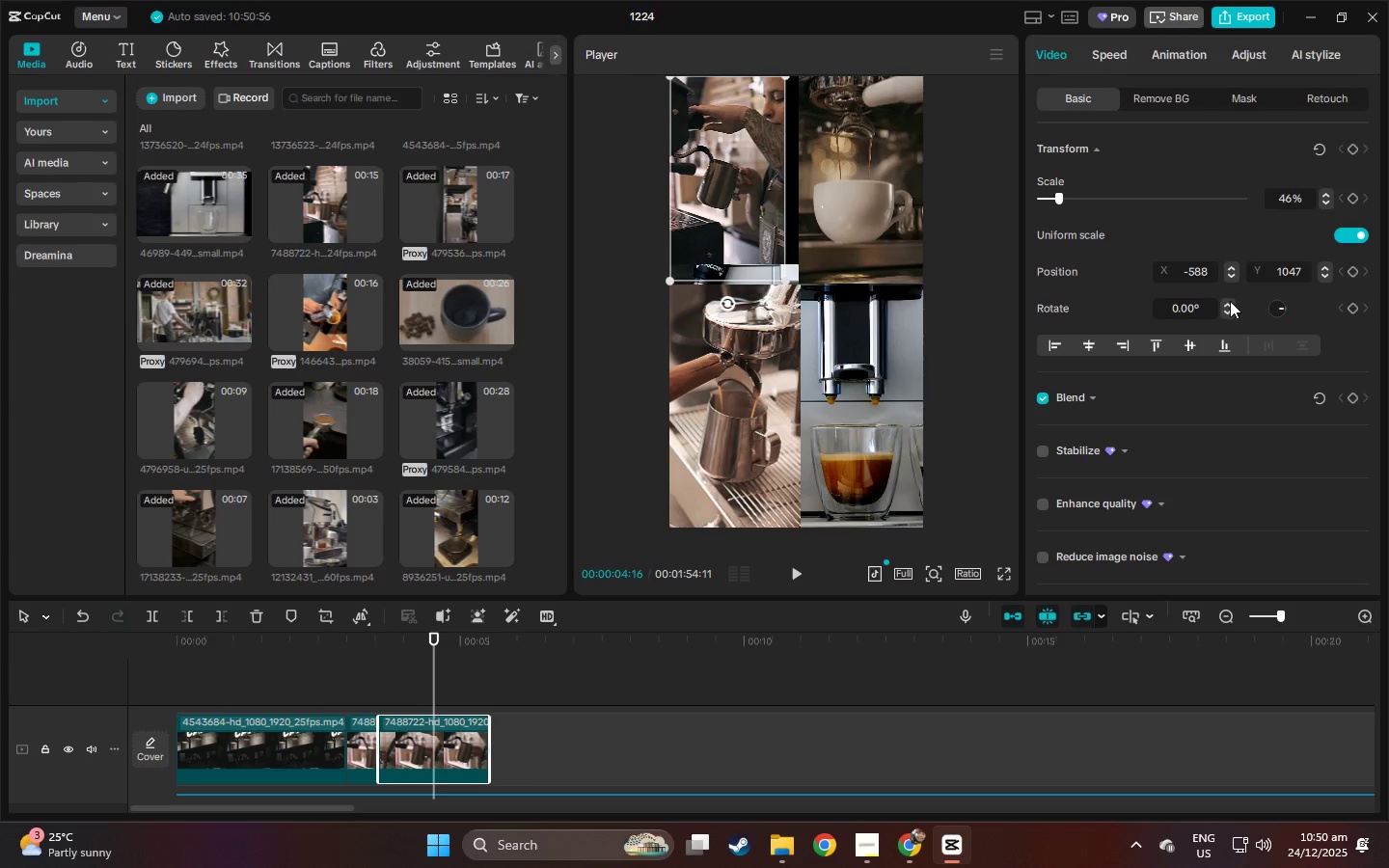 
left_click([1231, 297])
 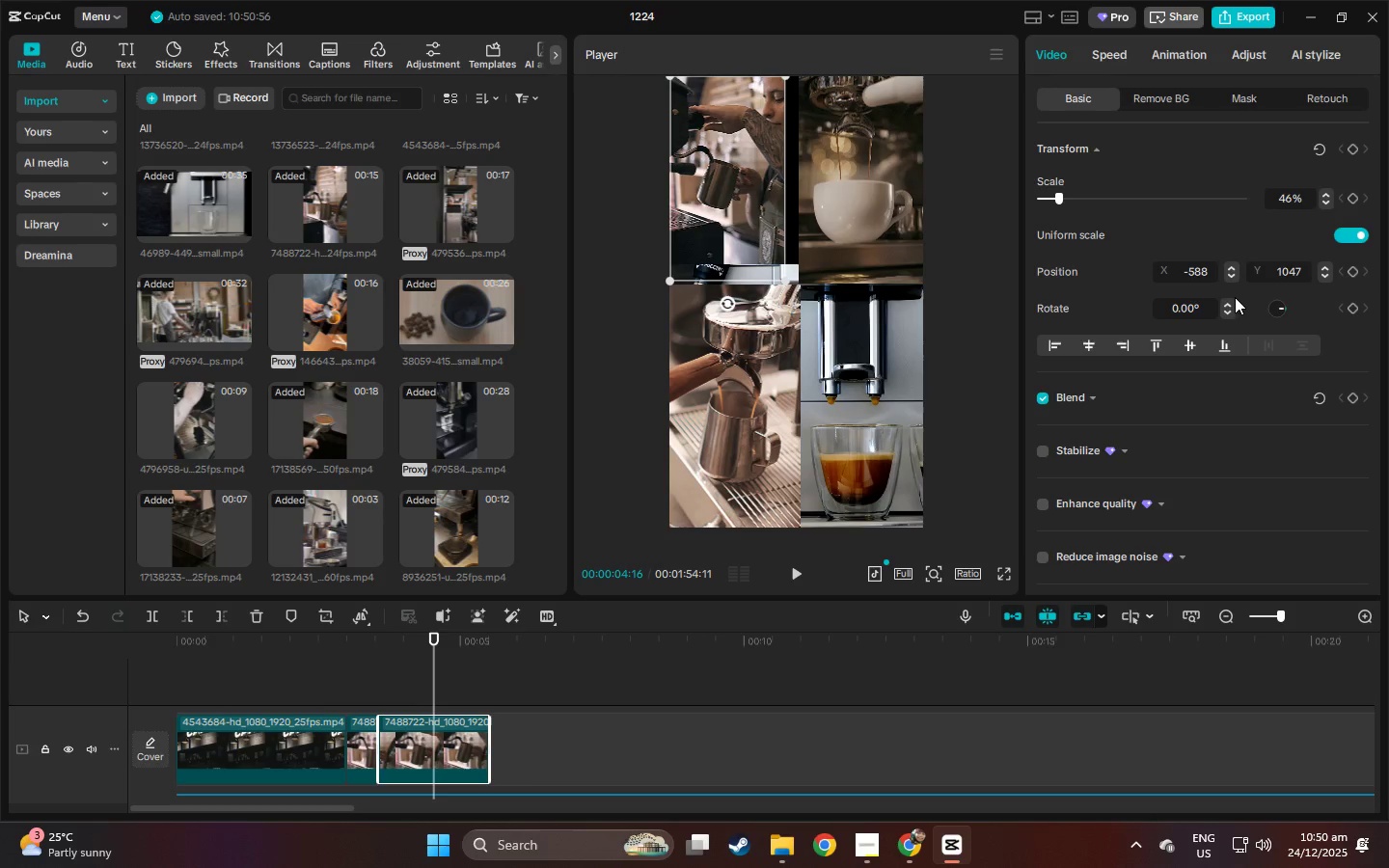 
left_click([1230, 304])
 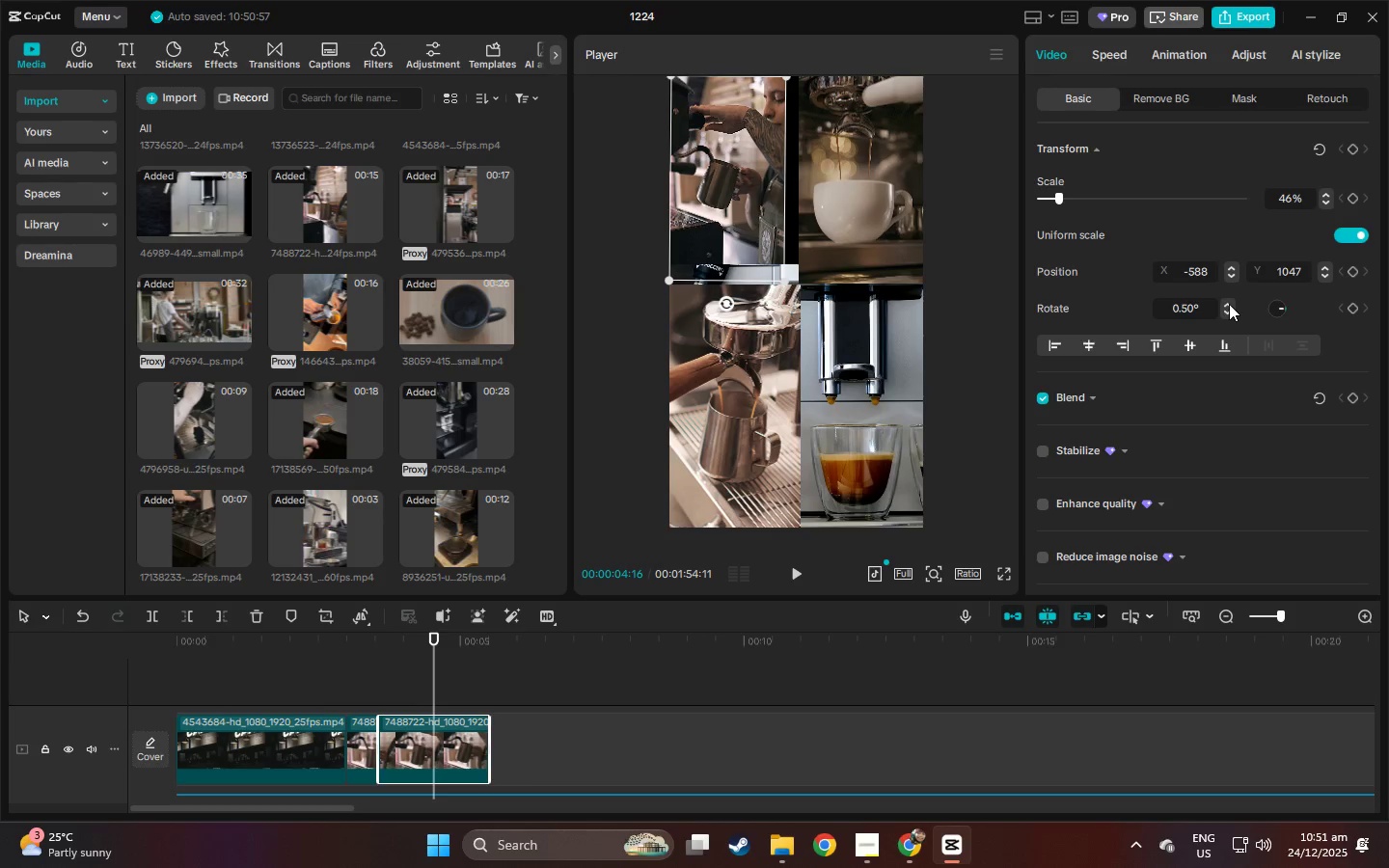 
wait(6.8)
 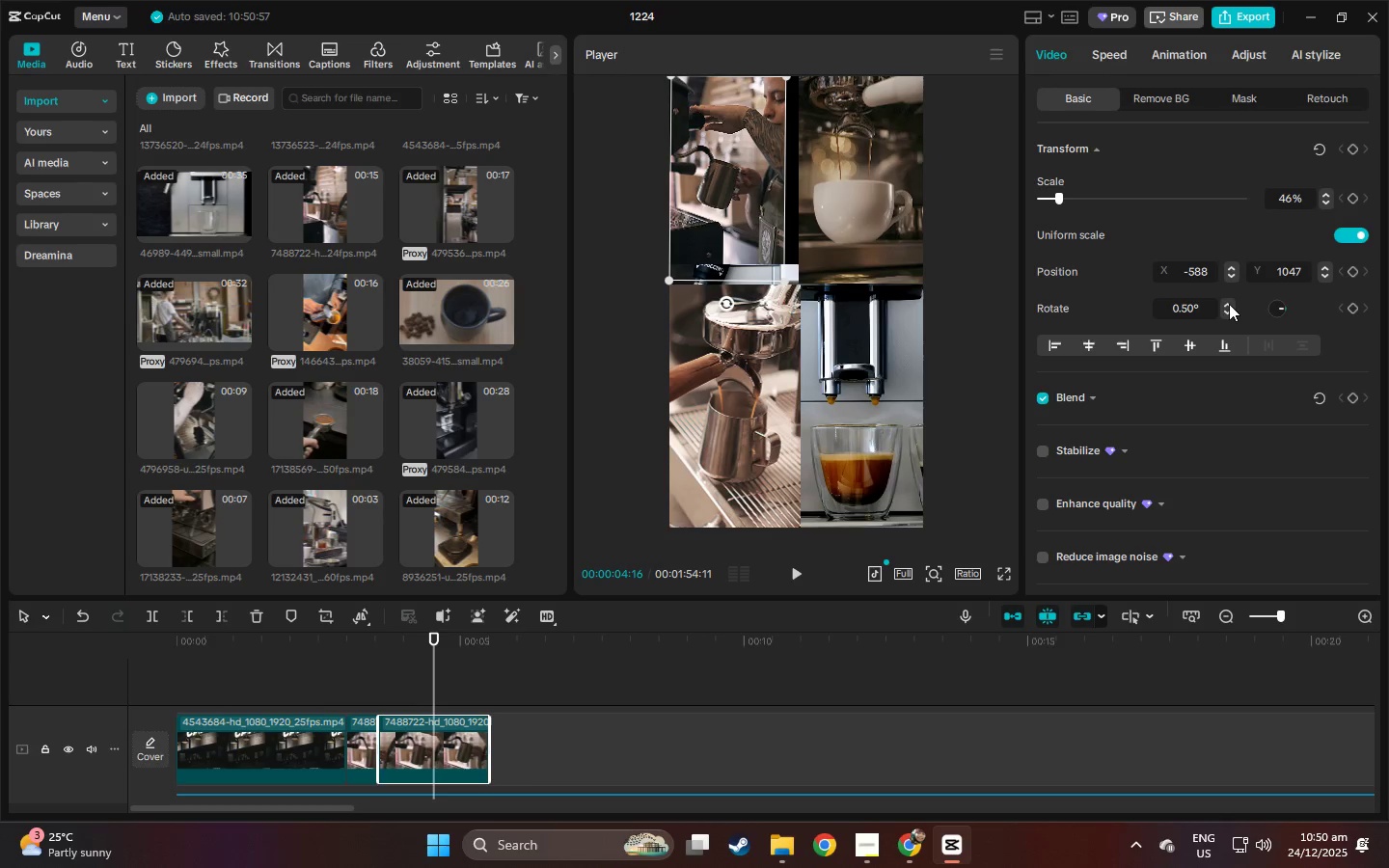 
scroll: coordinate [803, 835], scroll_direction: down, amount: 4.0
 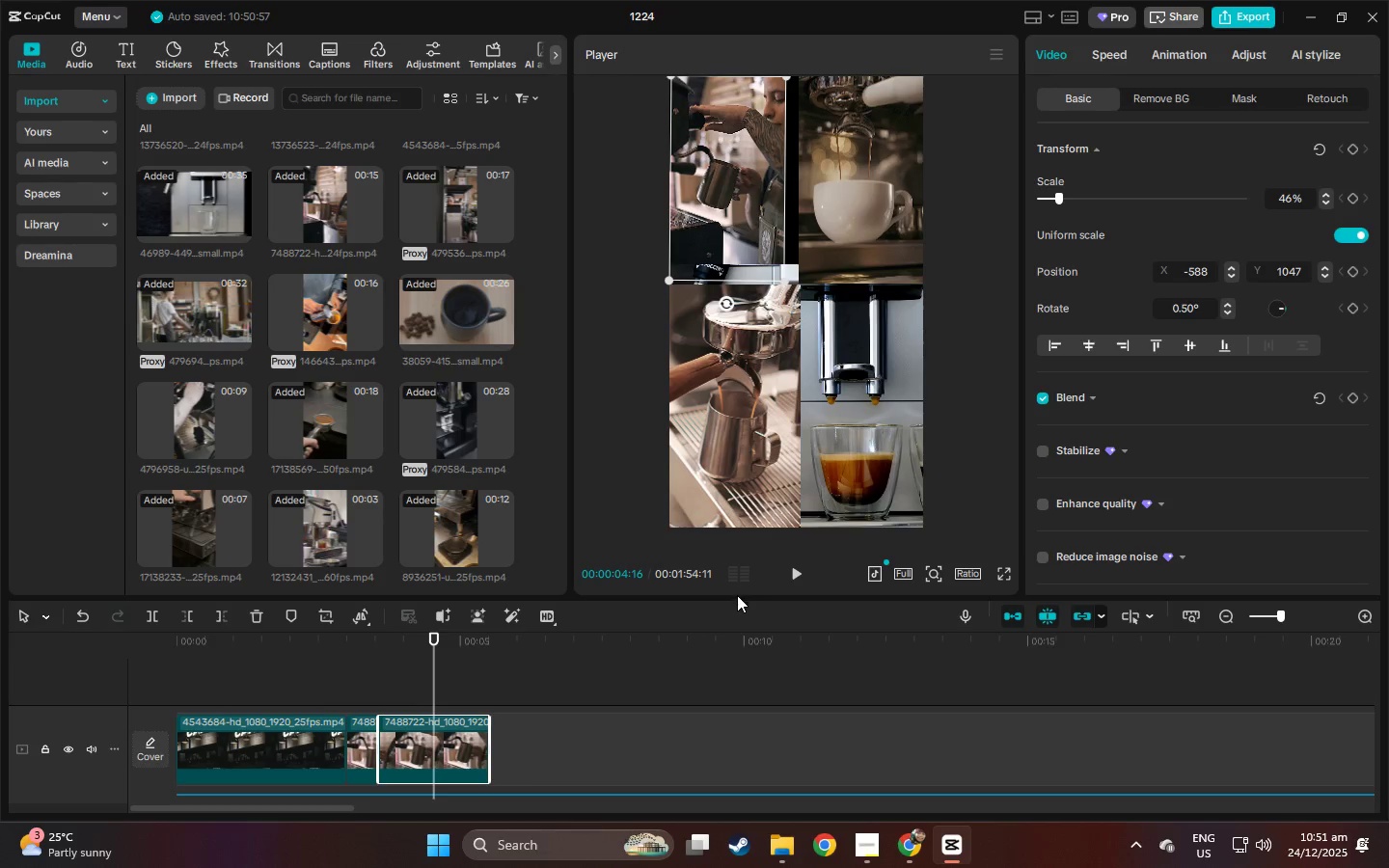 
left_click_drag(start_coordinate=[737, 597], to_coordinate=[756, 450])
 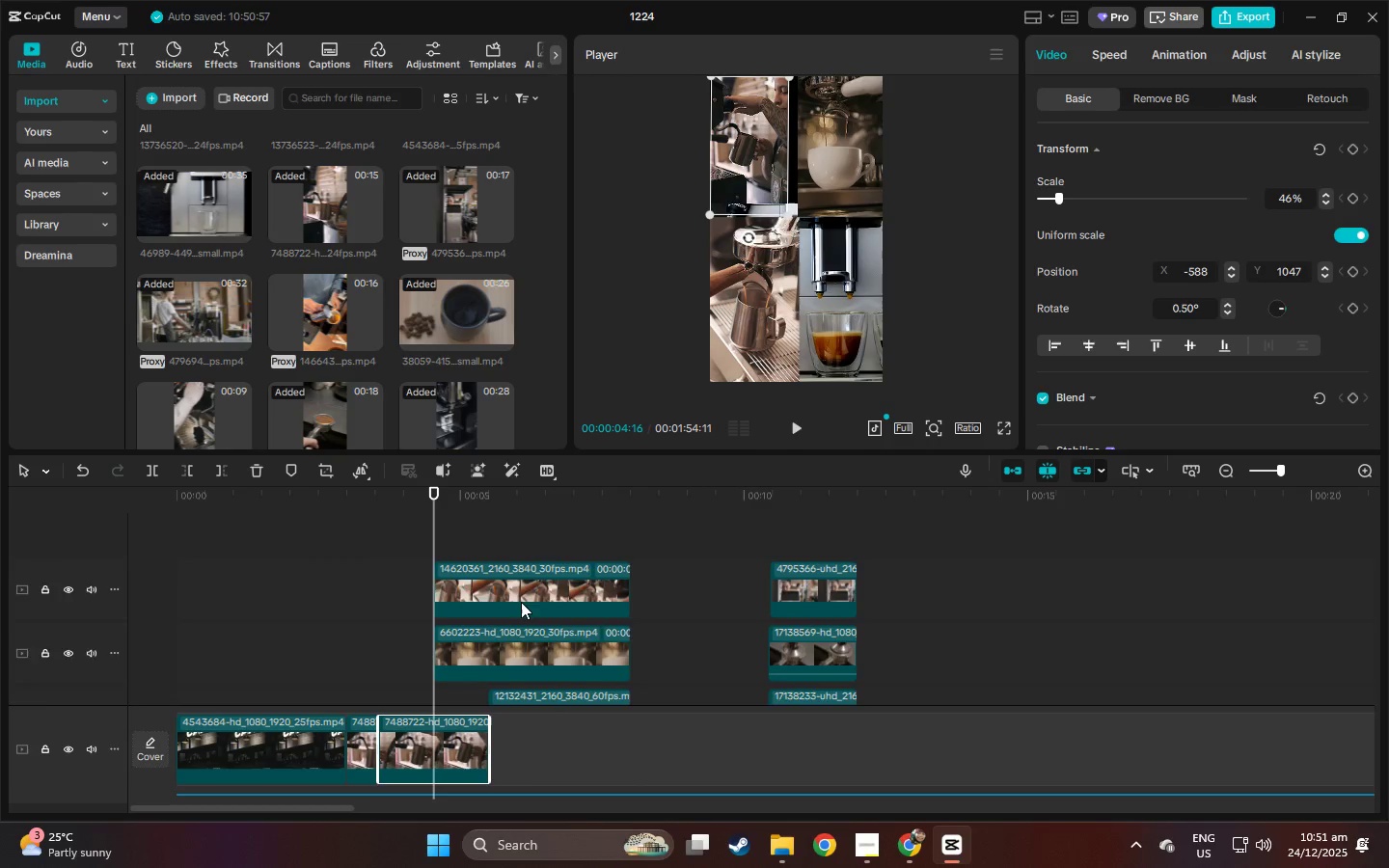 
scroll: coordinate [506, 610], scroll_direction: down, amount: 2.0
 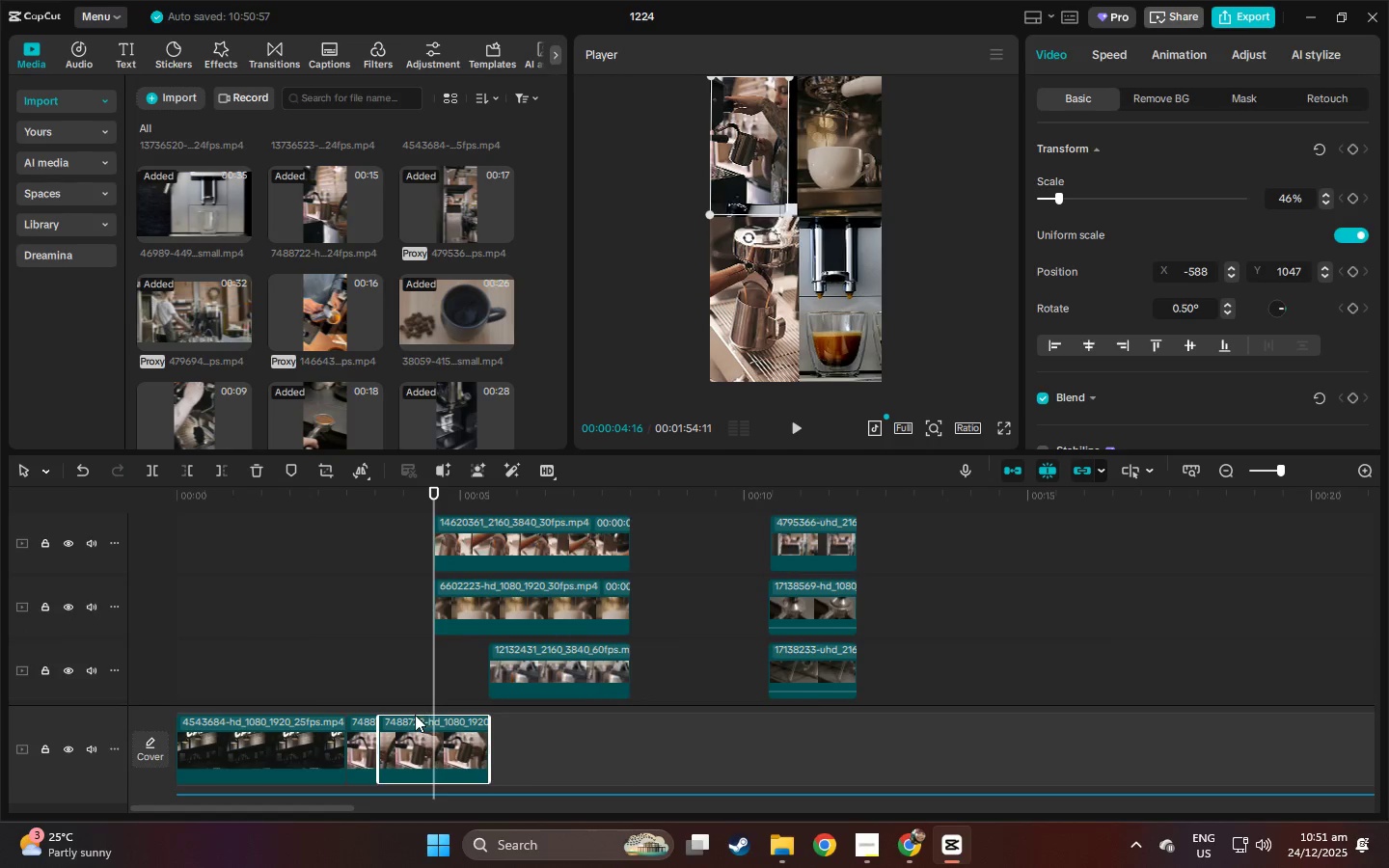 
scroll: coordinate [426, 709], scroll_direction: up, amount: 2.0
 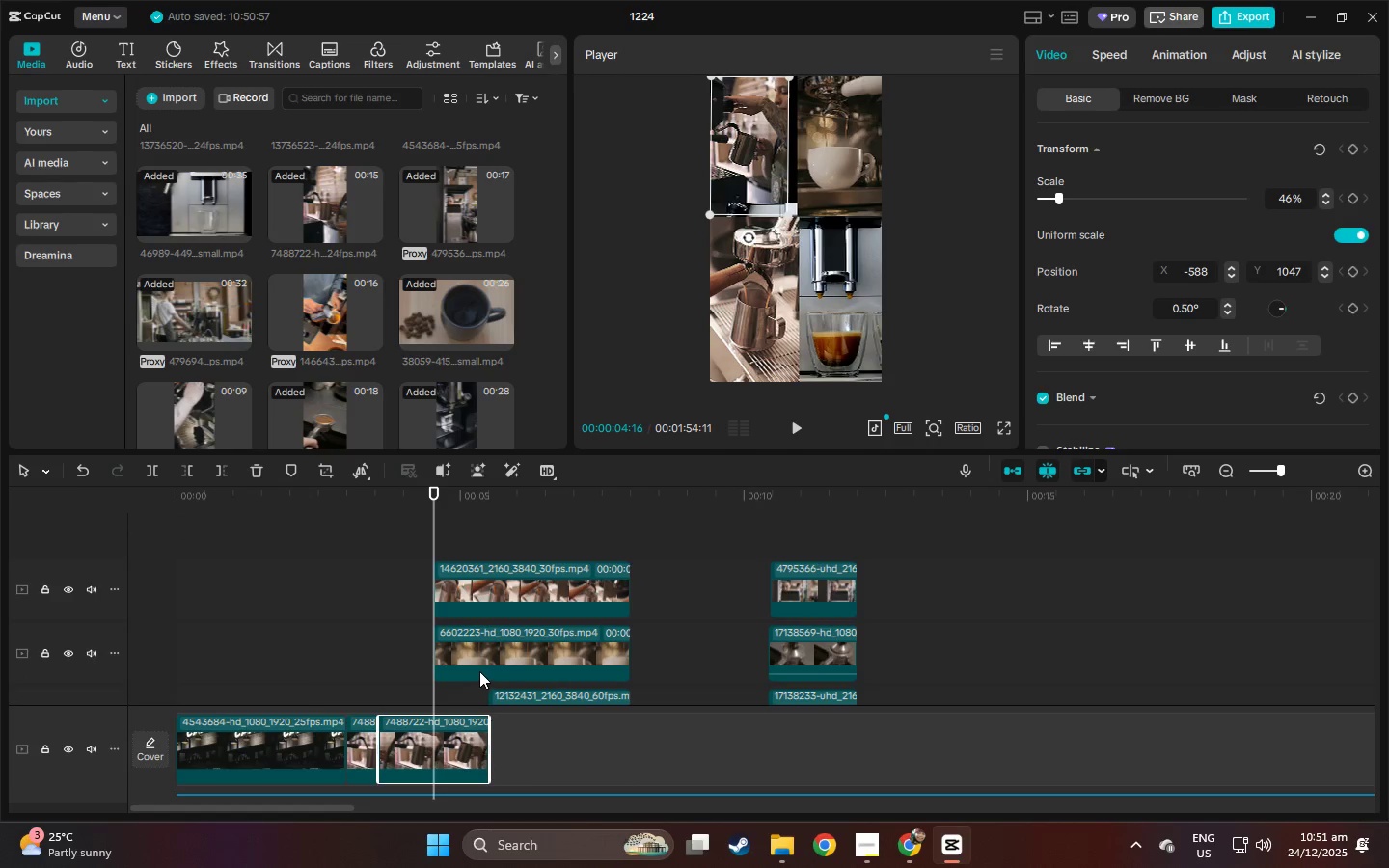 
scroll: coordinate [484, 667], scroll_direction: down, amount: 2.0
 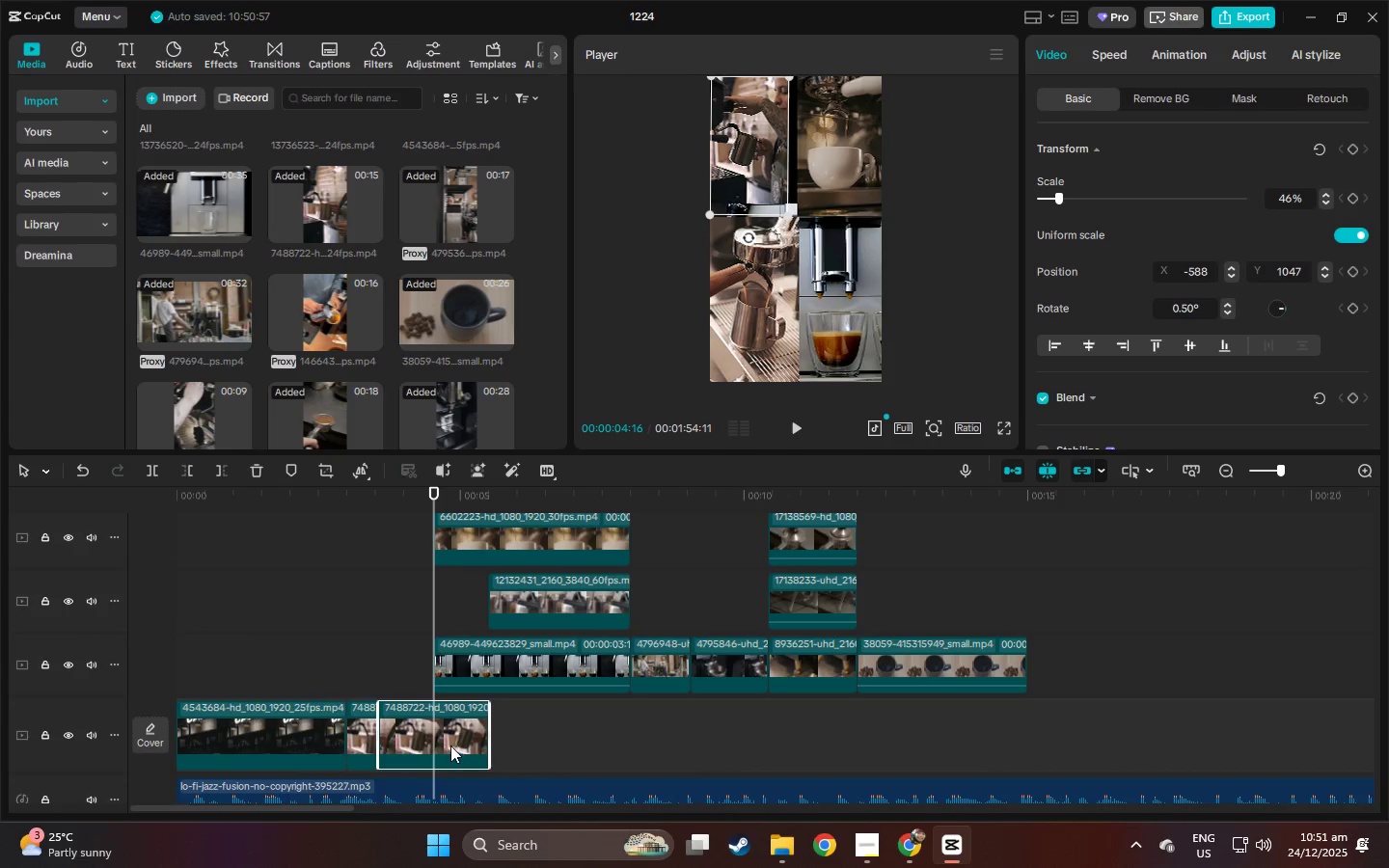 
left_click_drag(start_coordinate=[446, 746], to_coordinate=[482, 640])
 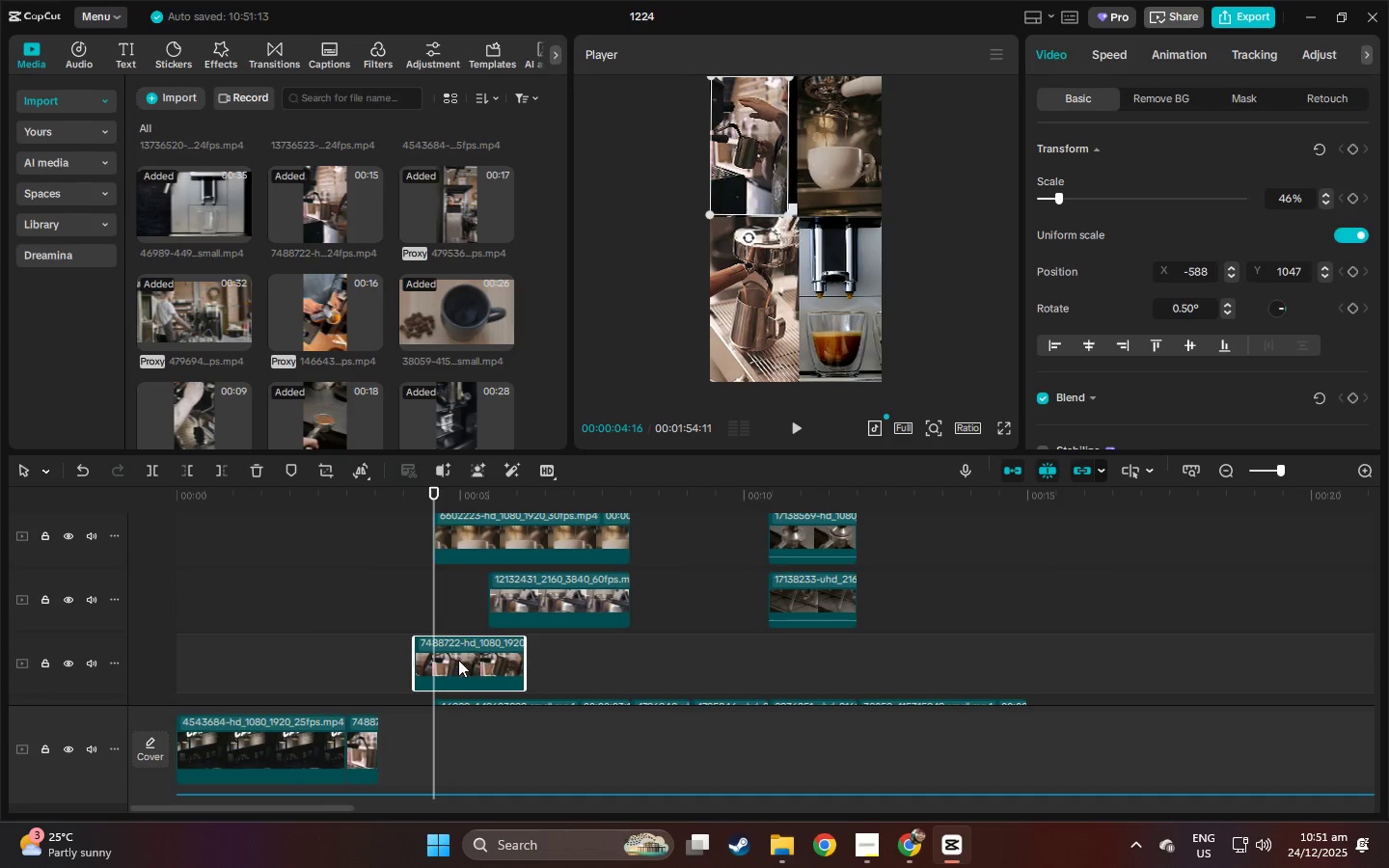 
left_click_drag(start_coordinate=[458, 660], to_coordinate=[424, 665])
 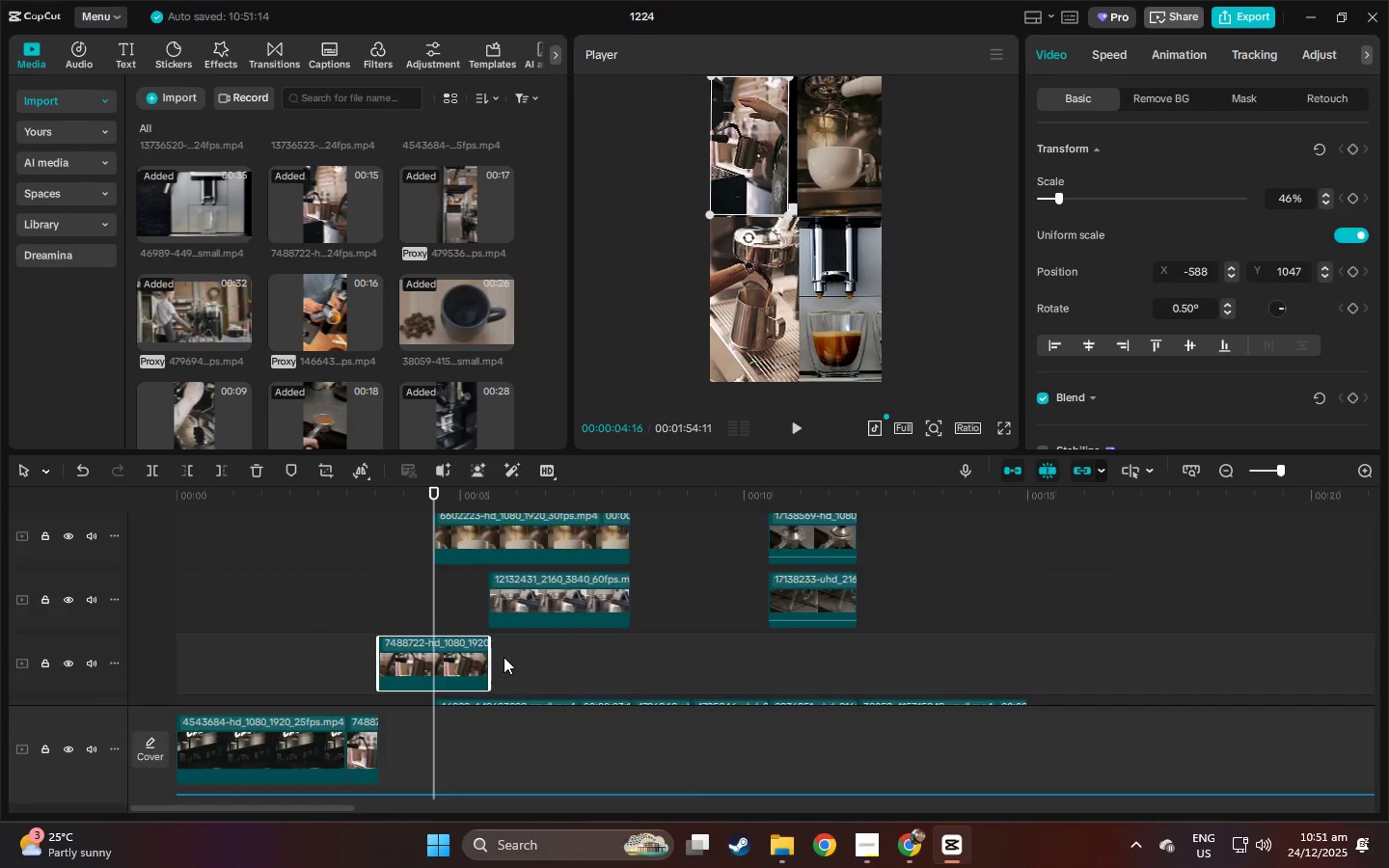 
scroll: coordinate [504, 657], scroll_direction: down, amount: 4.0
 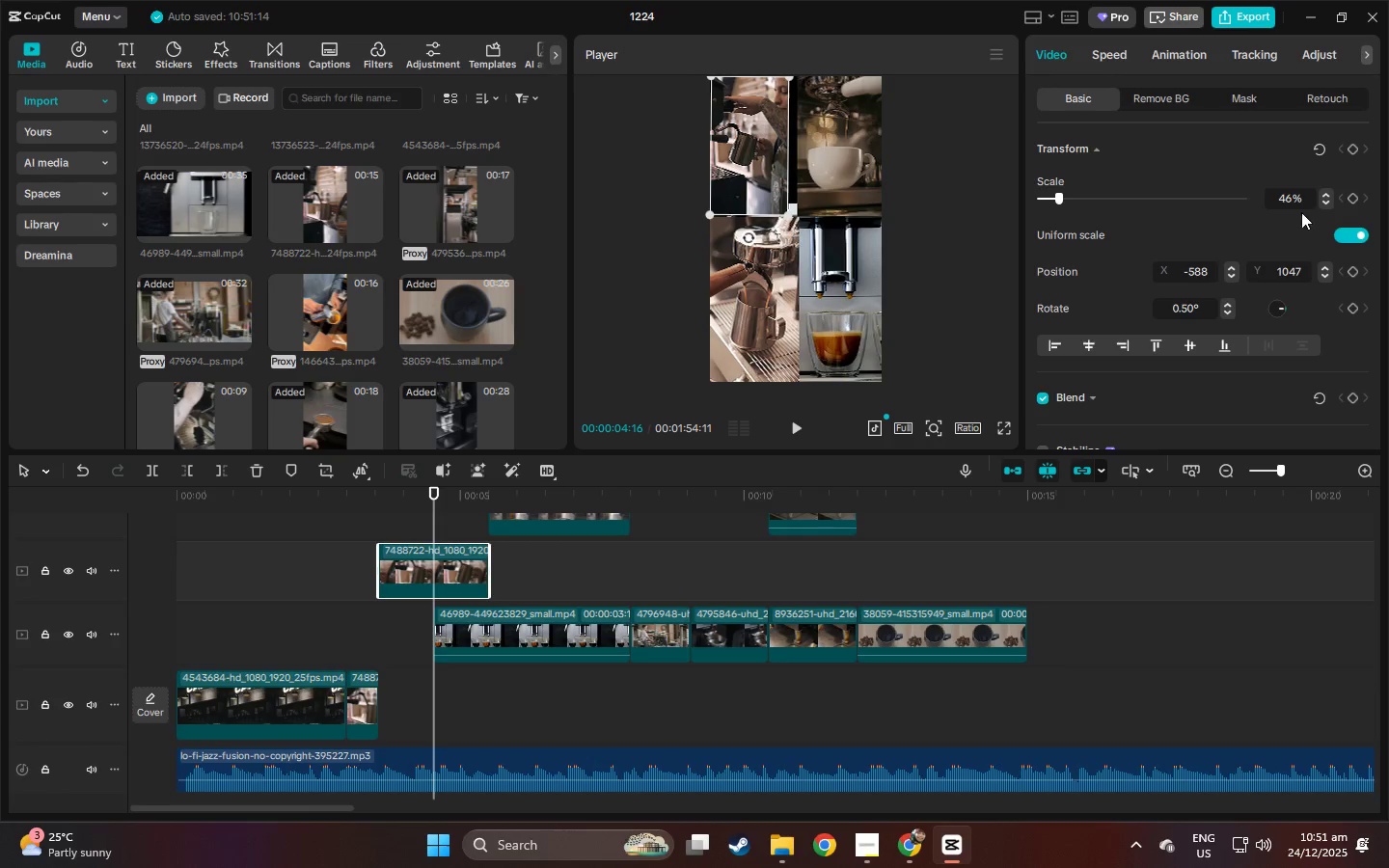 
double_click([1323, 194])
 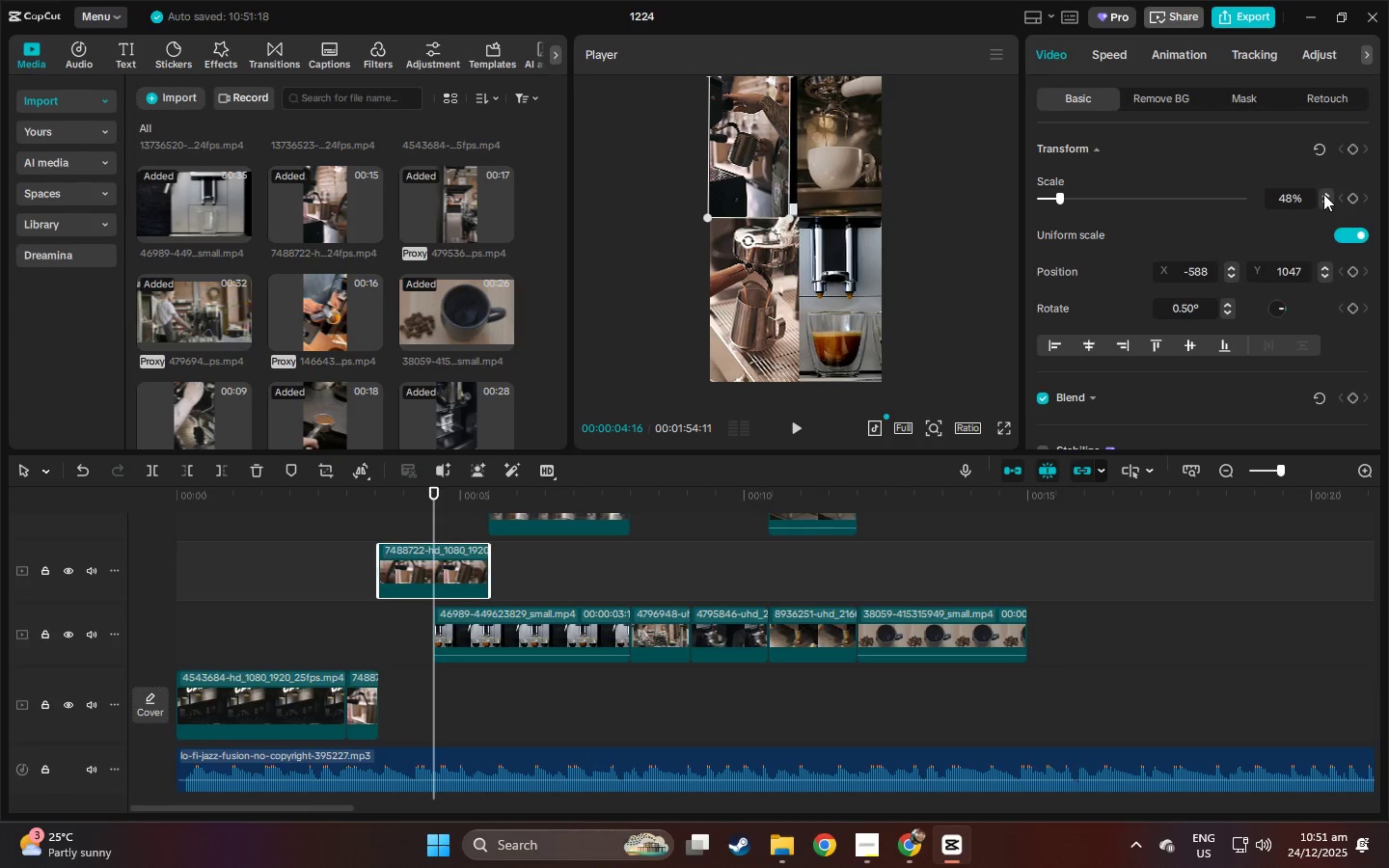 
triple_click([1323, 194])
 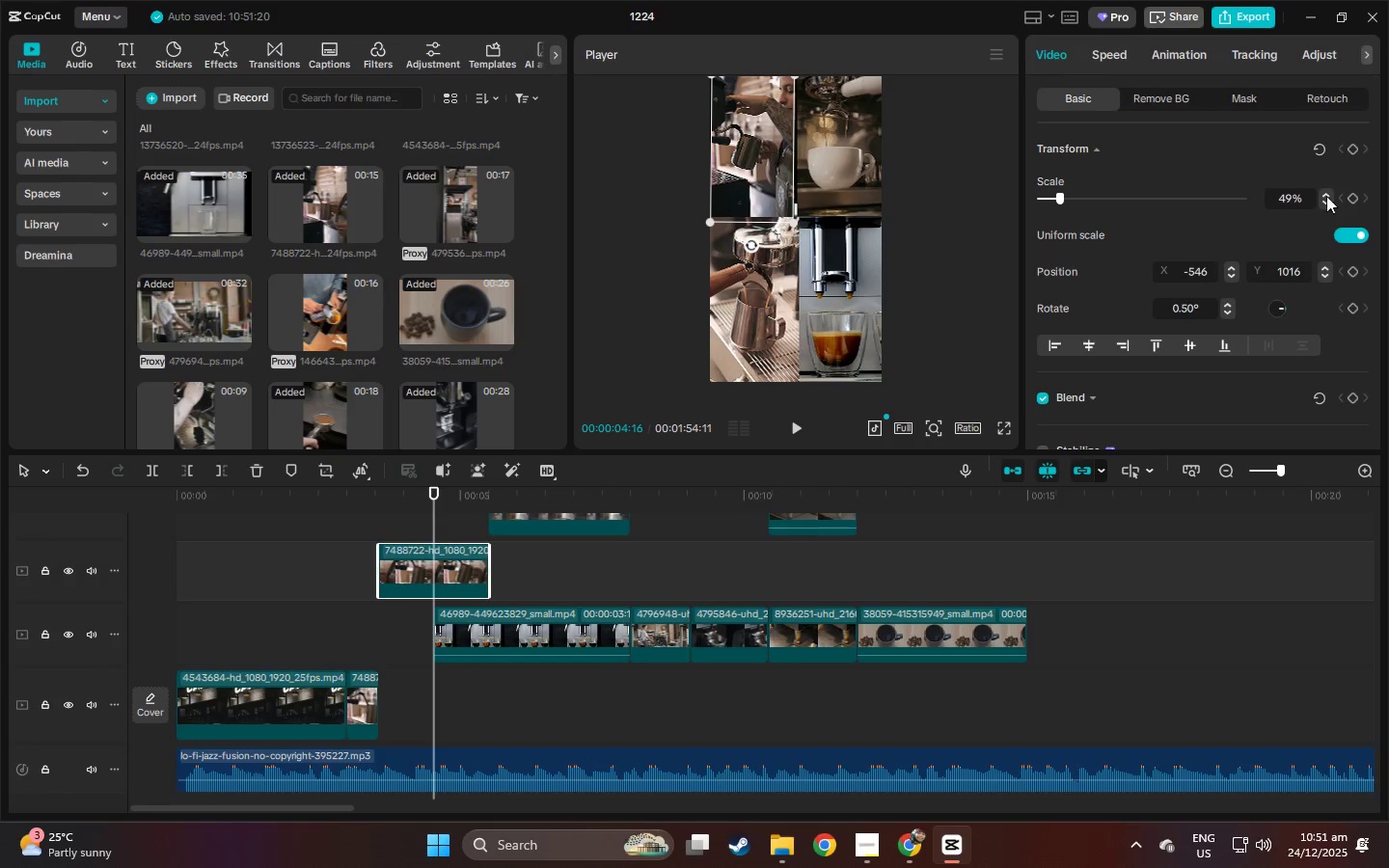 
double_click([1328, 196])
 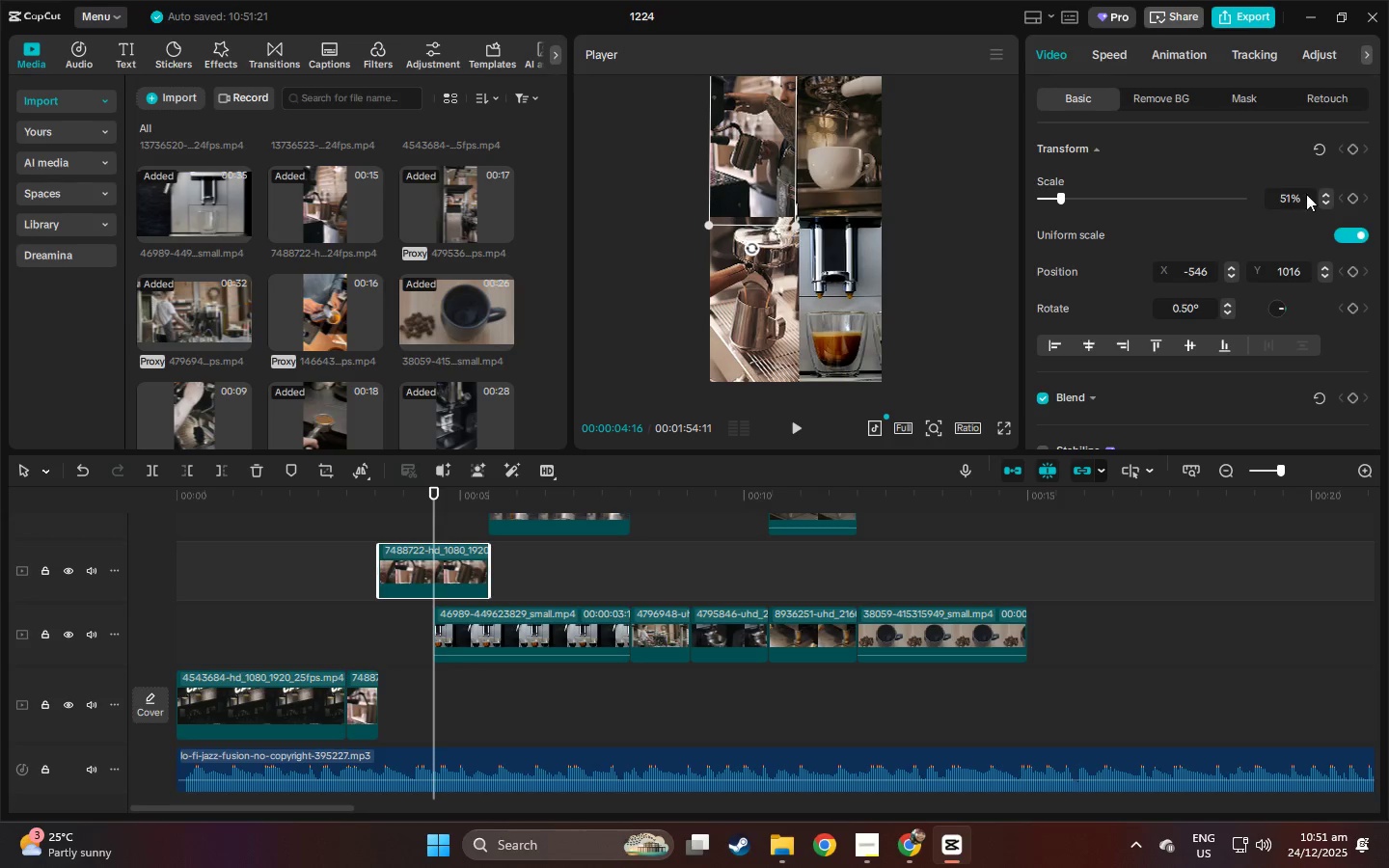 
left_click([1328, 194])
 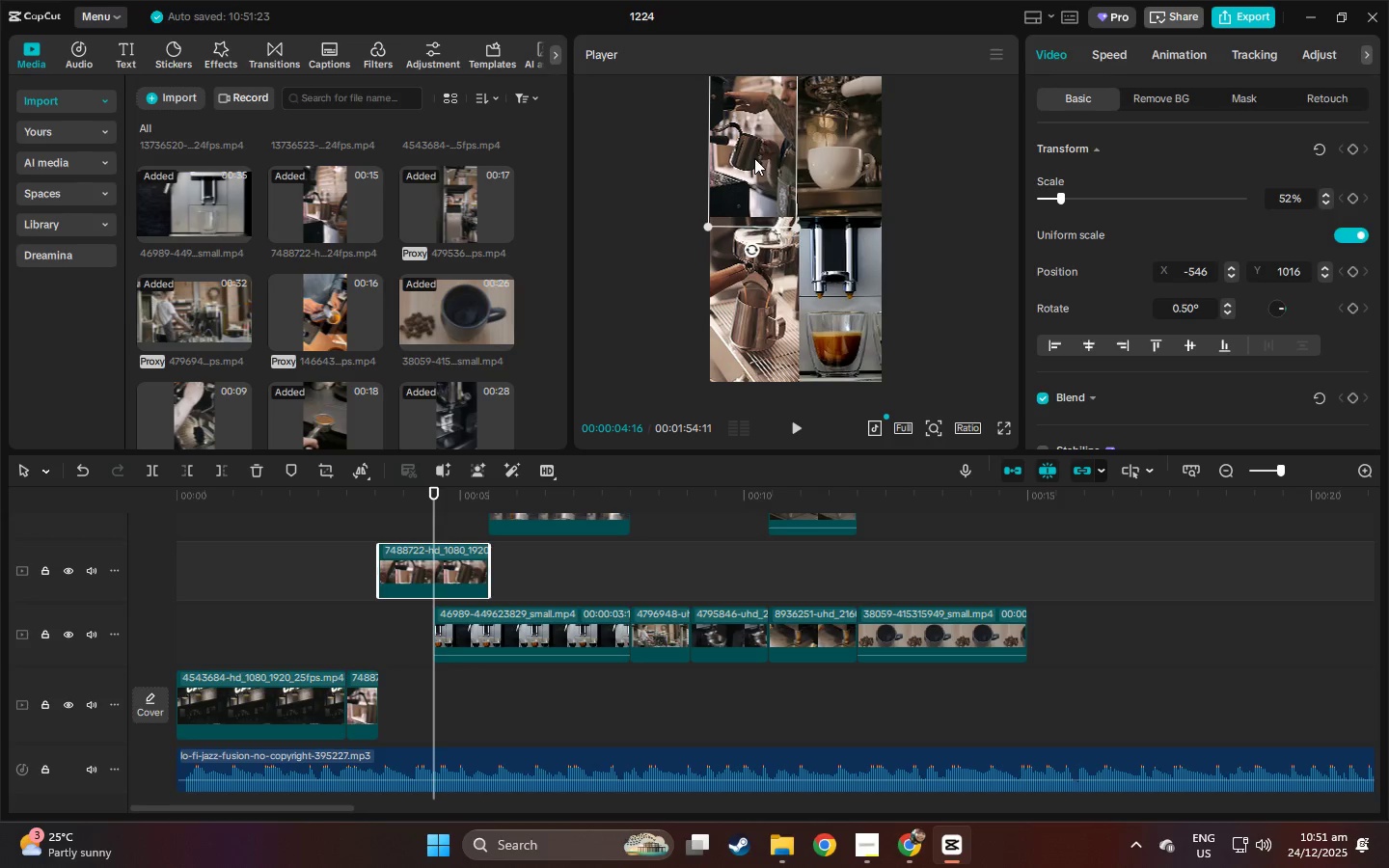 
left_click_drag(start_coordinate=[740, 156], to_coordinate=[752, 156])
 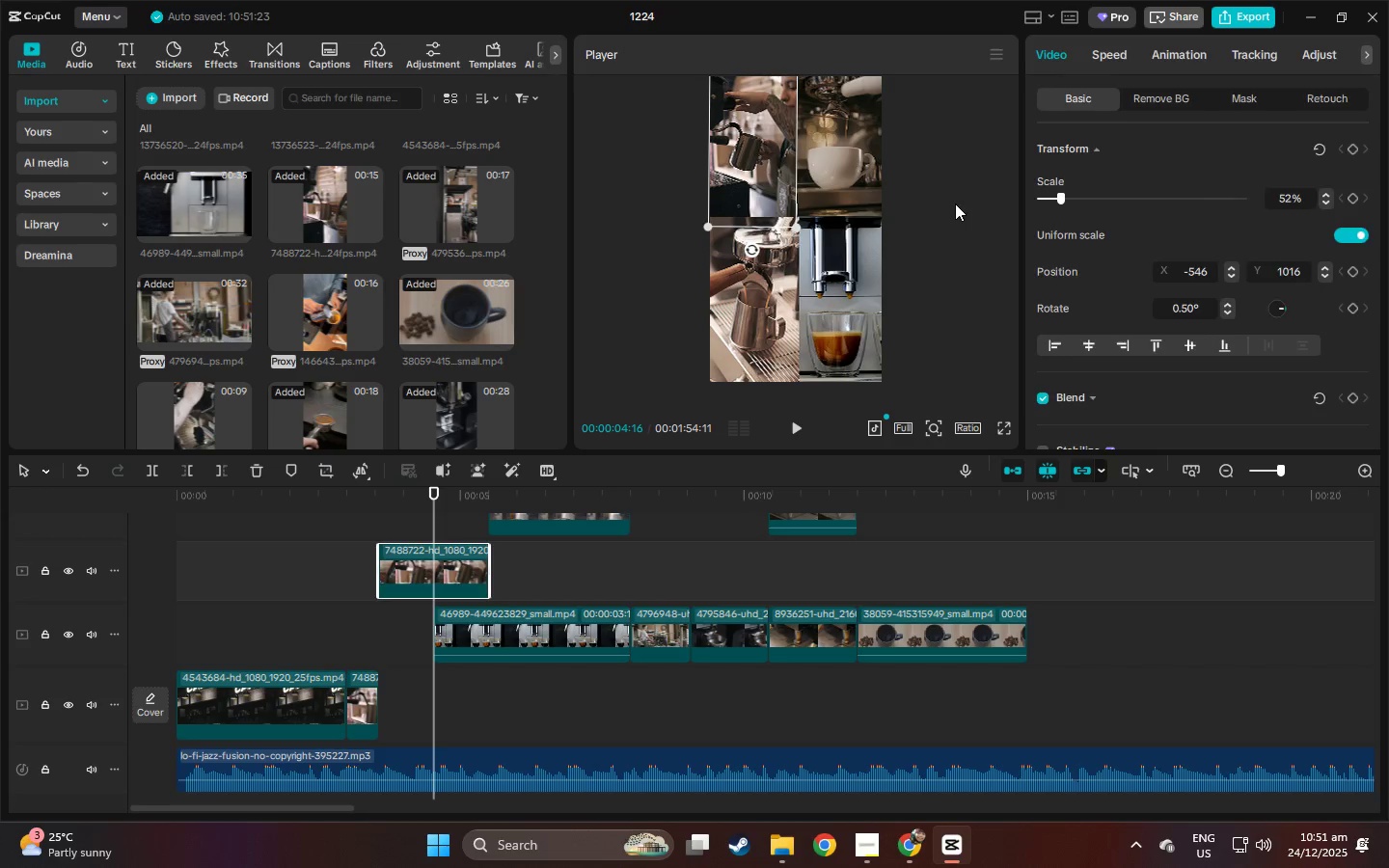 
left_click([955, 204])
 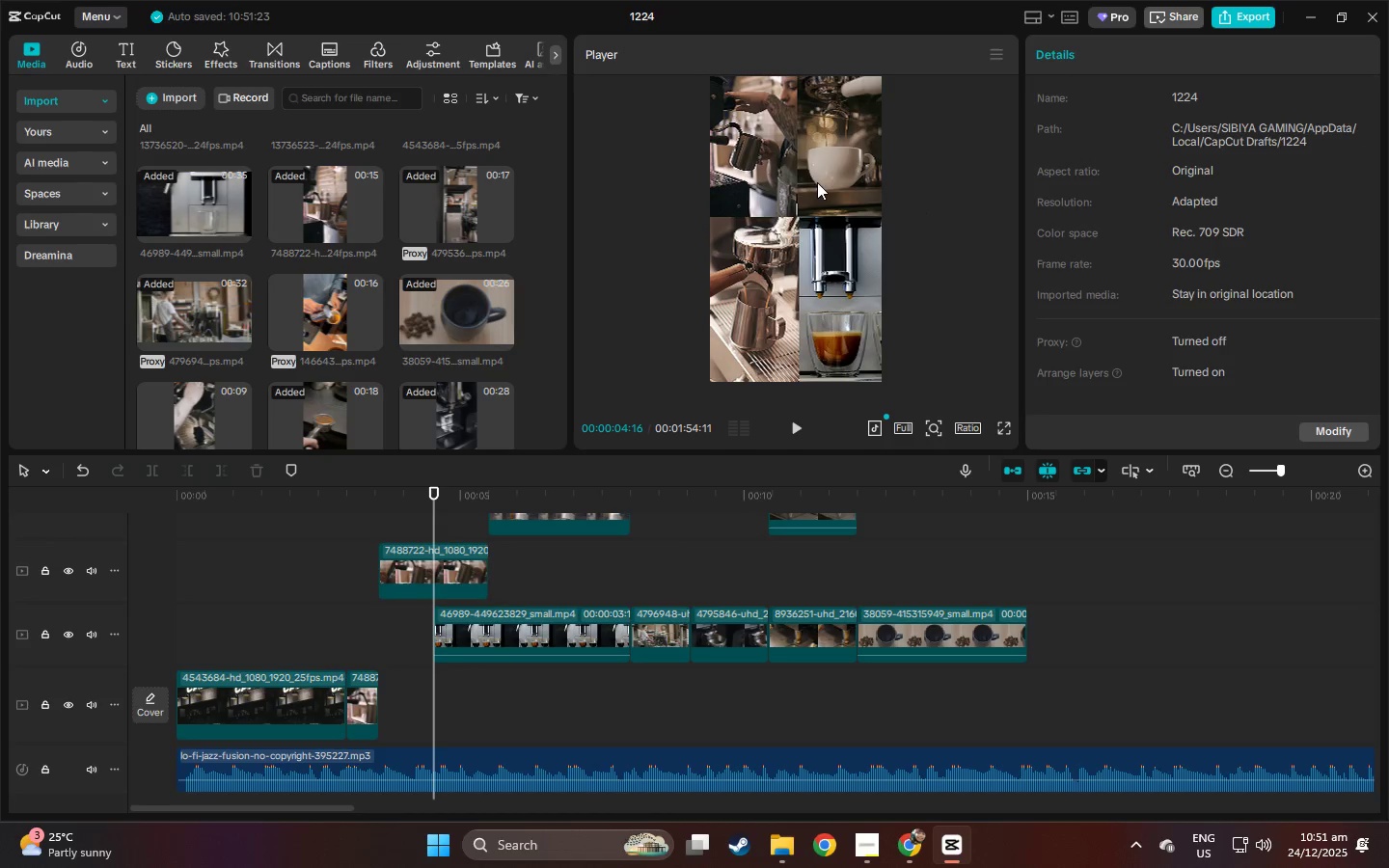 
left_click([772, 176])
 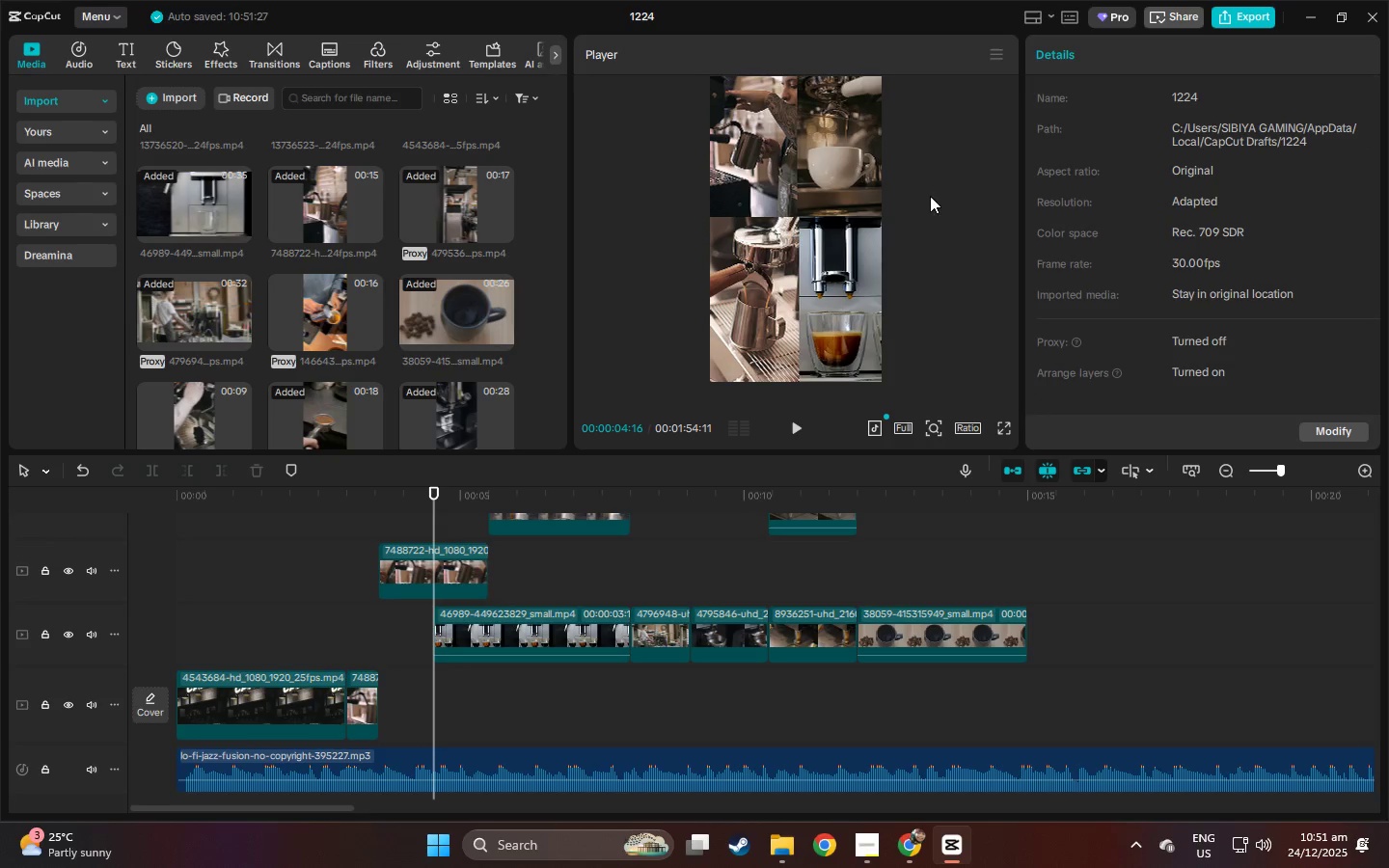 
left_click_drag(start_coordinate=[283, 505], to_coordinate=[77, 529])
 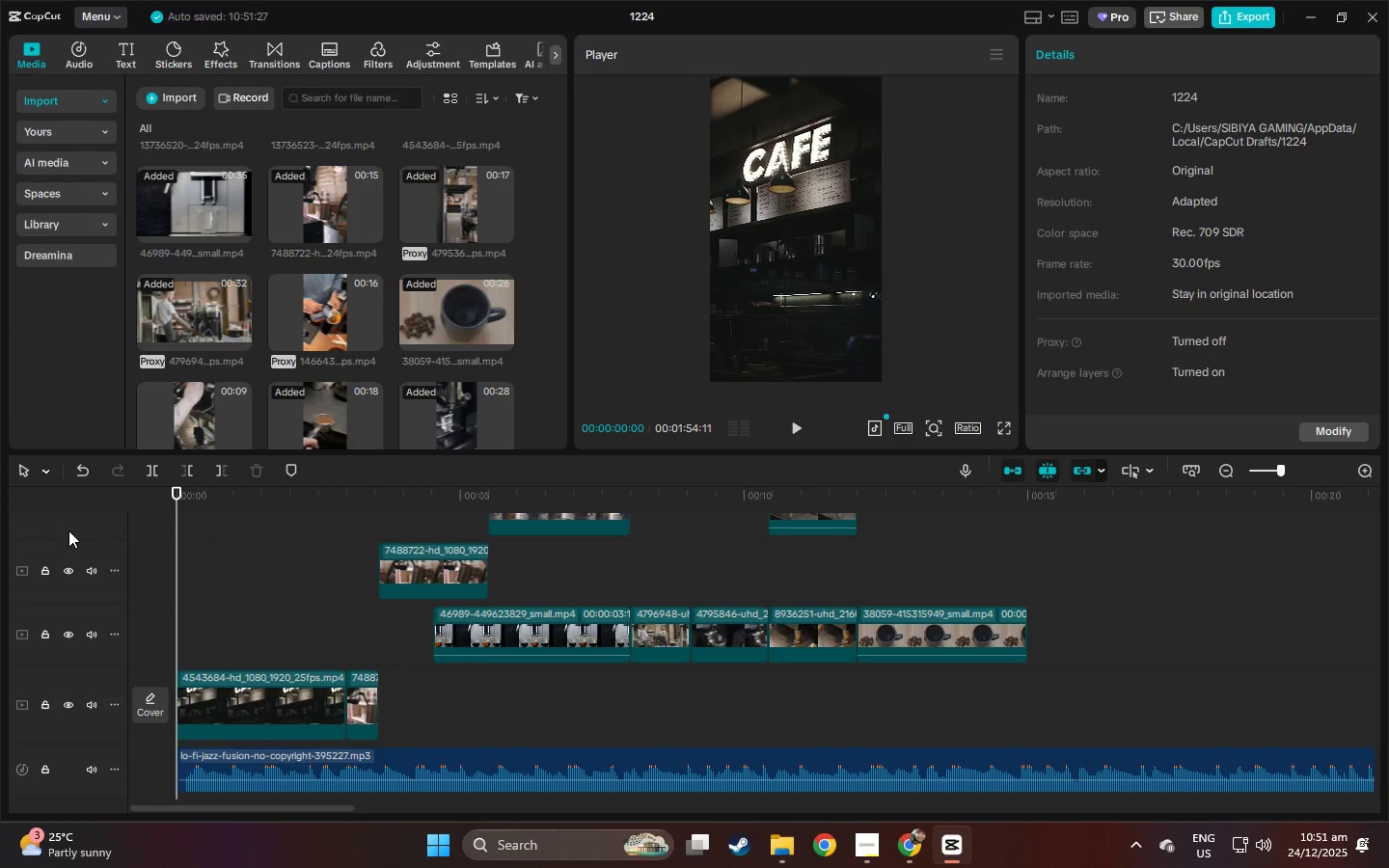 
key(Space)
 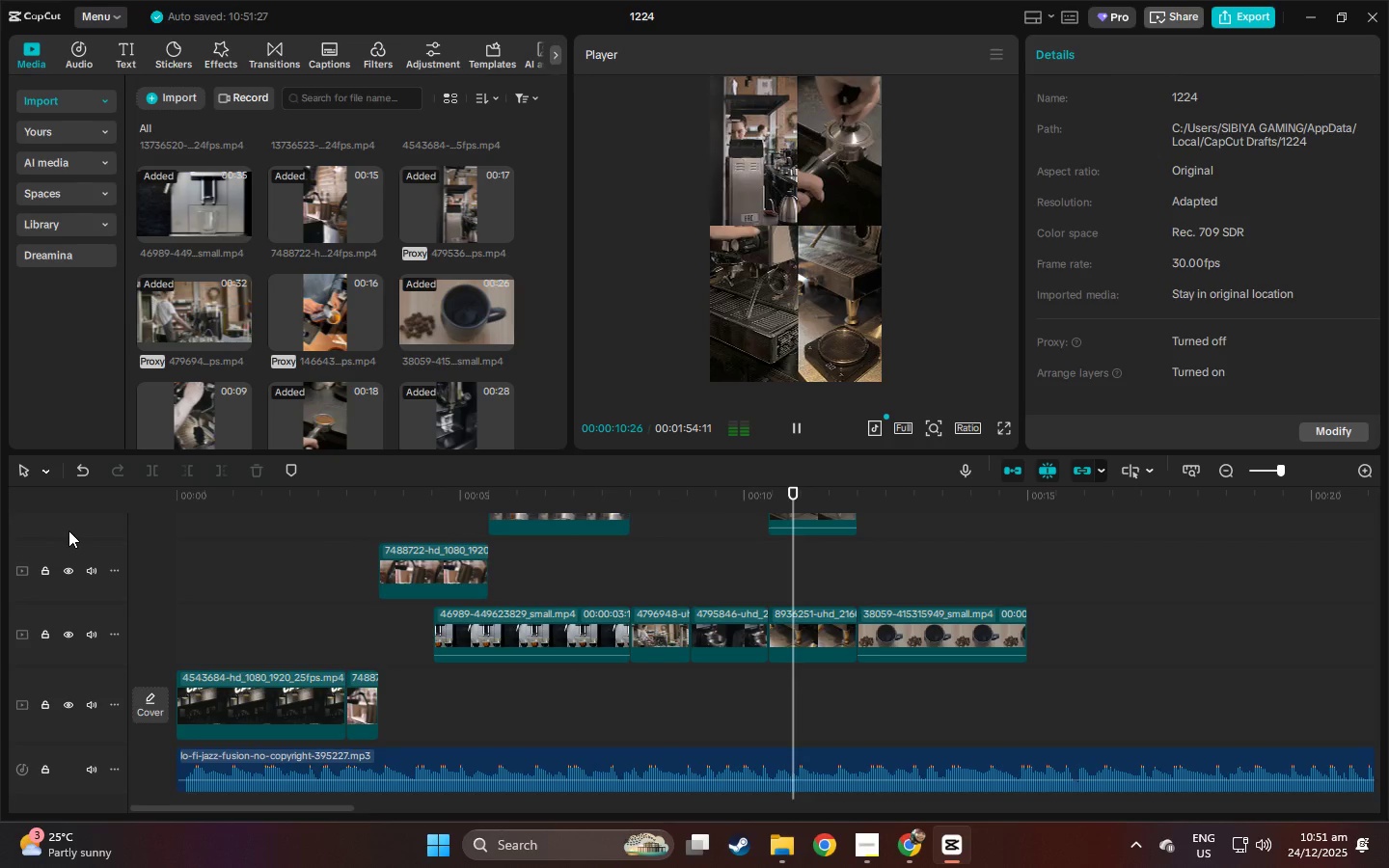 
wait(15.86)
 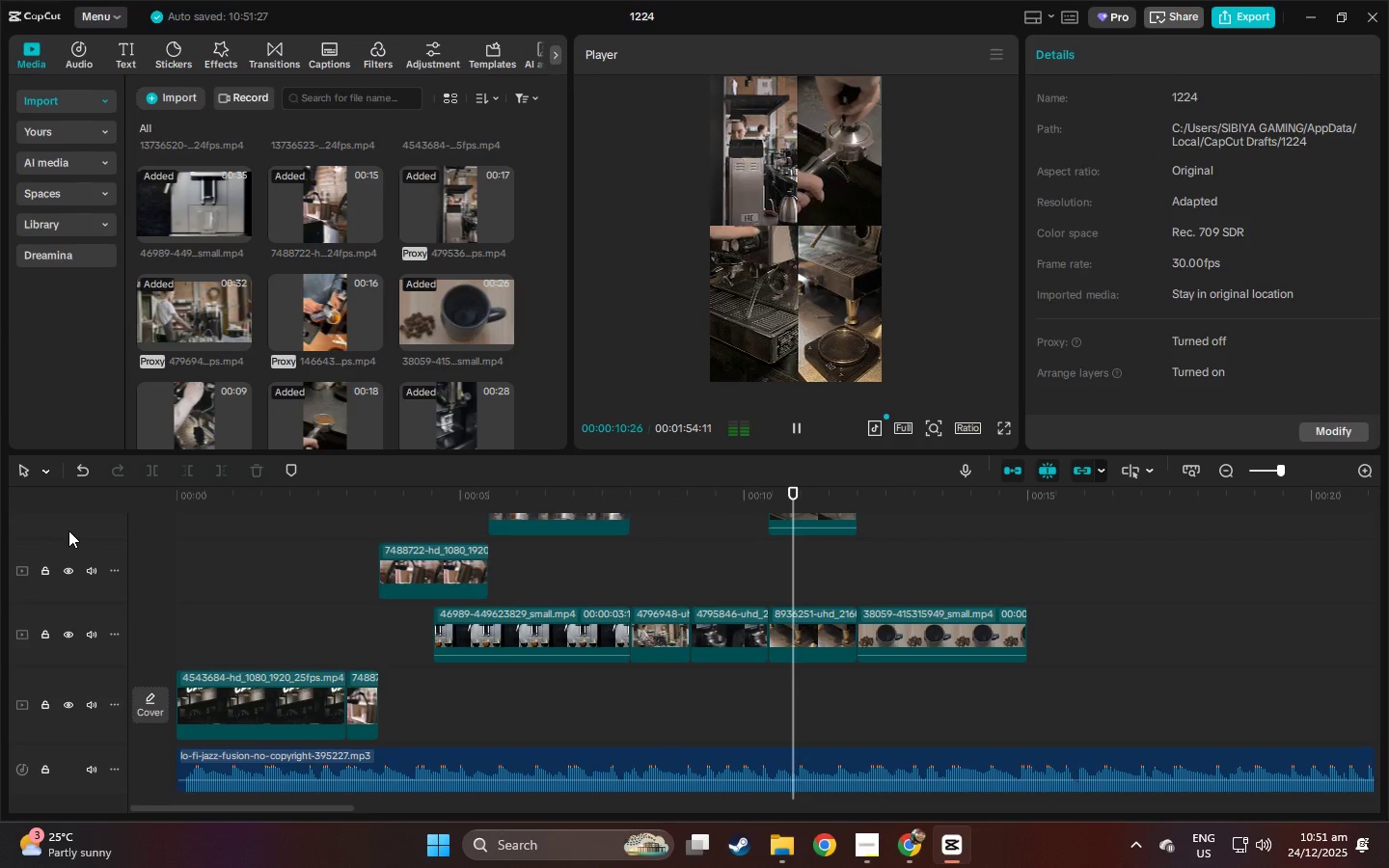 
left_click_drag(start_coordinate=[1033, 503], to_coordinate=[1026, 497])
 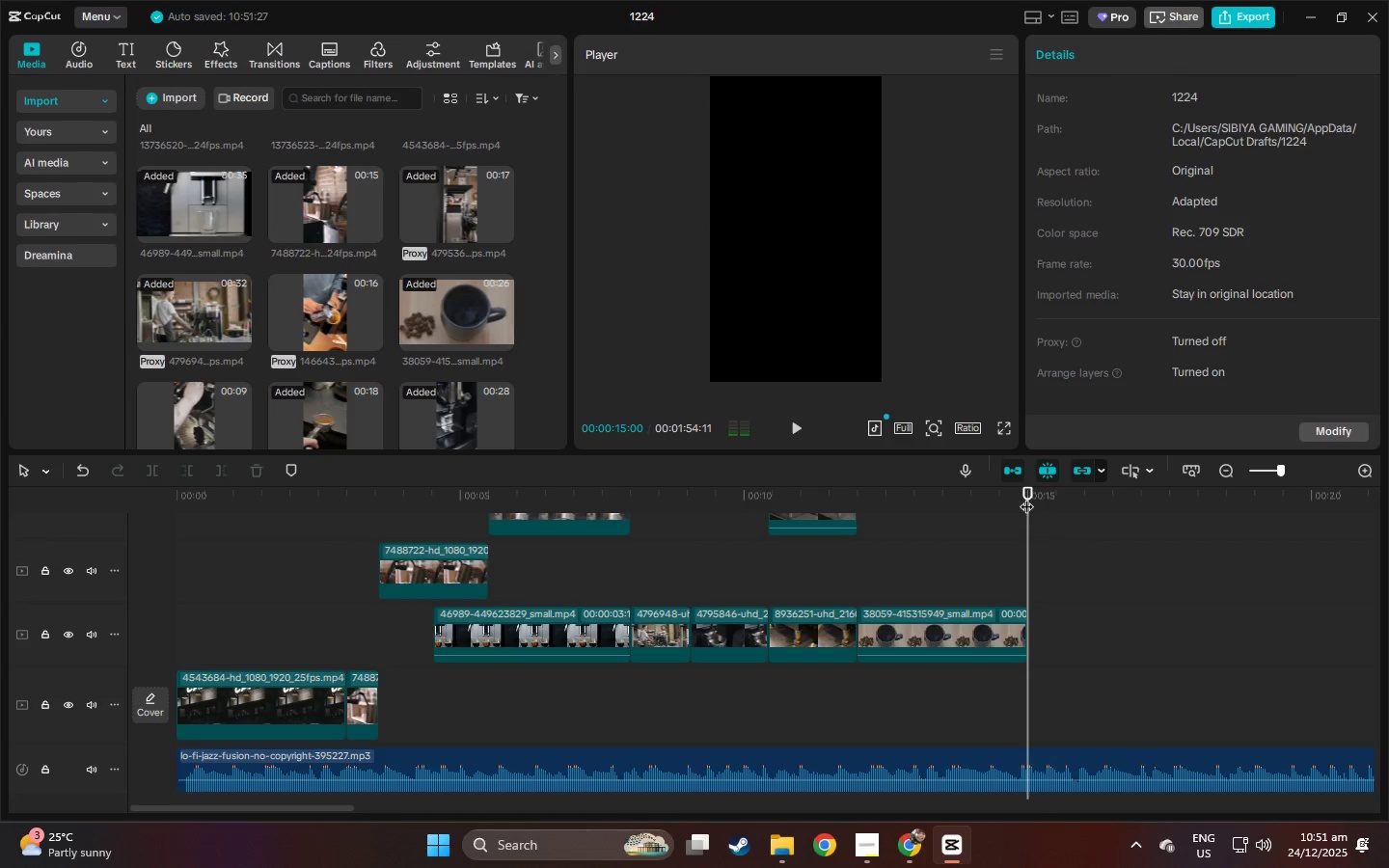 
hold_key(key=ControlLeft, duration=0.39)
 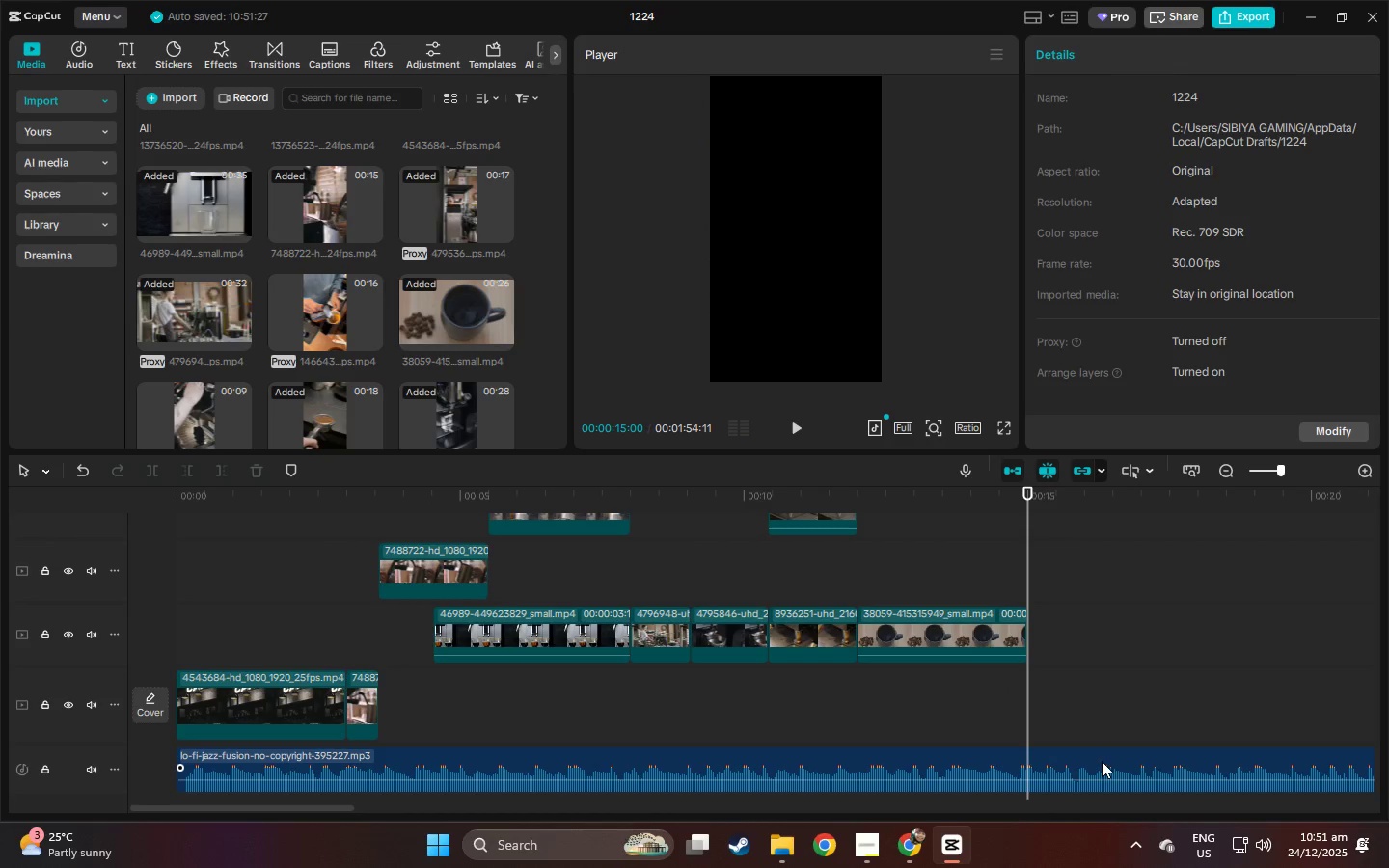 
left_click([1102, 761])
 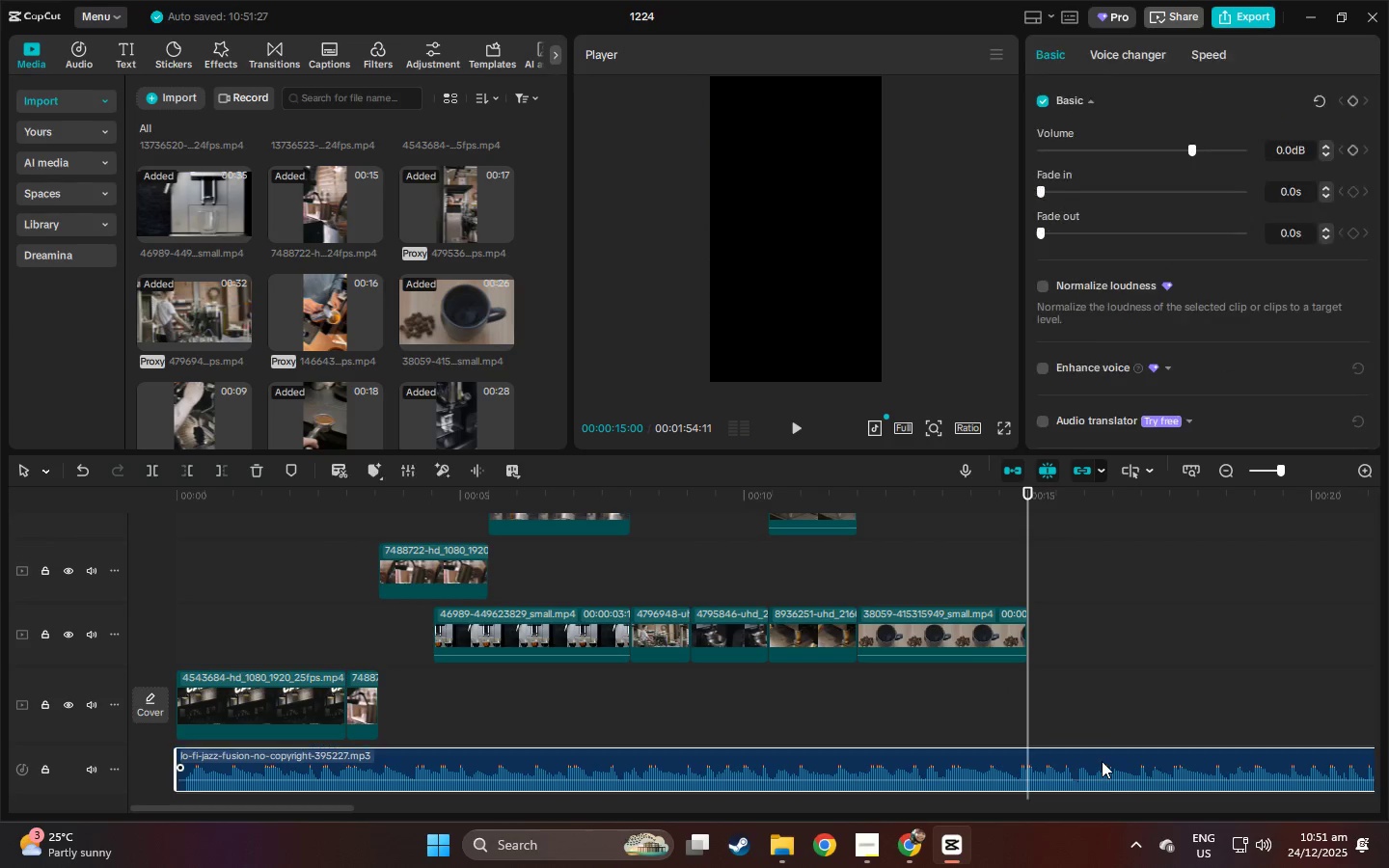 
key(Control+ControlLeft)
 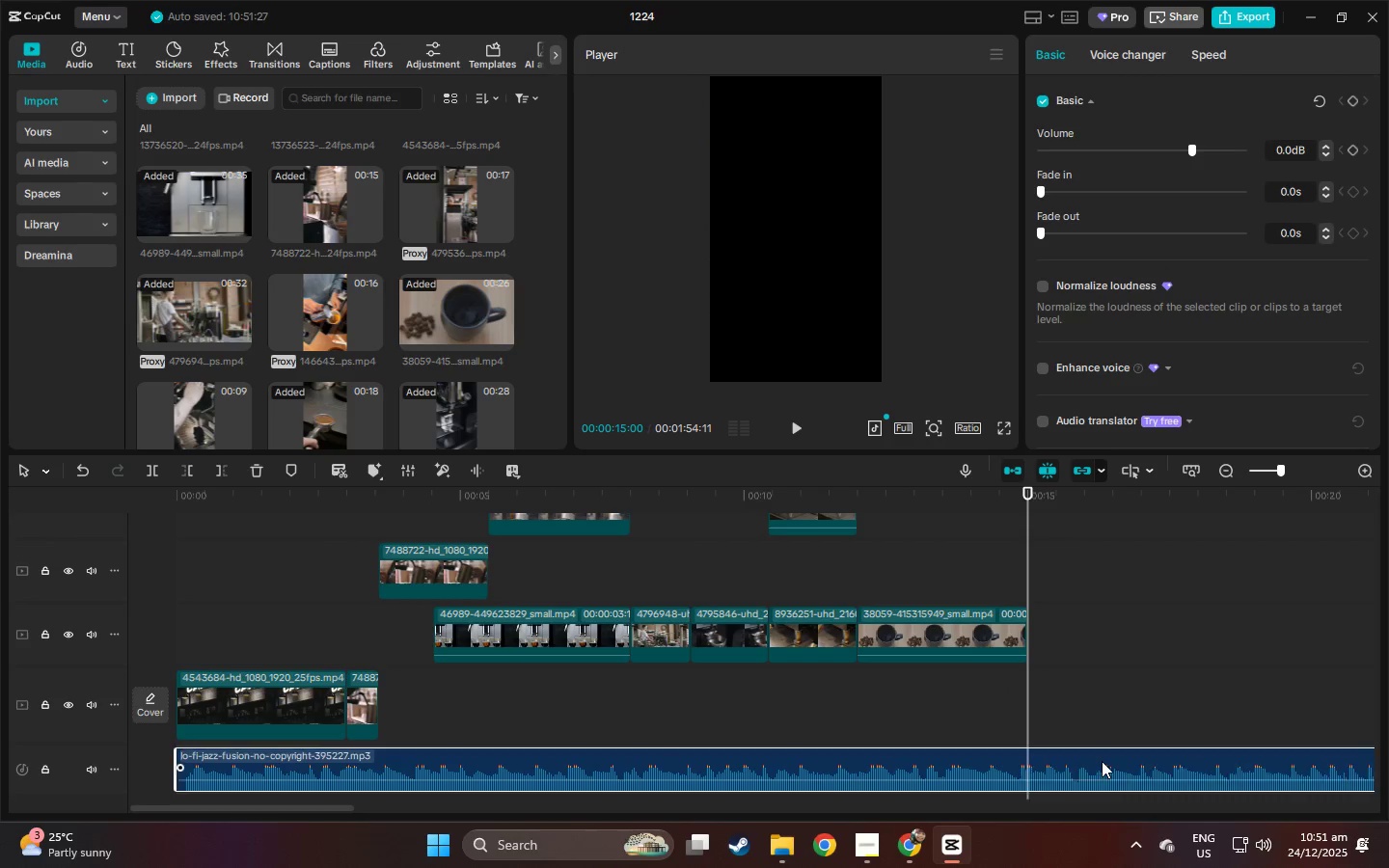 
key(Control+B)
 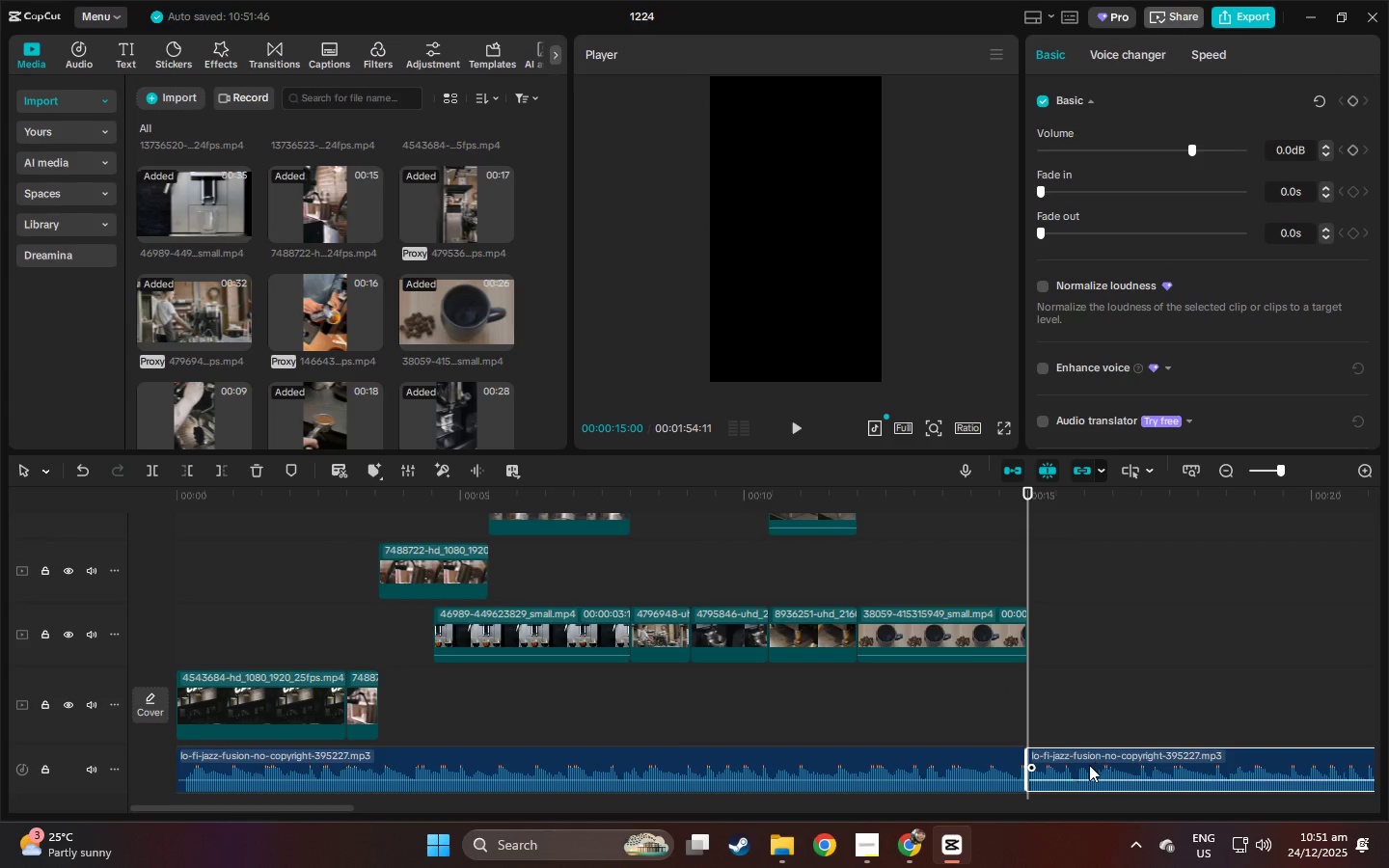 
left_click([1089, 765])
 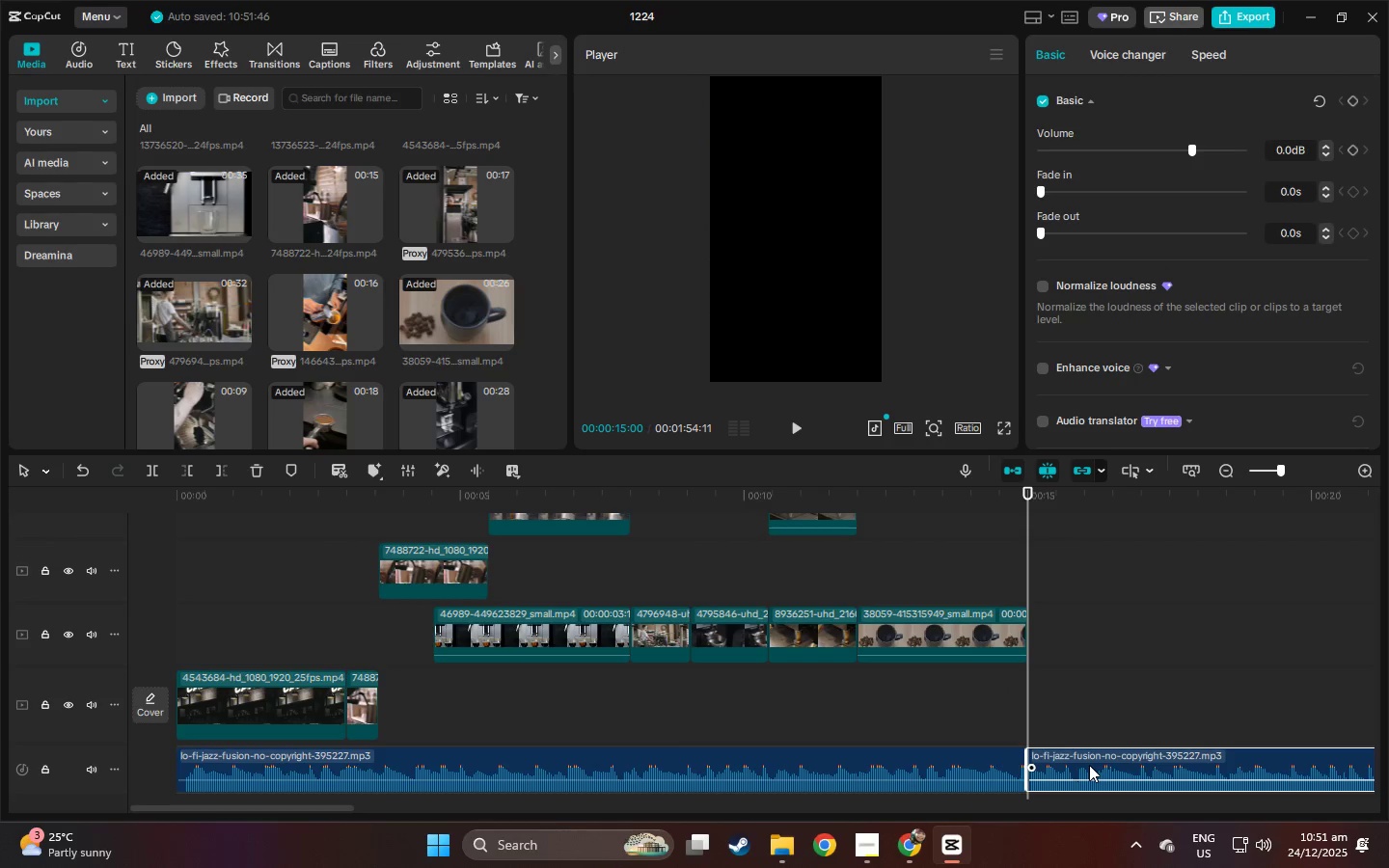 
key(Delete)
 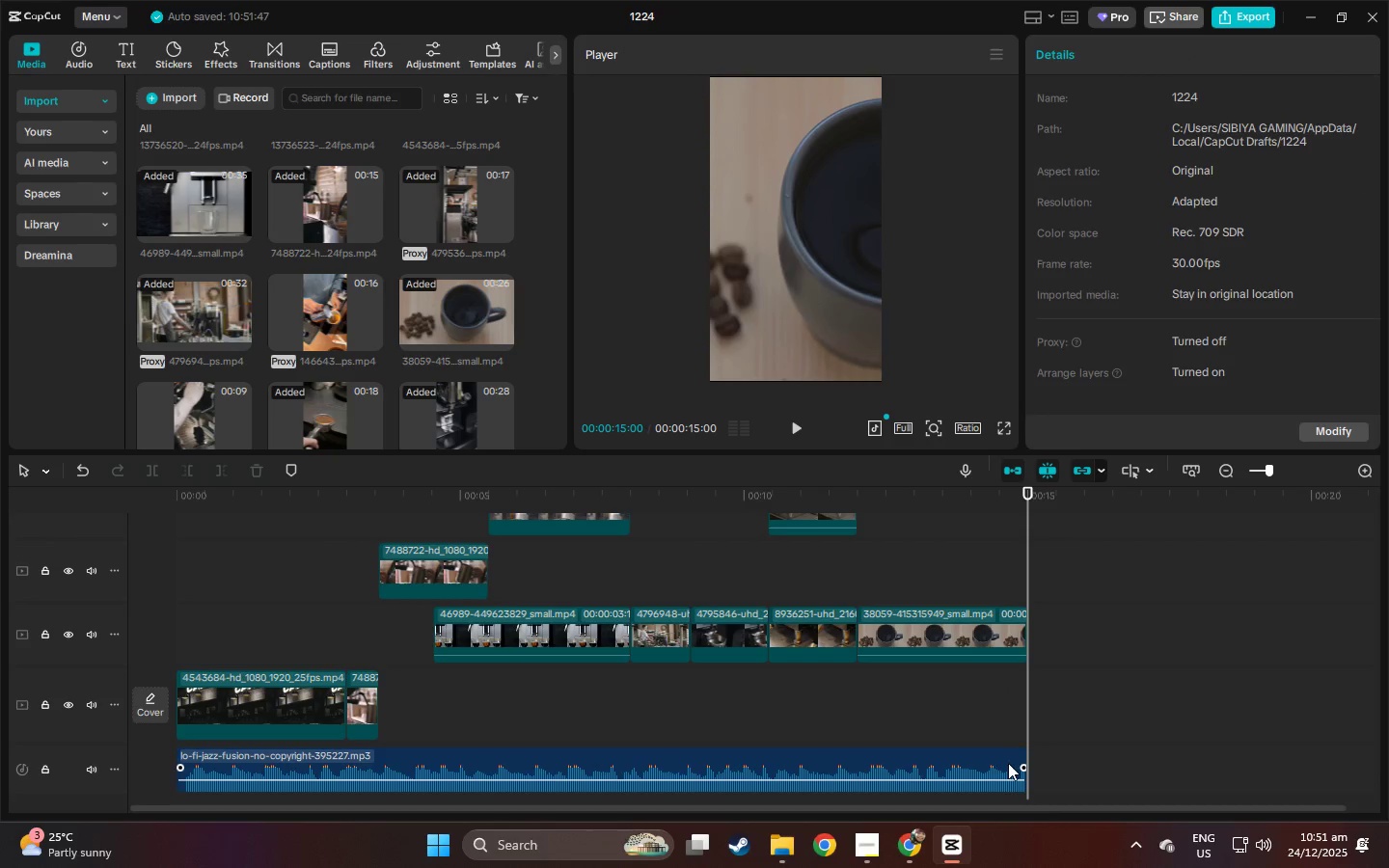 
left_click([1006, 763])
 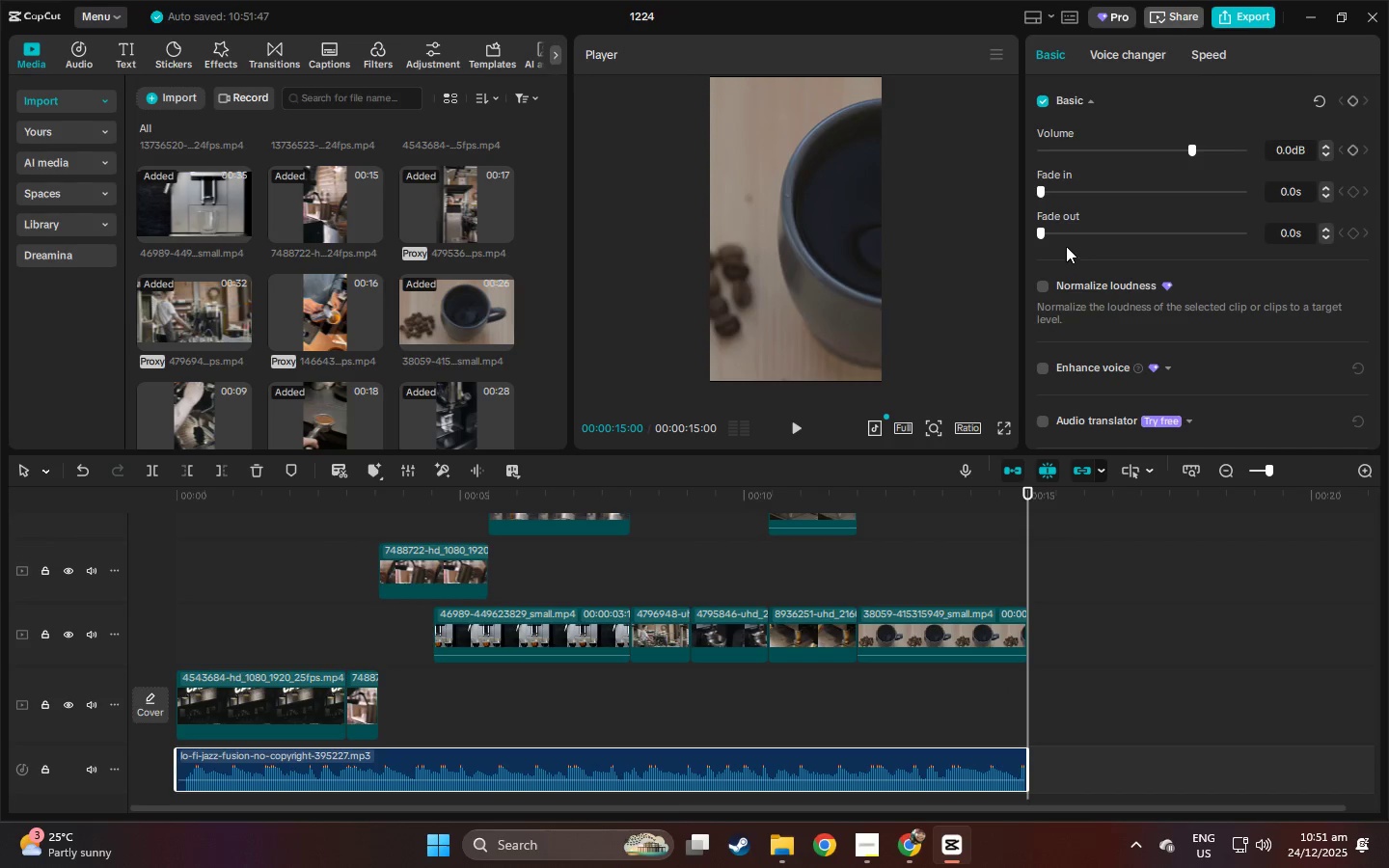 
left_click_drag(start_coordinate=[1076, 242], to_coordinate=[1112, 242])
 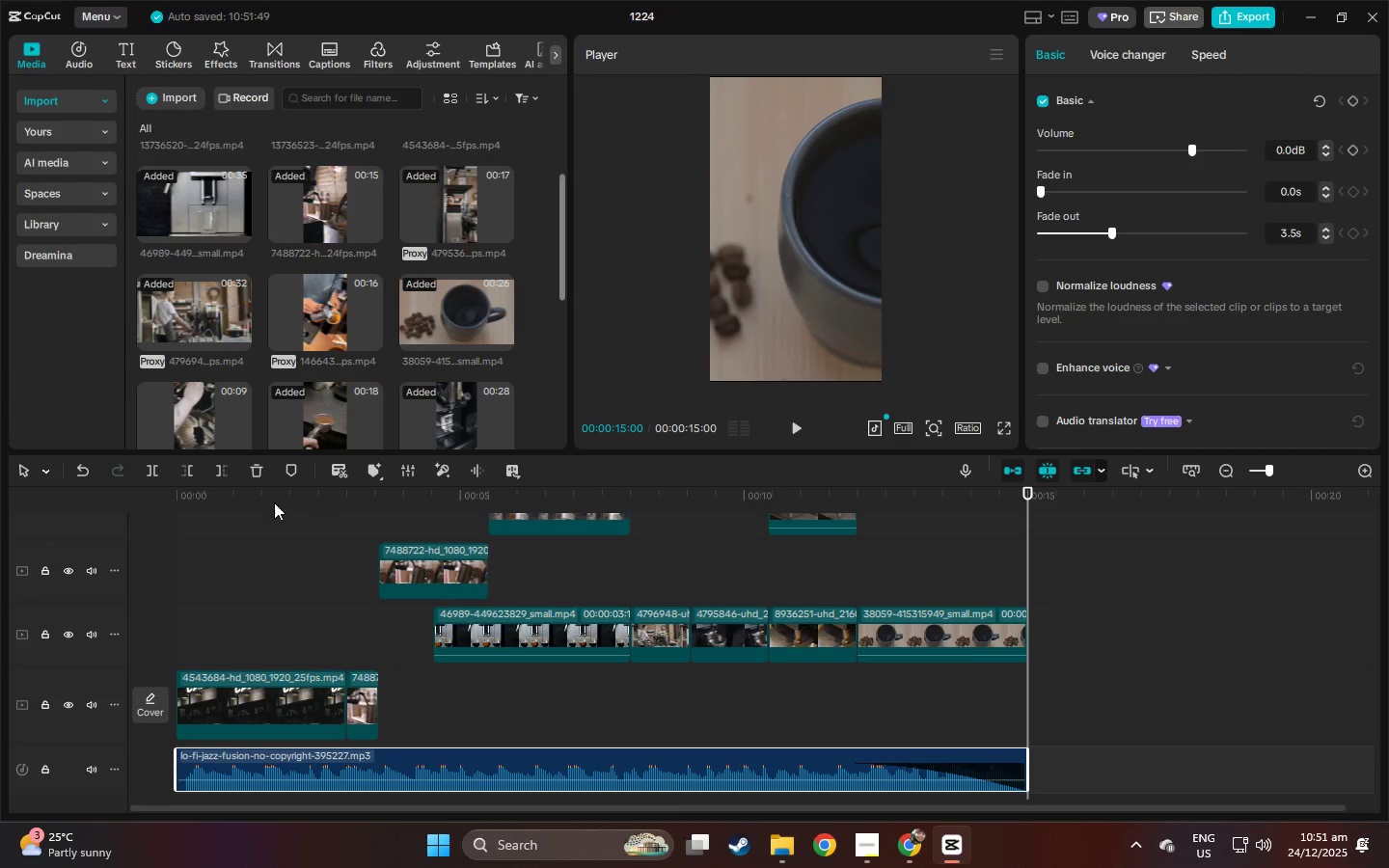 
left_click_drag(start_coordinate=[219, 488], to_coordinate=[100, 499])
 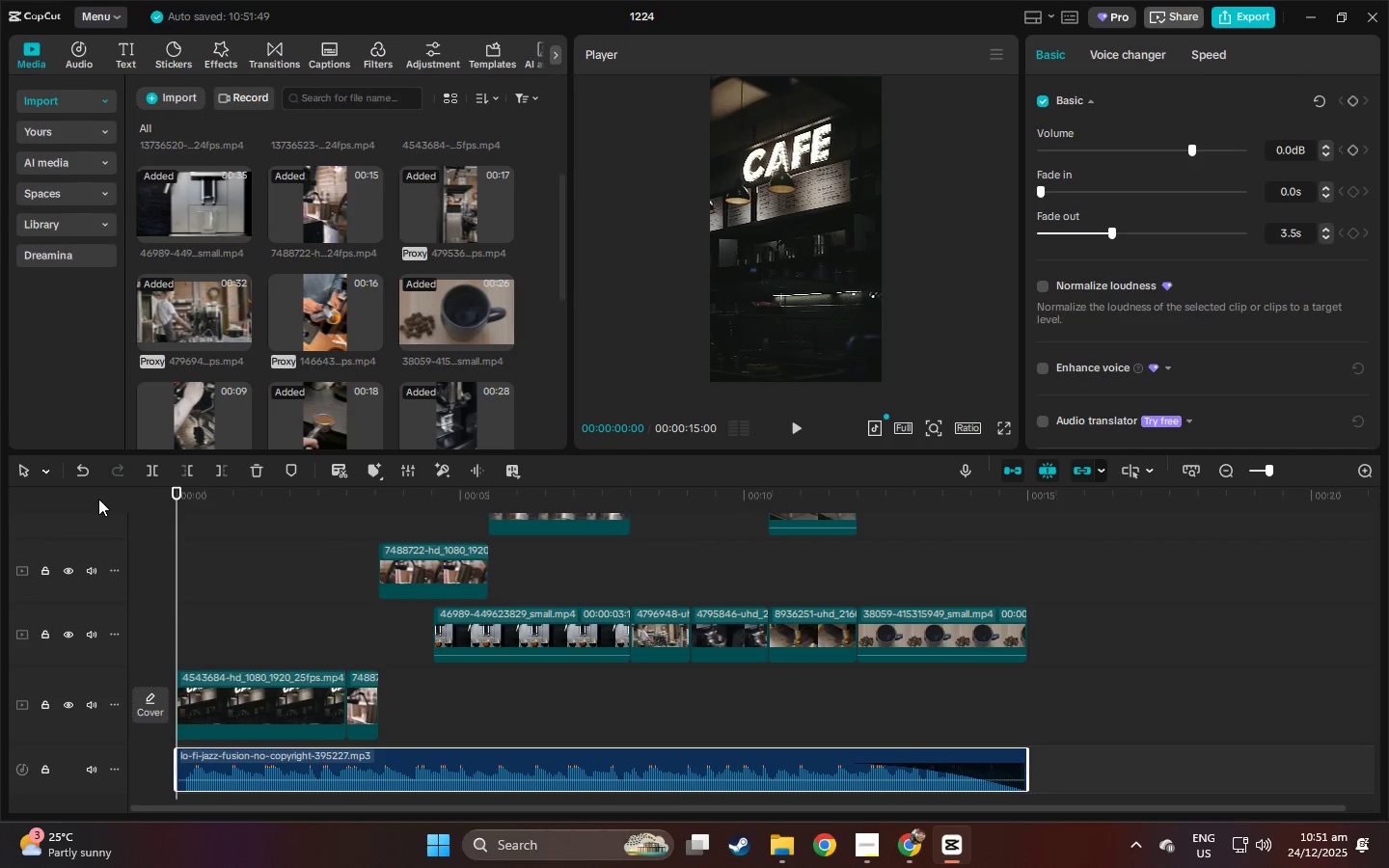 
key(Space)
 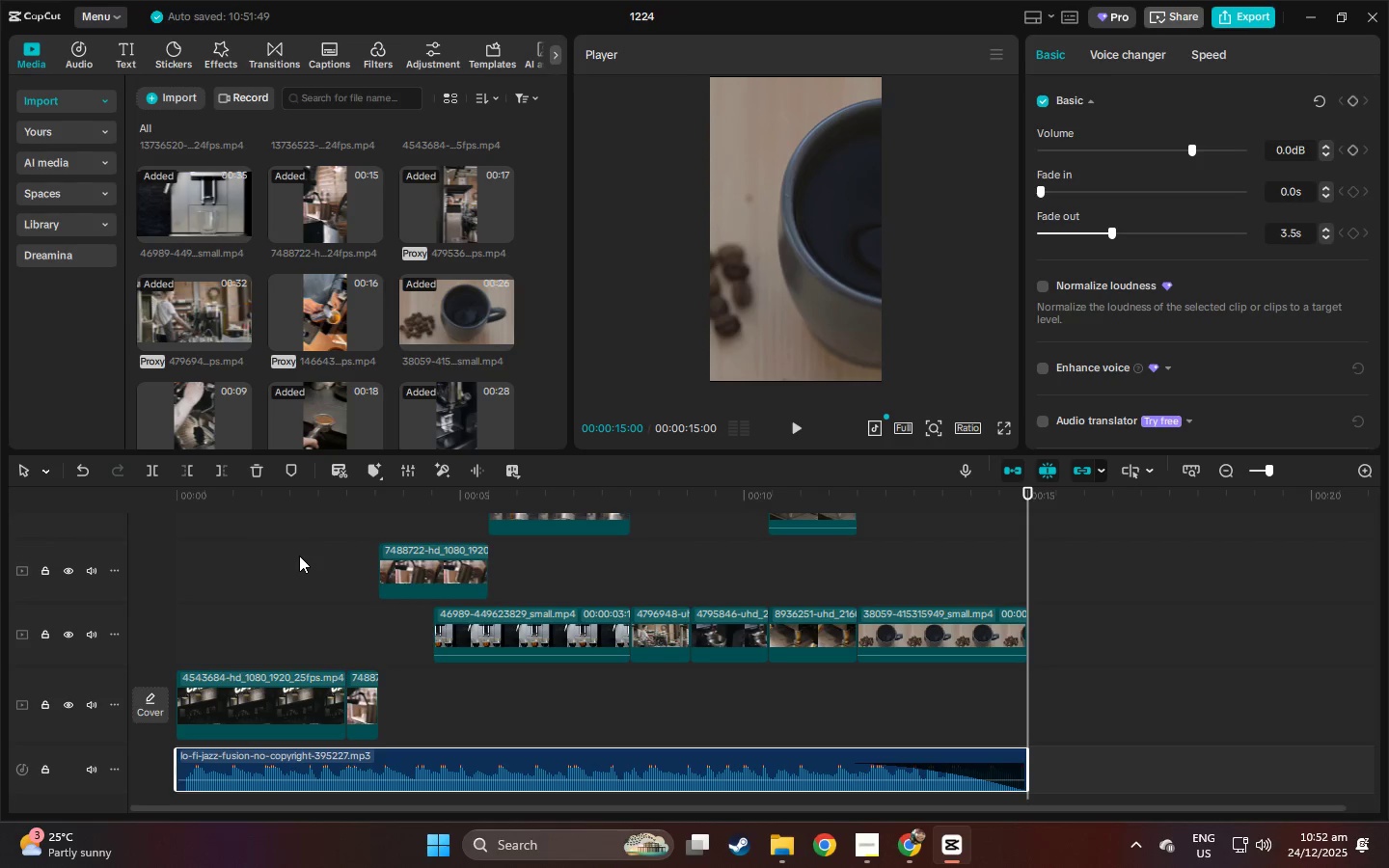 
wait(38.91)
 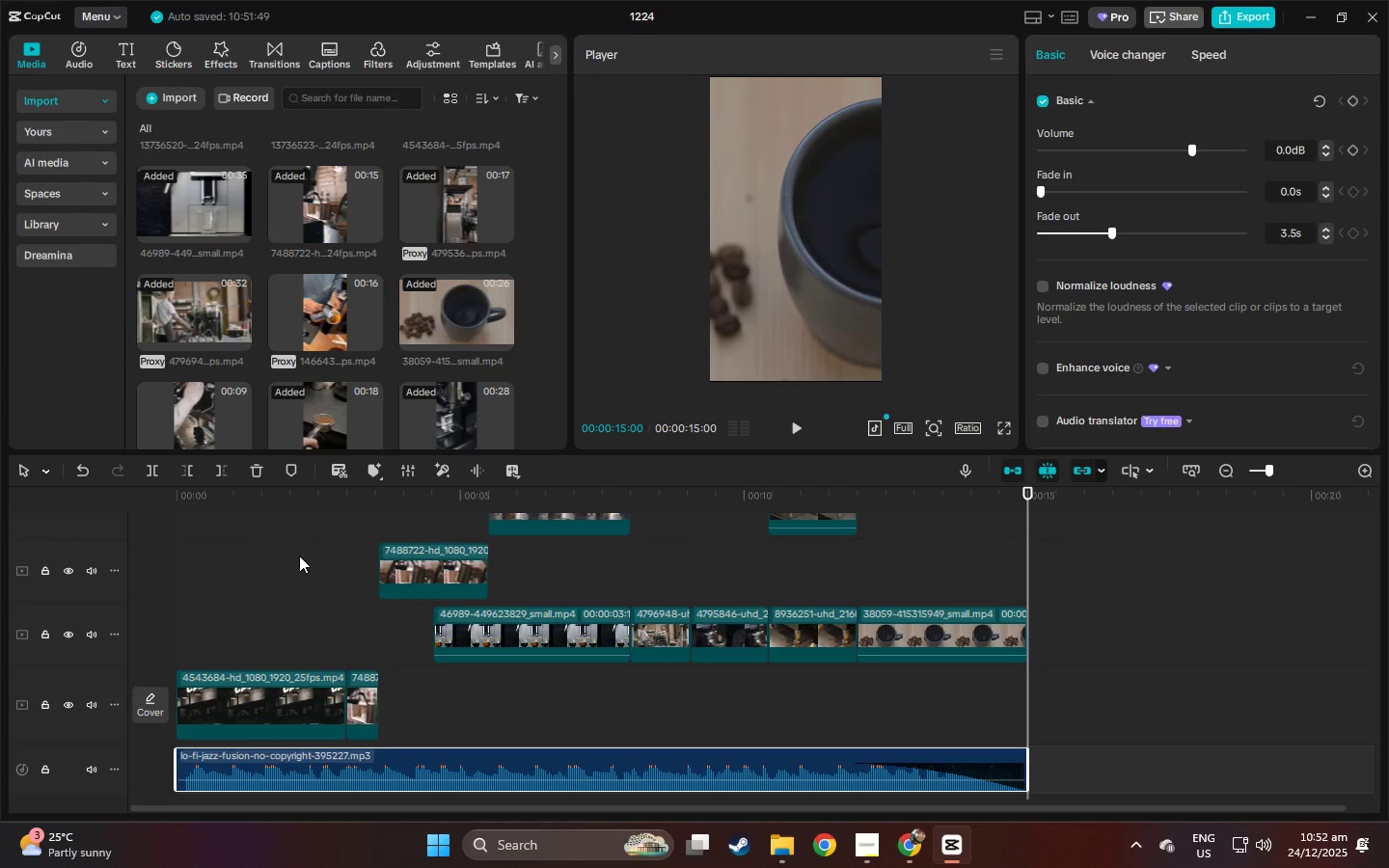 
left_click([280, 52])
 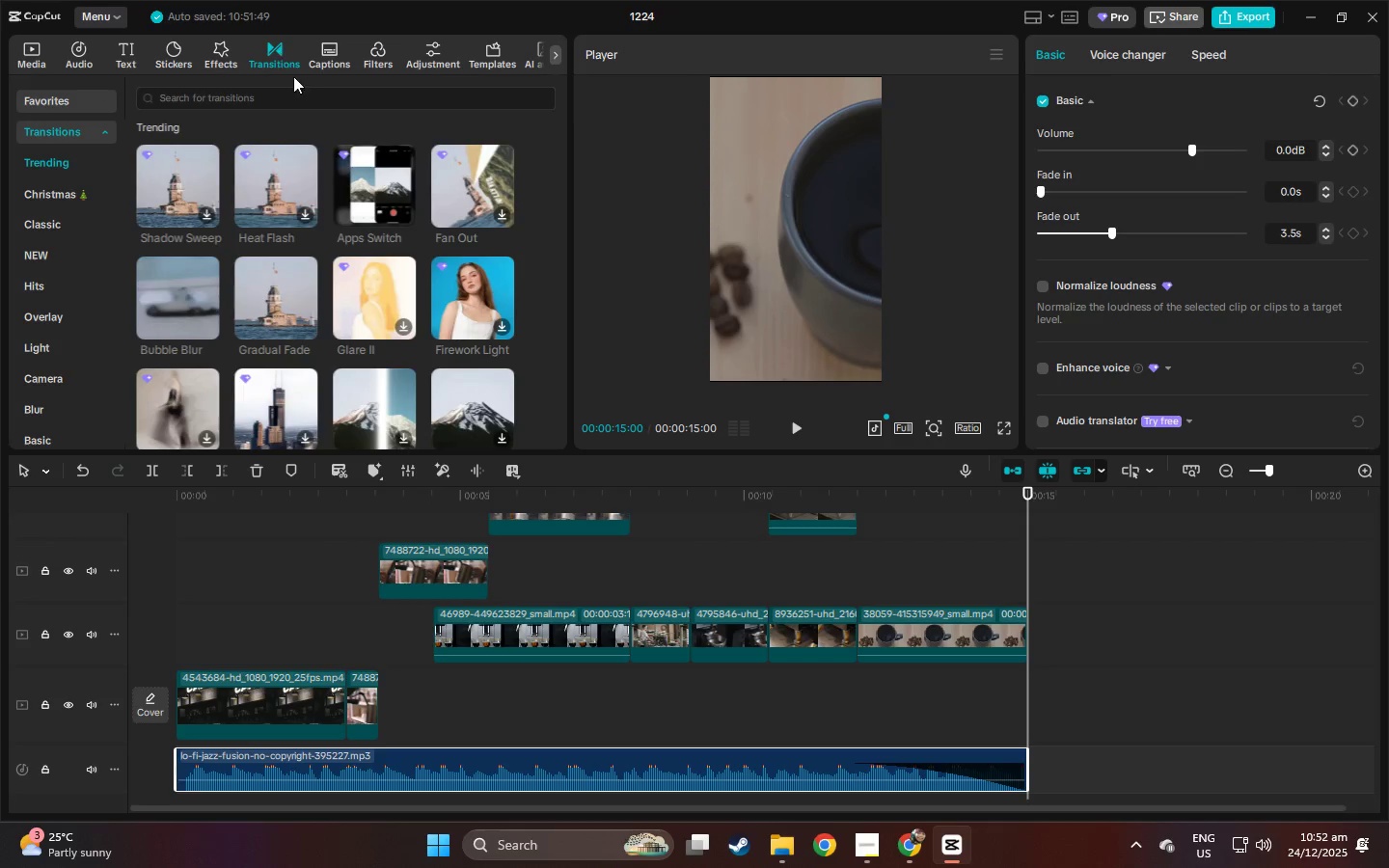 
left_click([309, 95])
 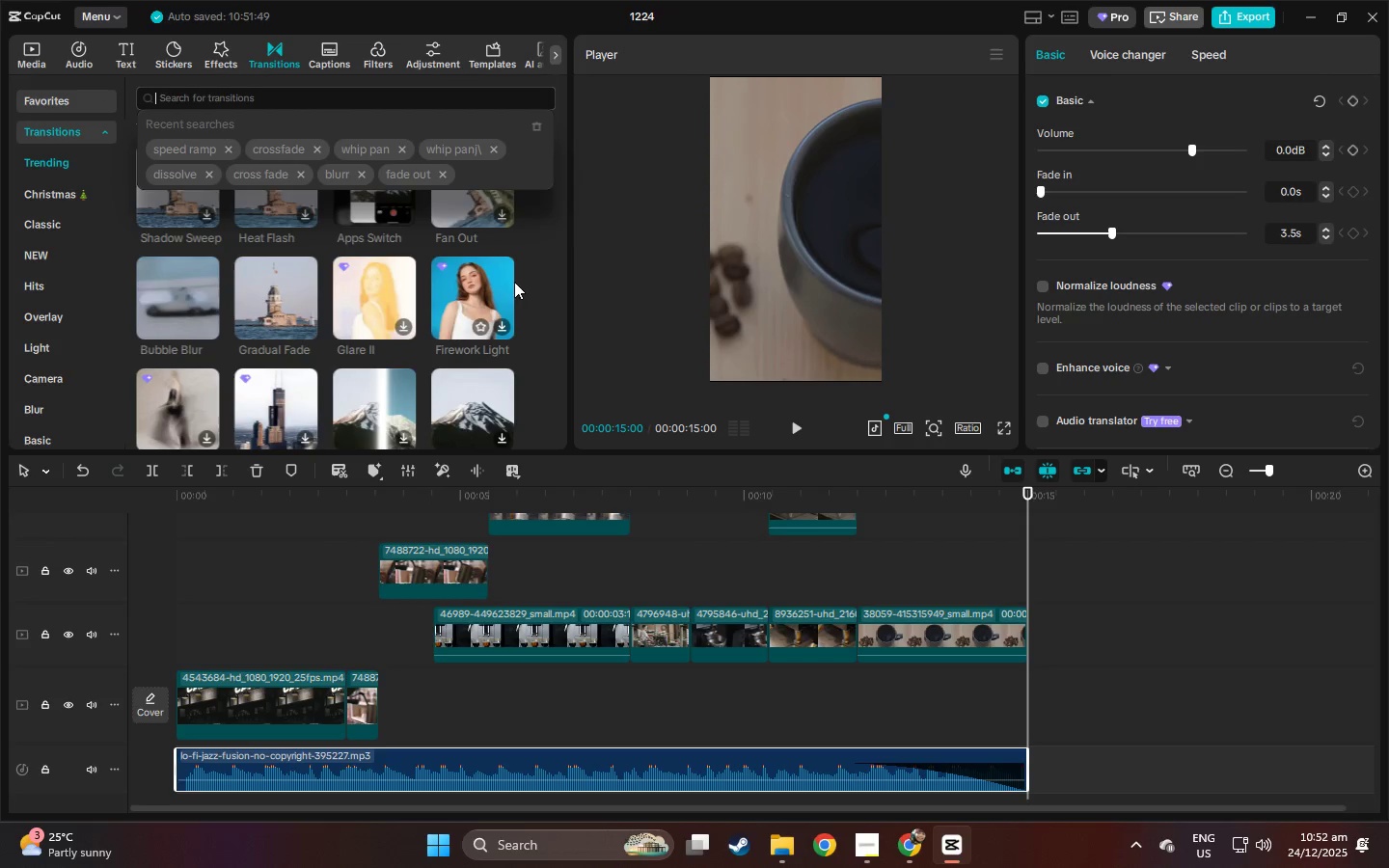 
left_click([537, 301])
 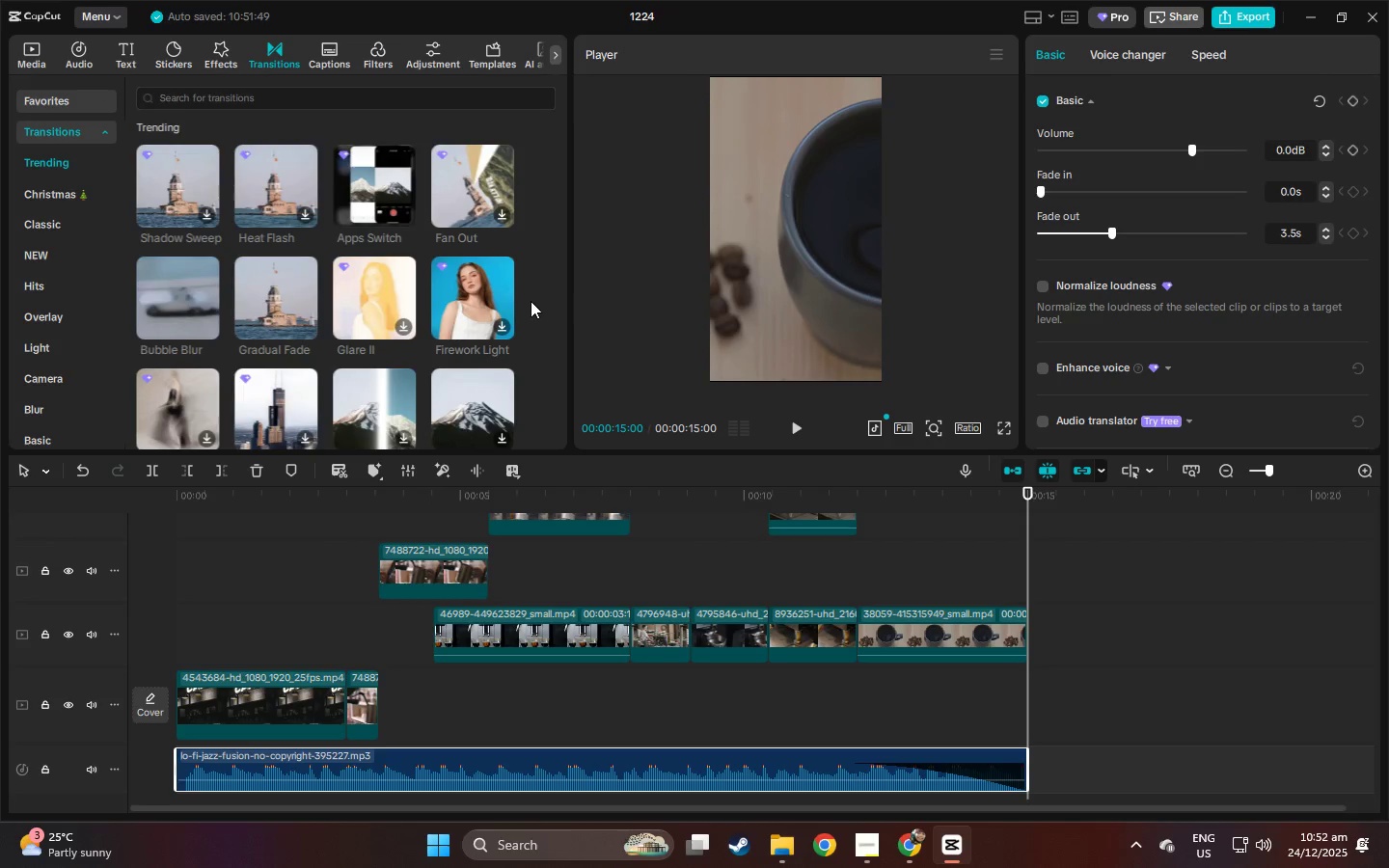 
mouse_move([286, 291])
 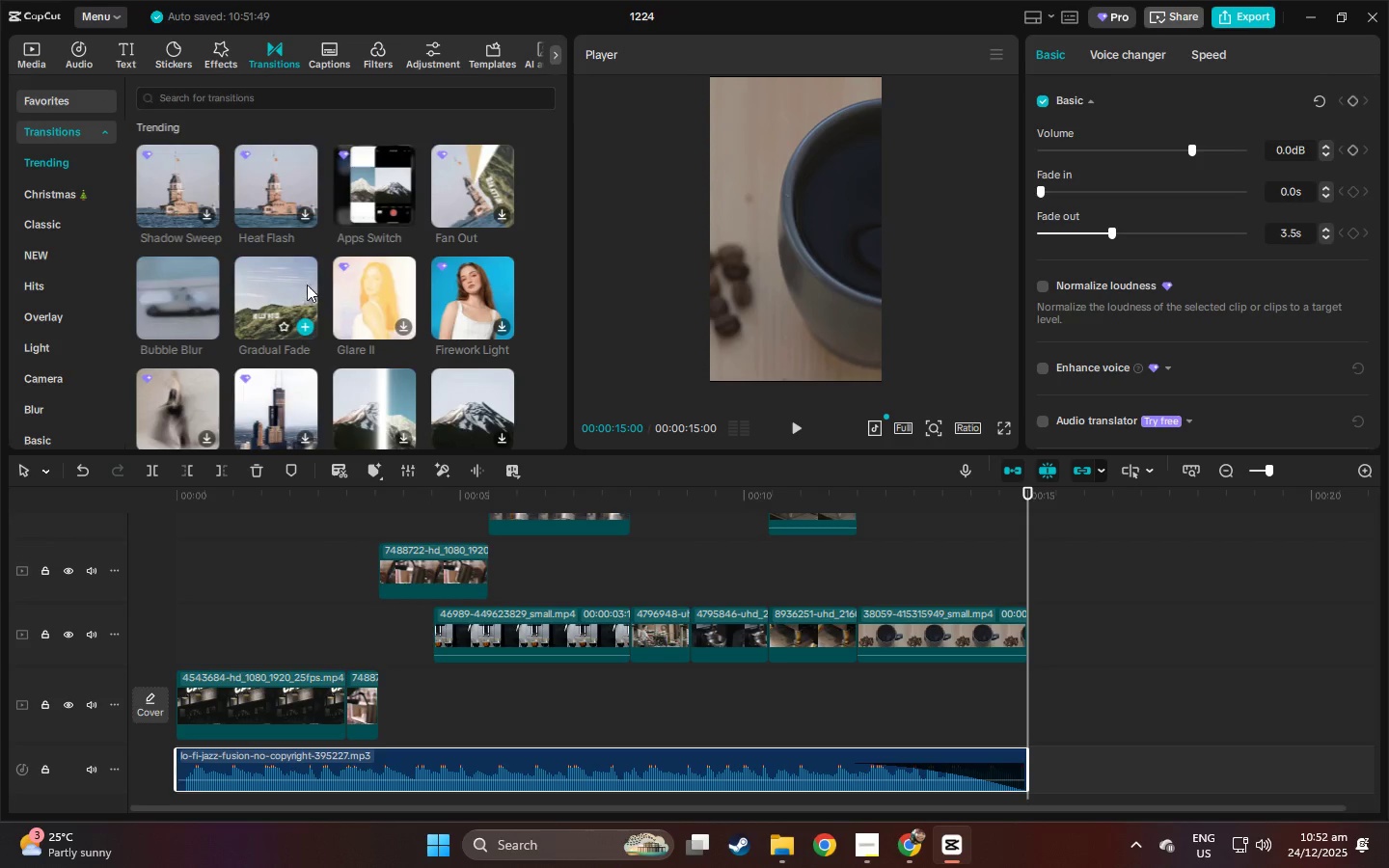 
left_click_drag(start_coordinate=[277, 288], to_coordinate=[267, 704])
 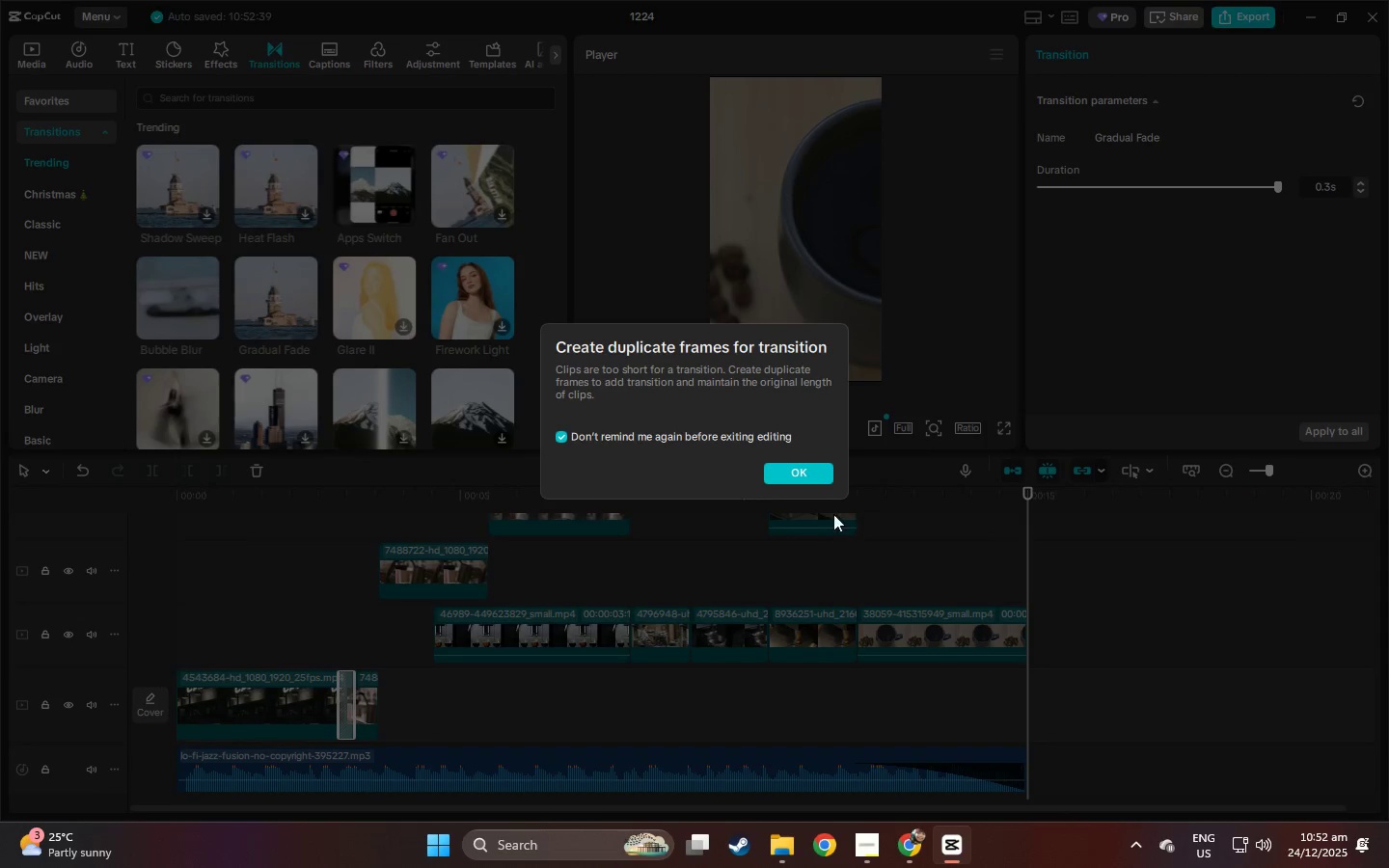 
left_click([803, 476])
 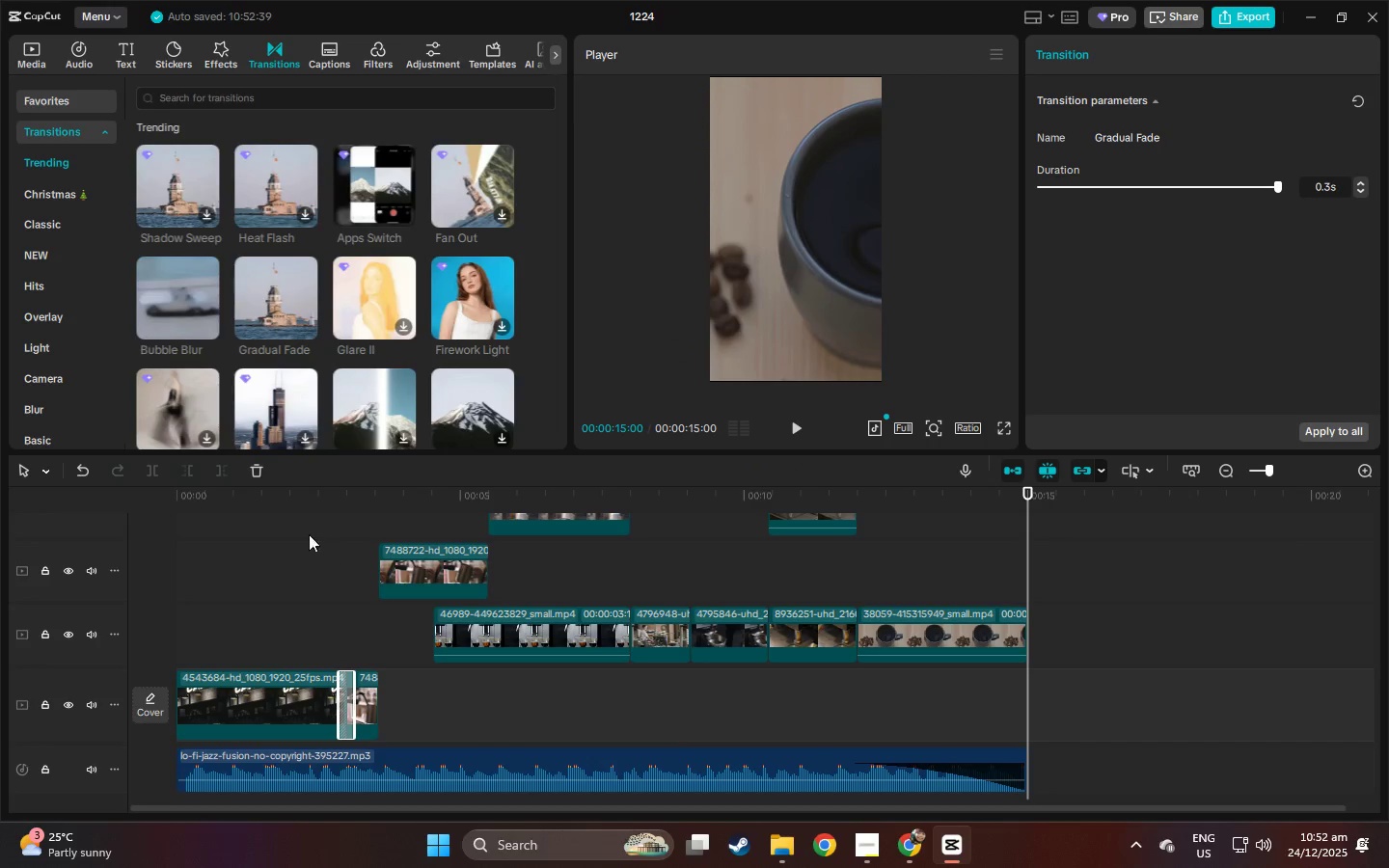 
left_click_drag(start_coordinate=[257, 509], to_coordinate=[171, 506])
 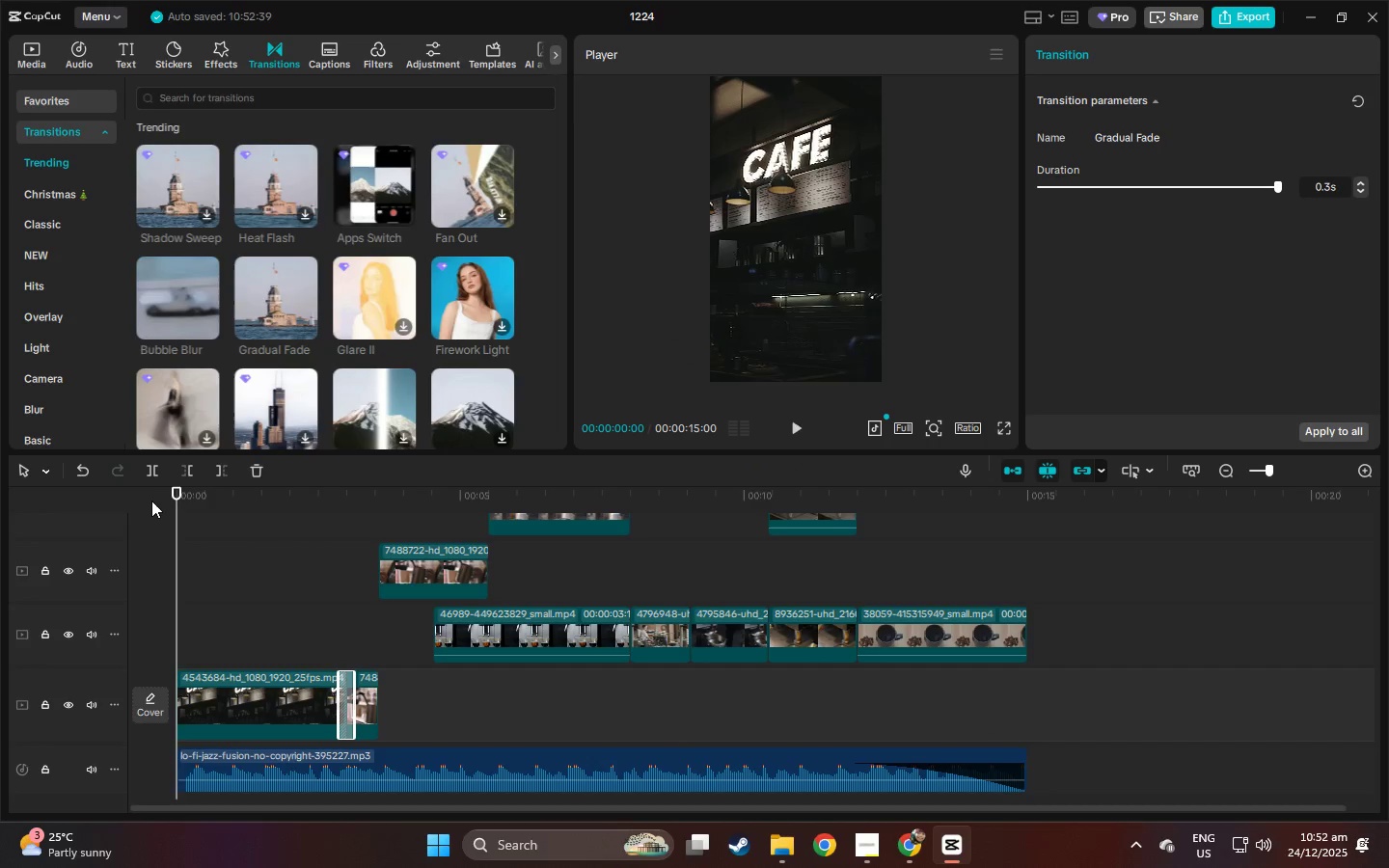 
key(Space)
 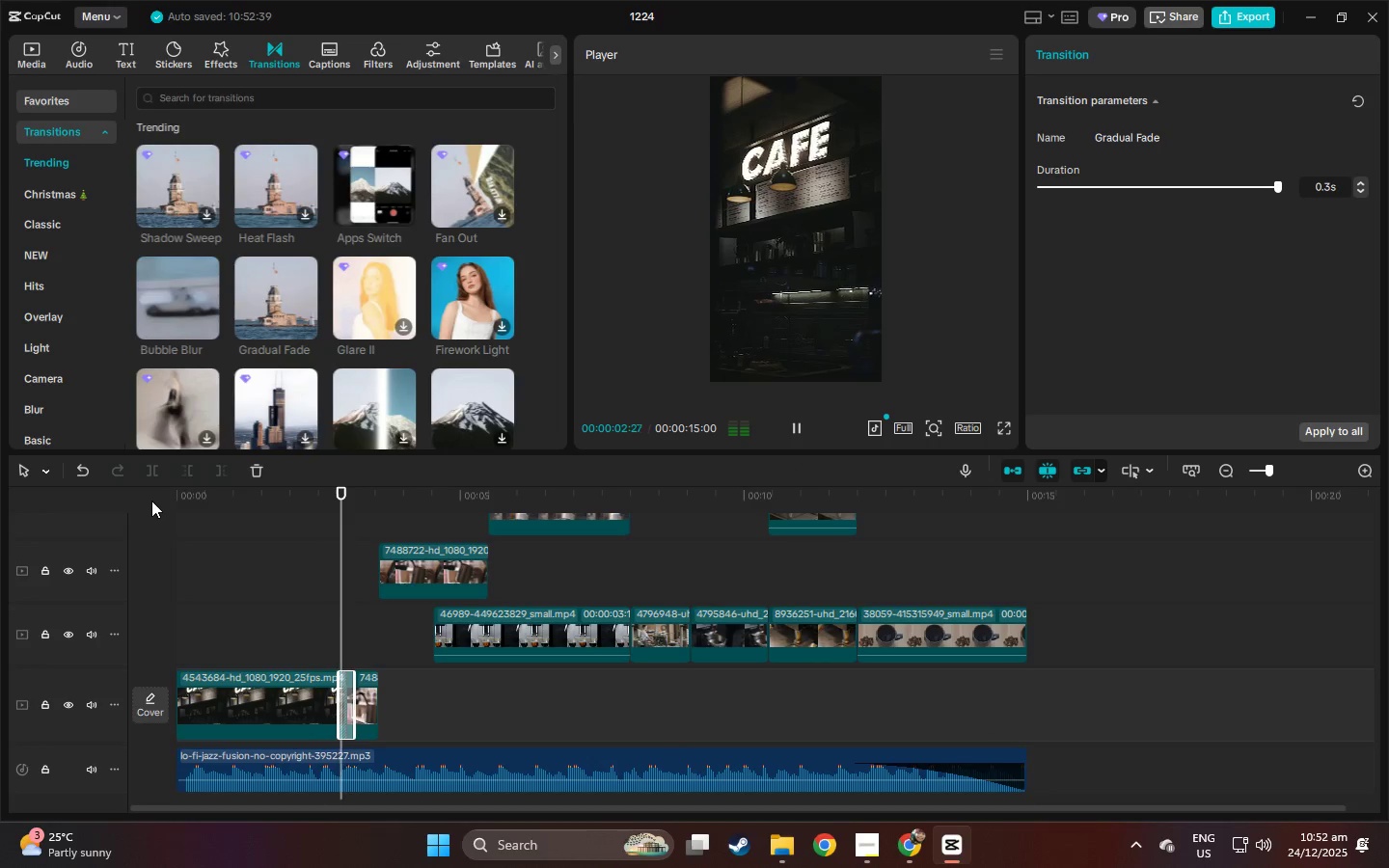 
left_click([311, 502])
 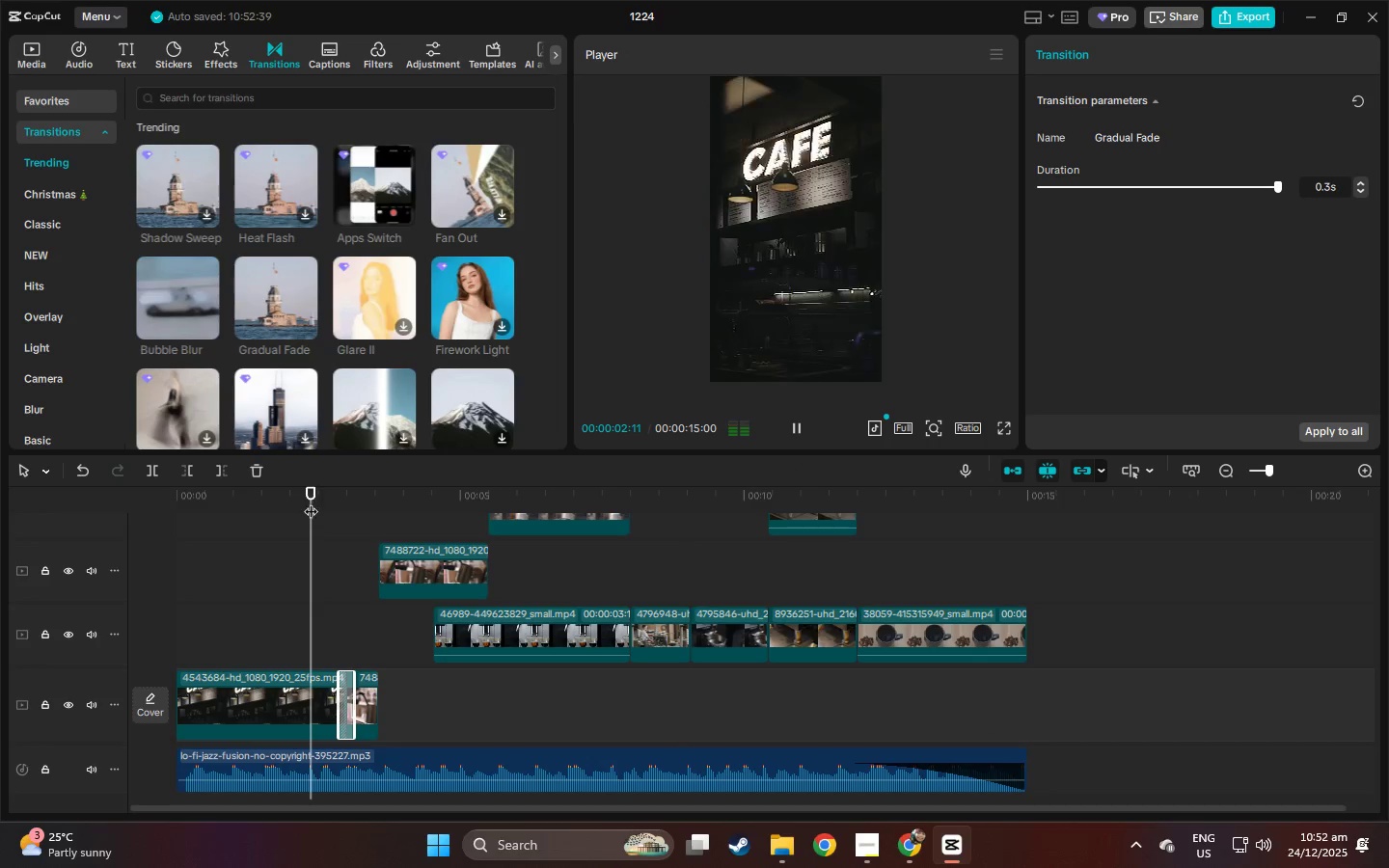 
key(Space)
 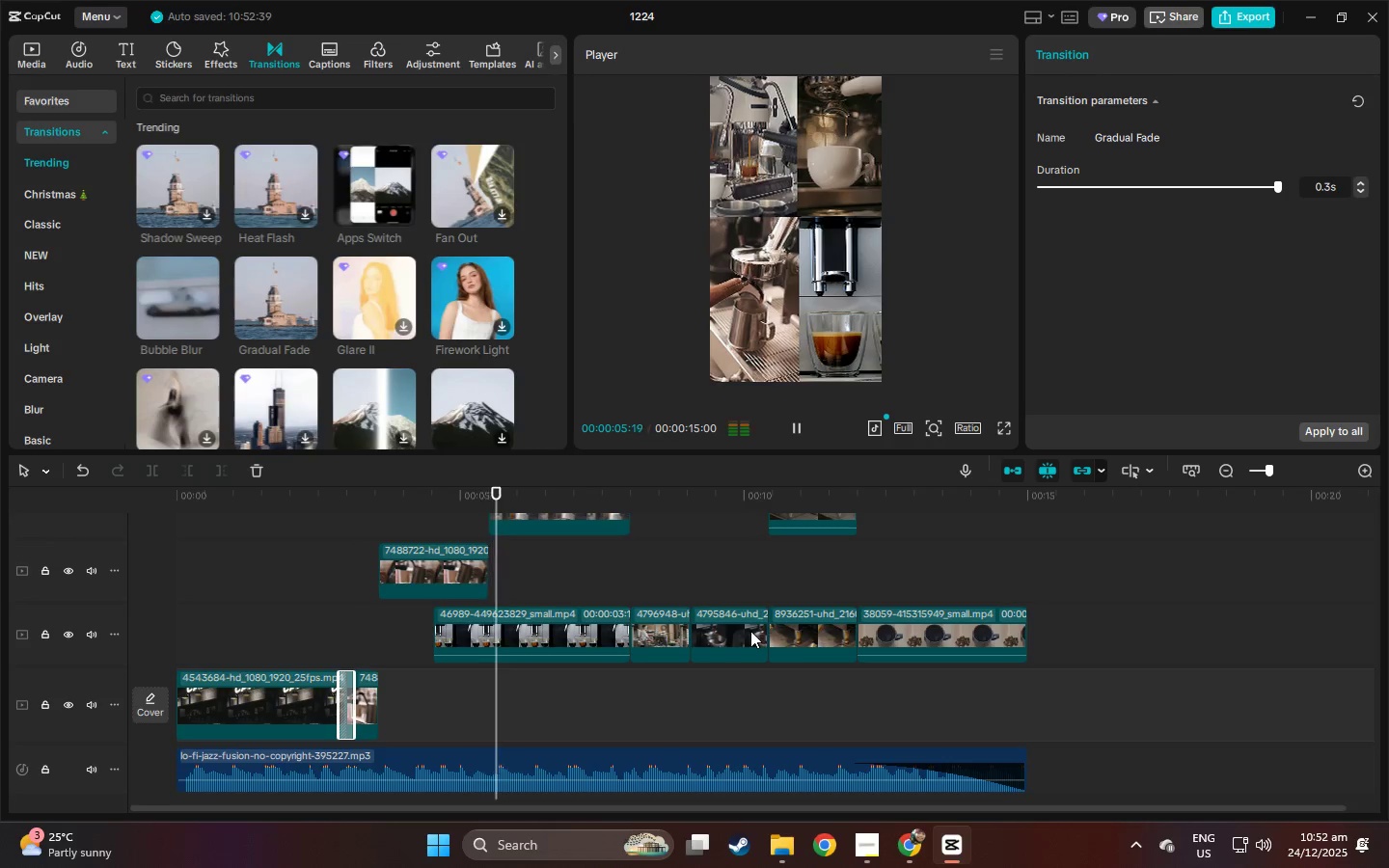 
key(Space)
 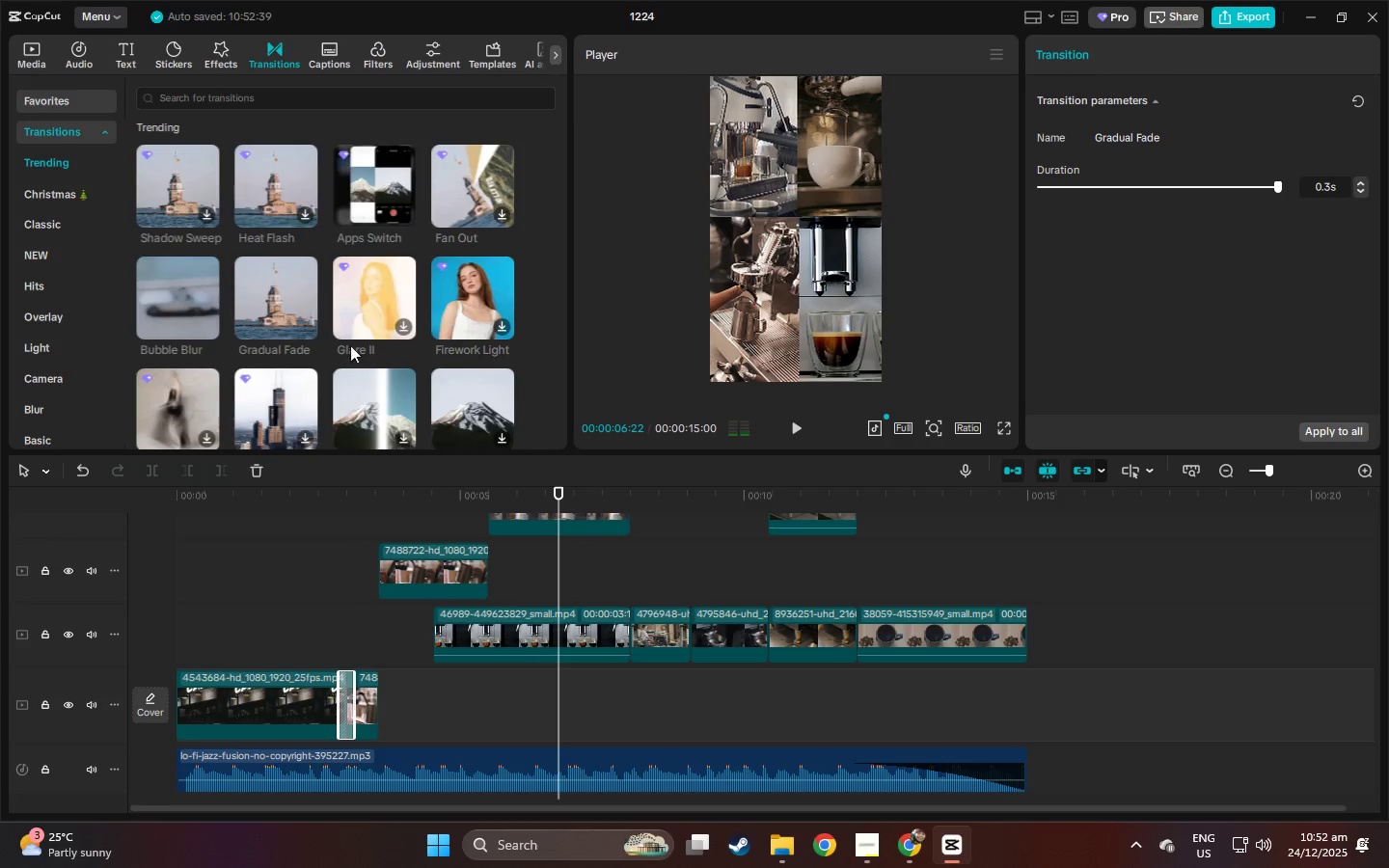 
mouse_move([319, 315])
 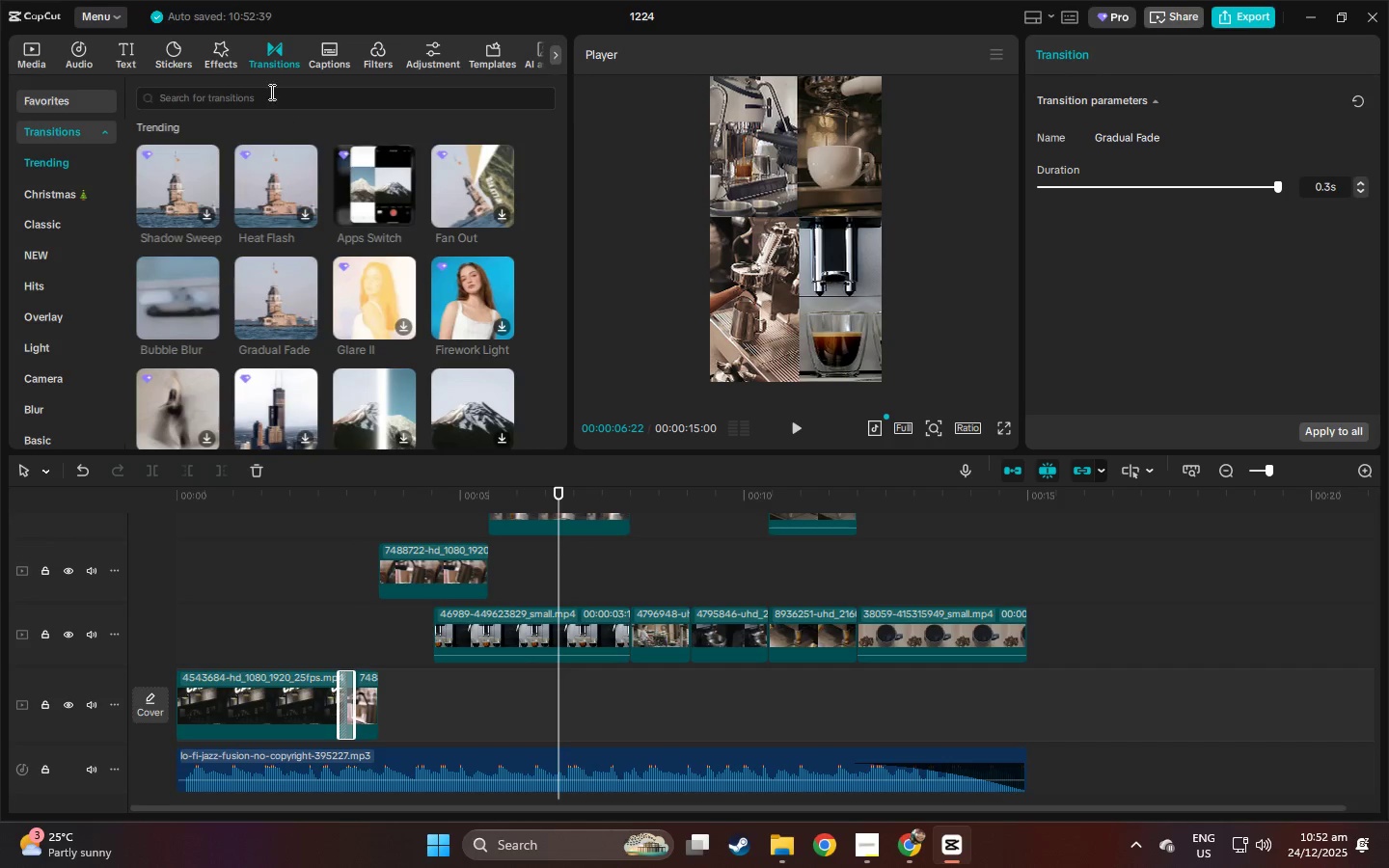 
left_click([268, 88])
 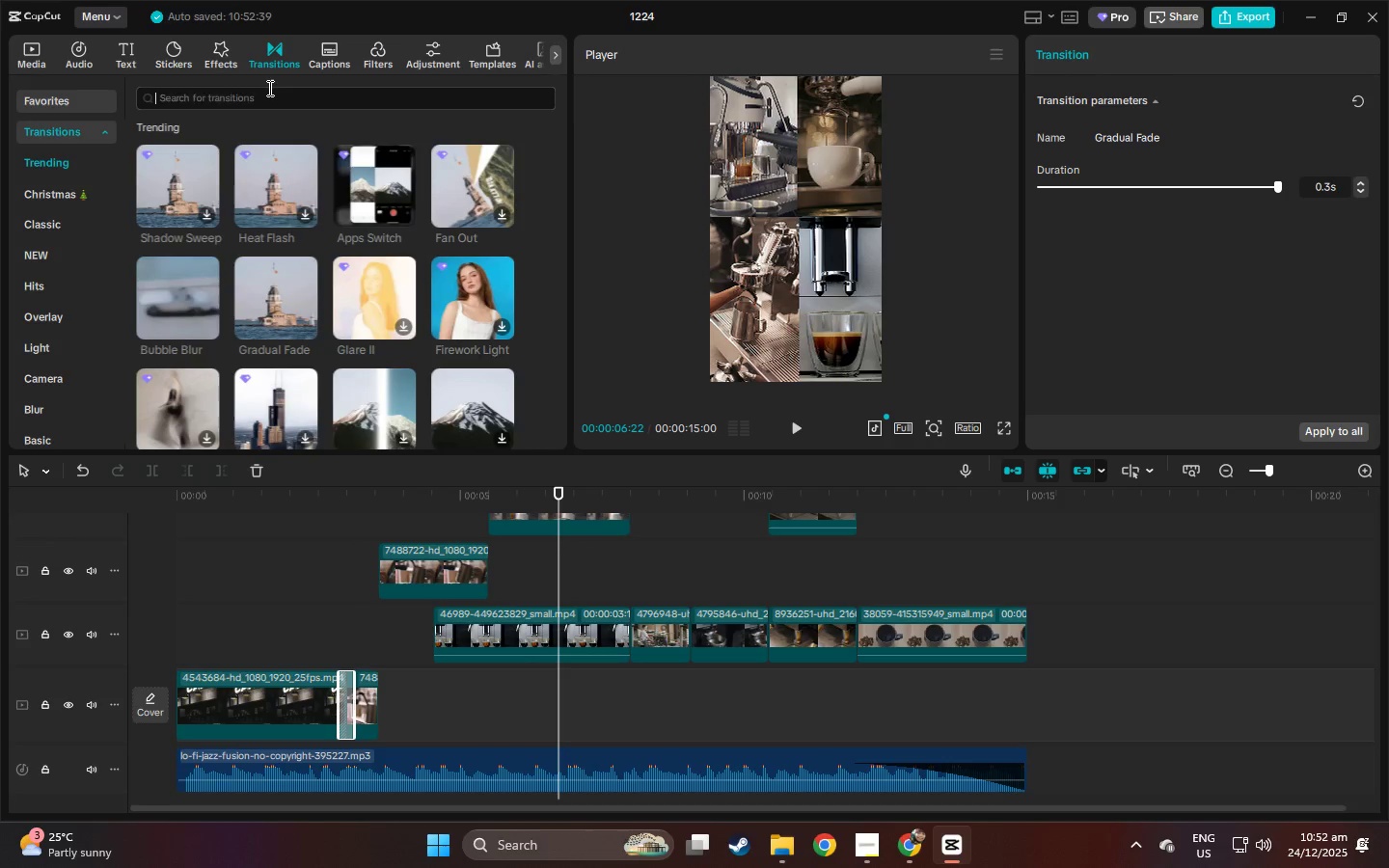 
type(fa)
 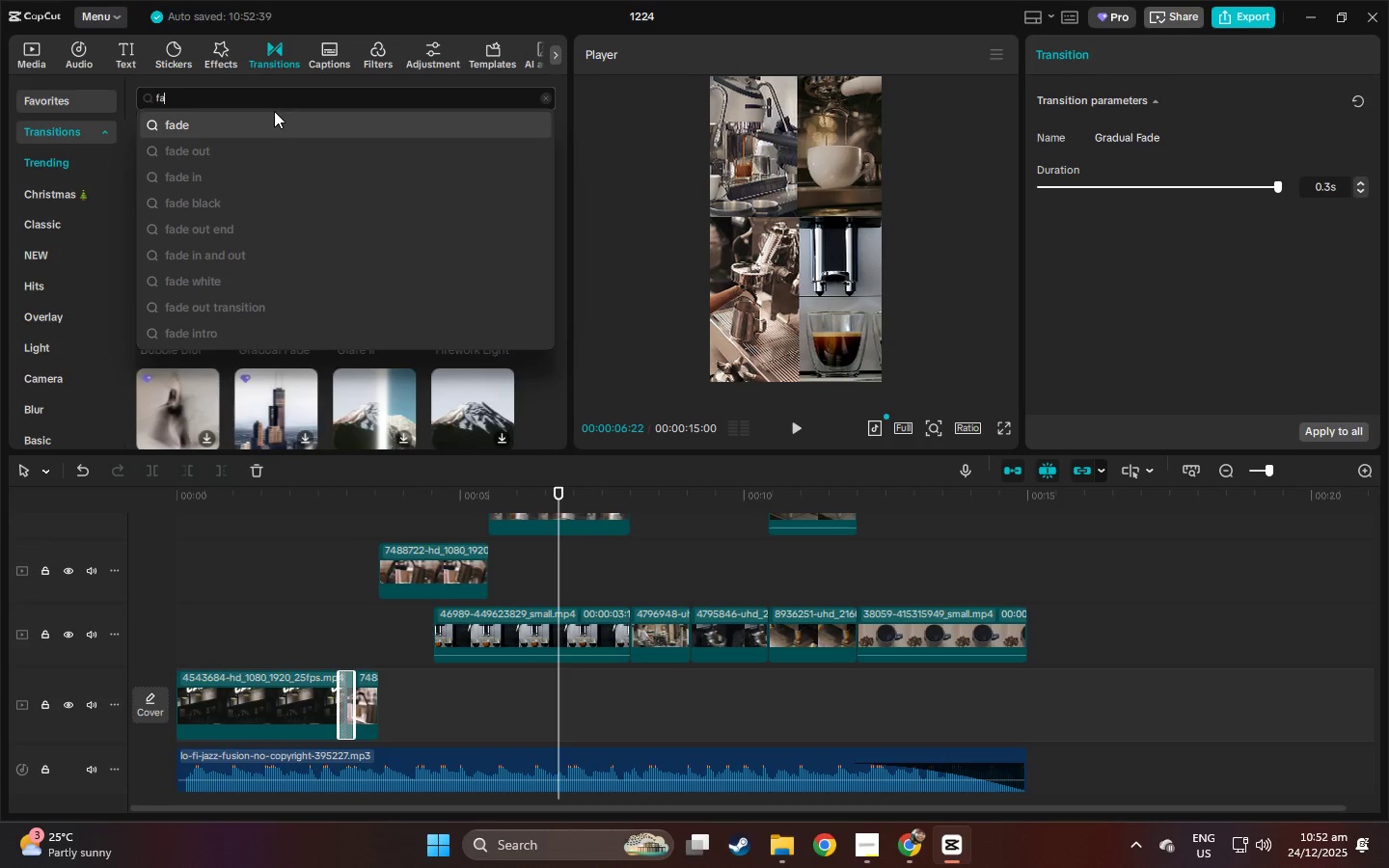 
left_click([274, 111])
 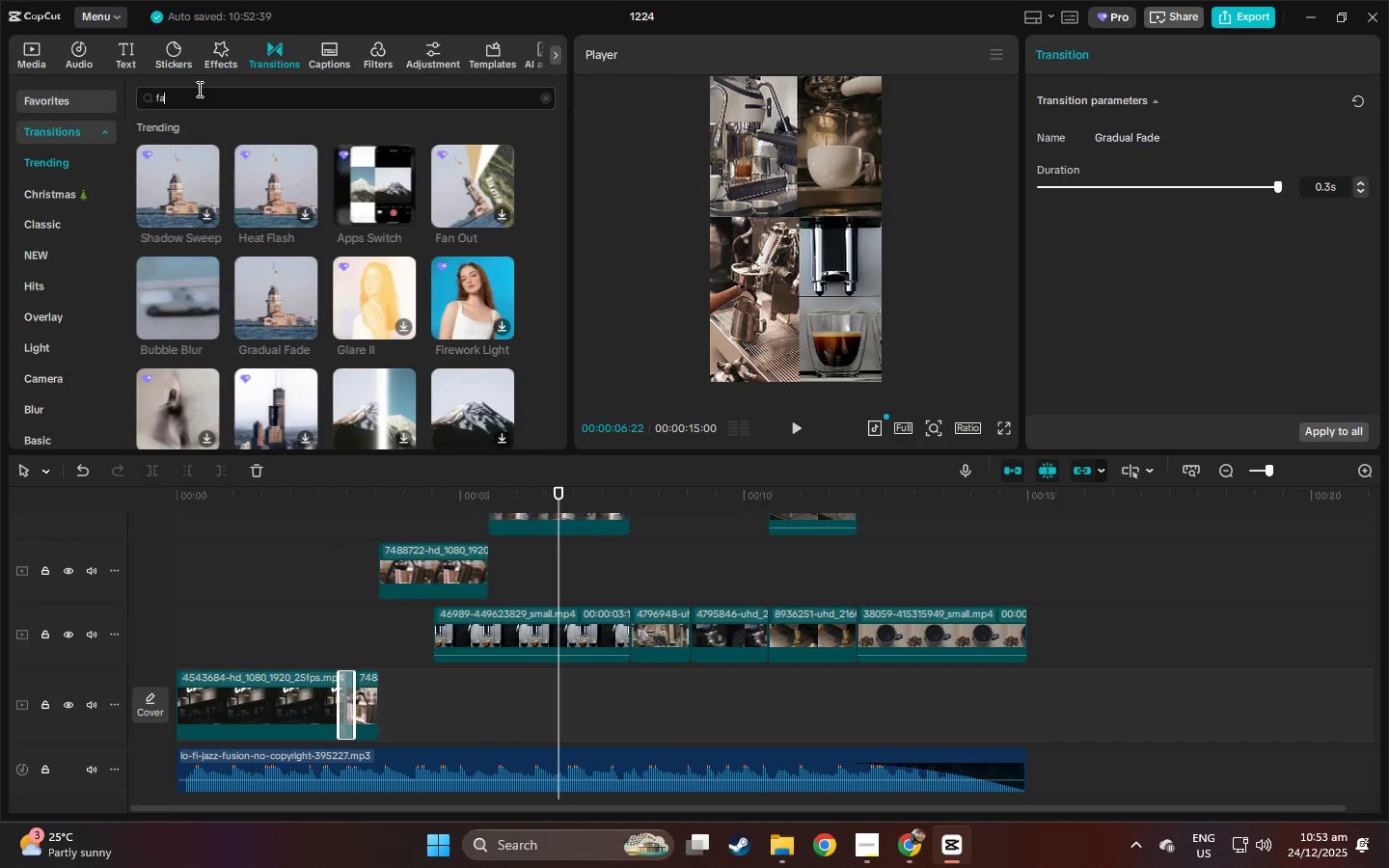 
wait(7.88)
 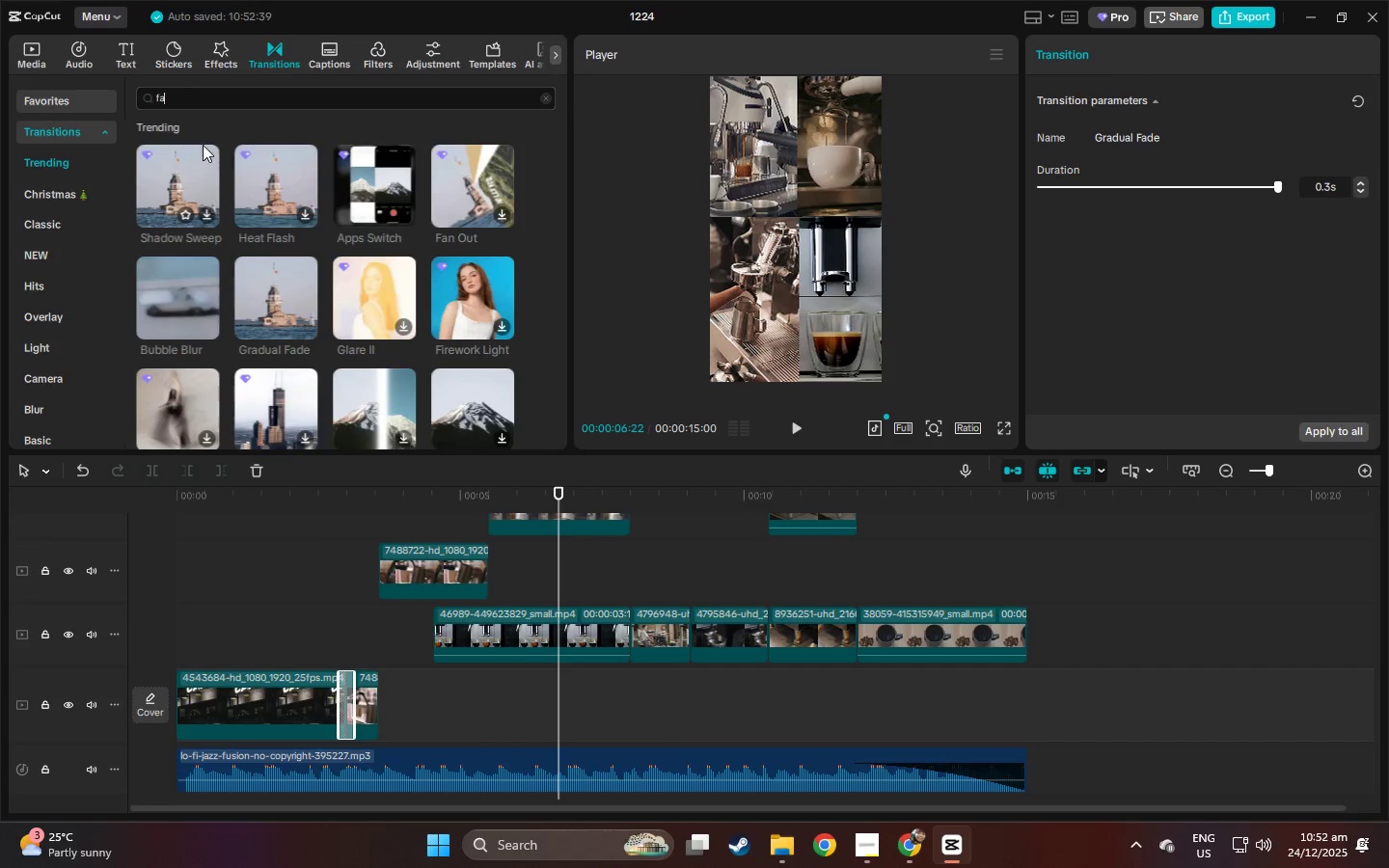 
type(de)
key(NumpadEnter)
 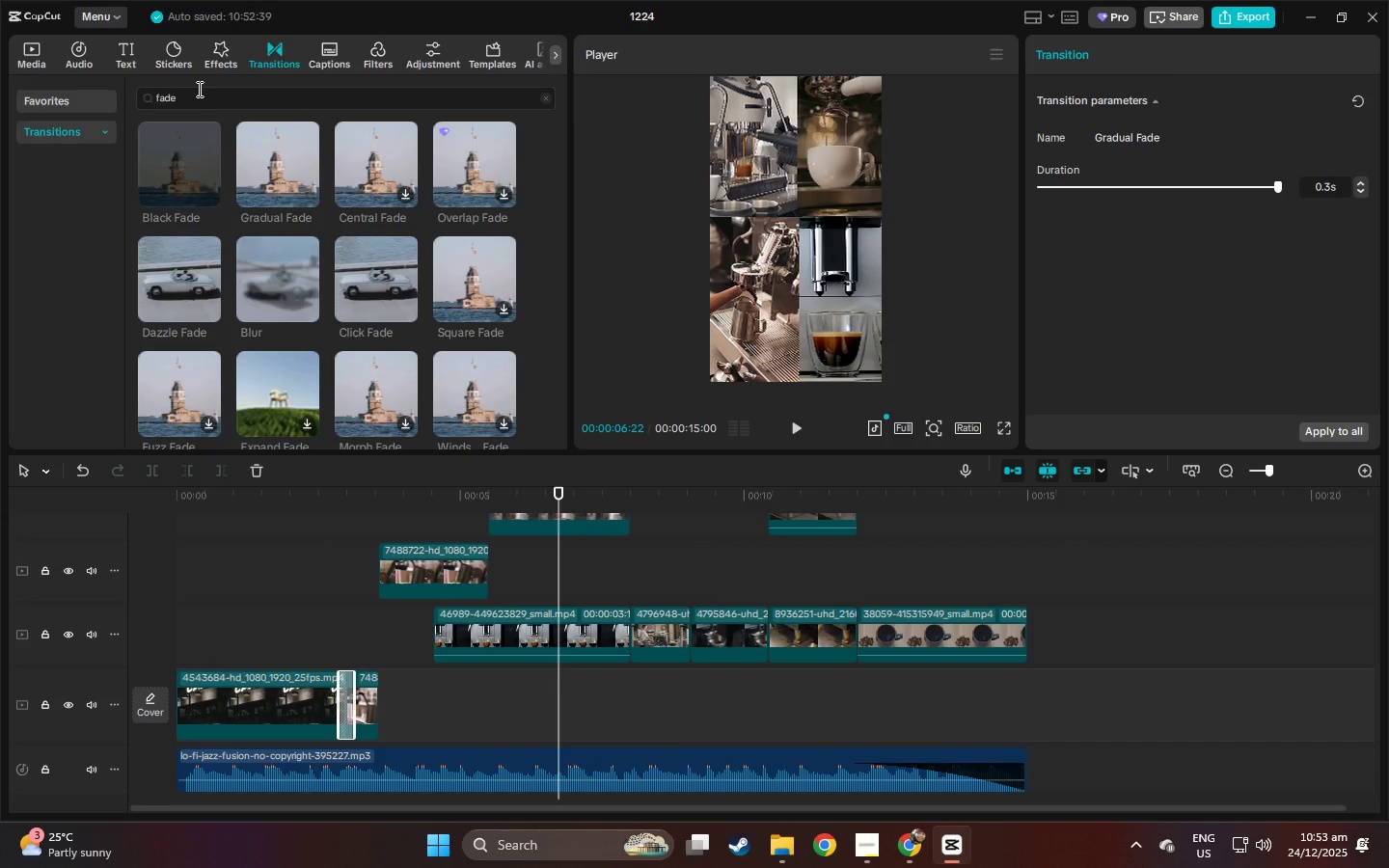 
mouse_move([169, 174])
 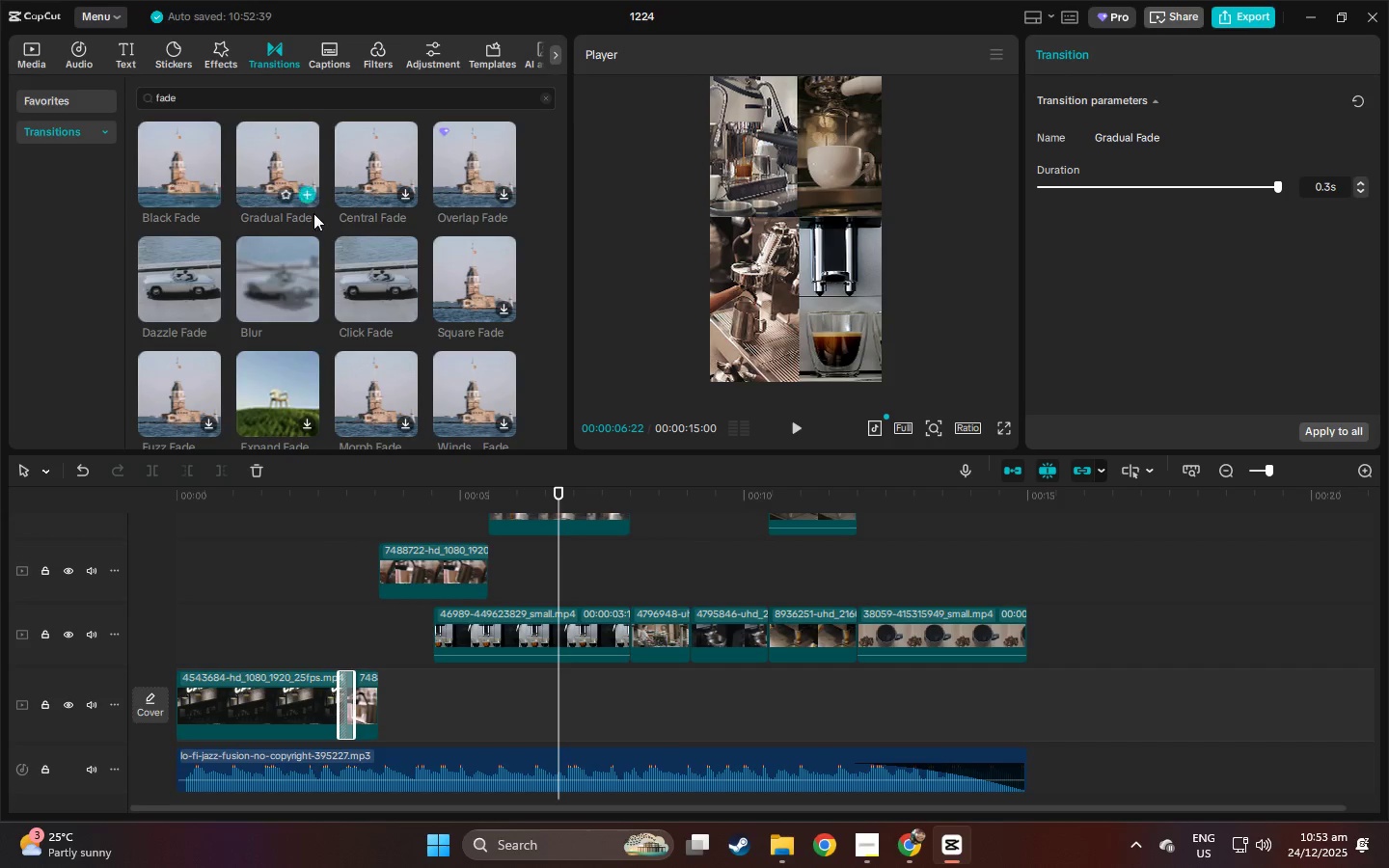 
mouse_move([157, 190])
 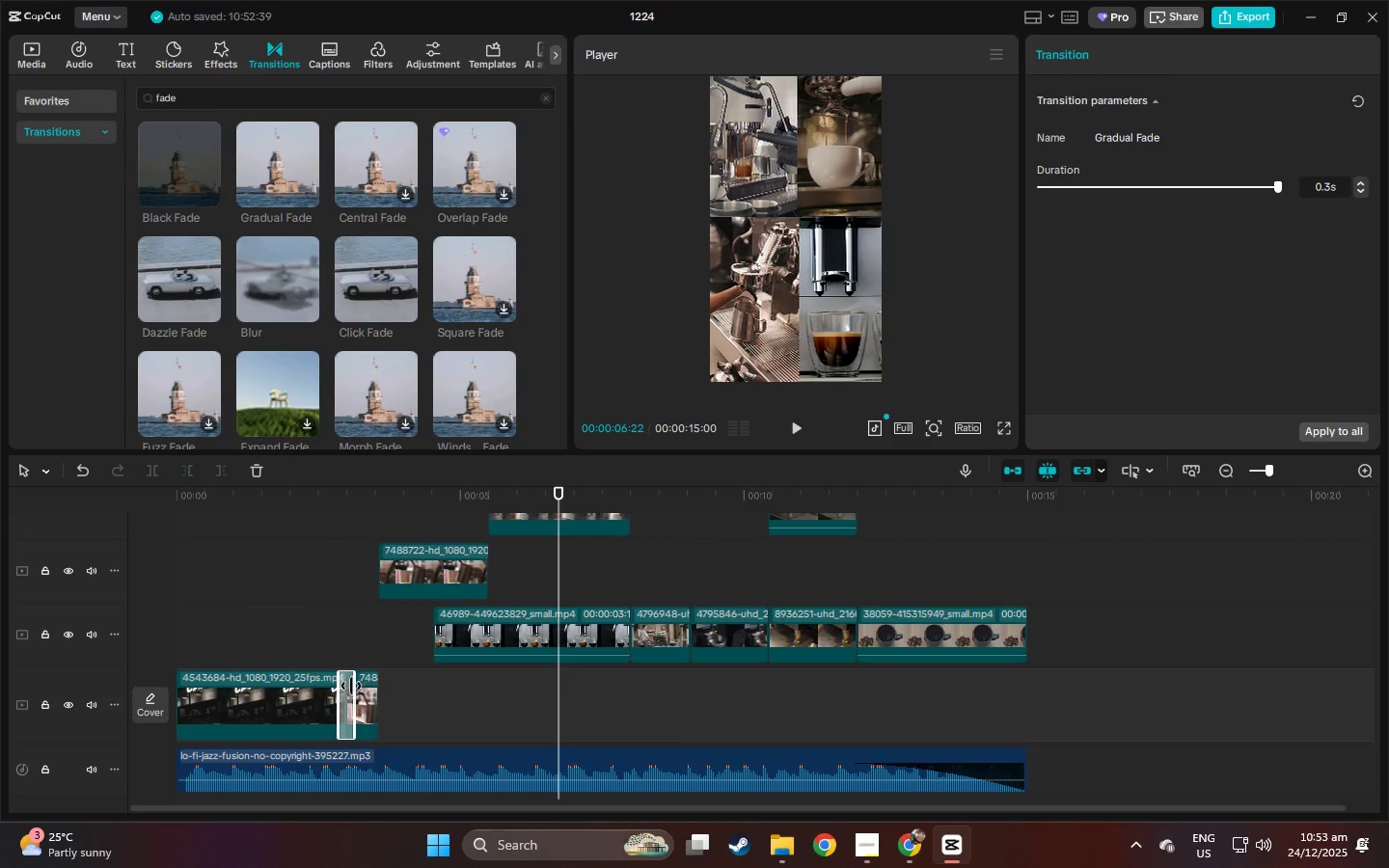 
left_click([348, 686])
 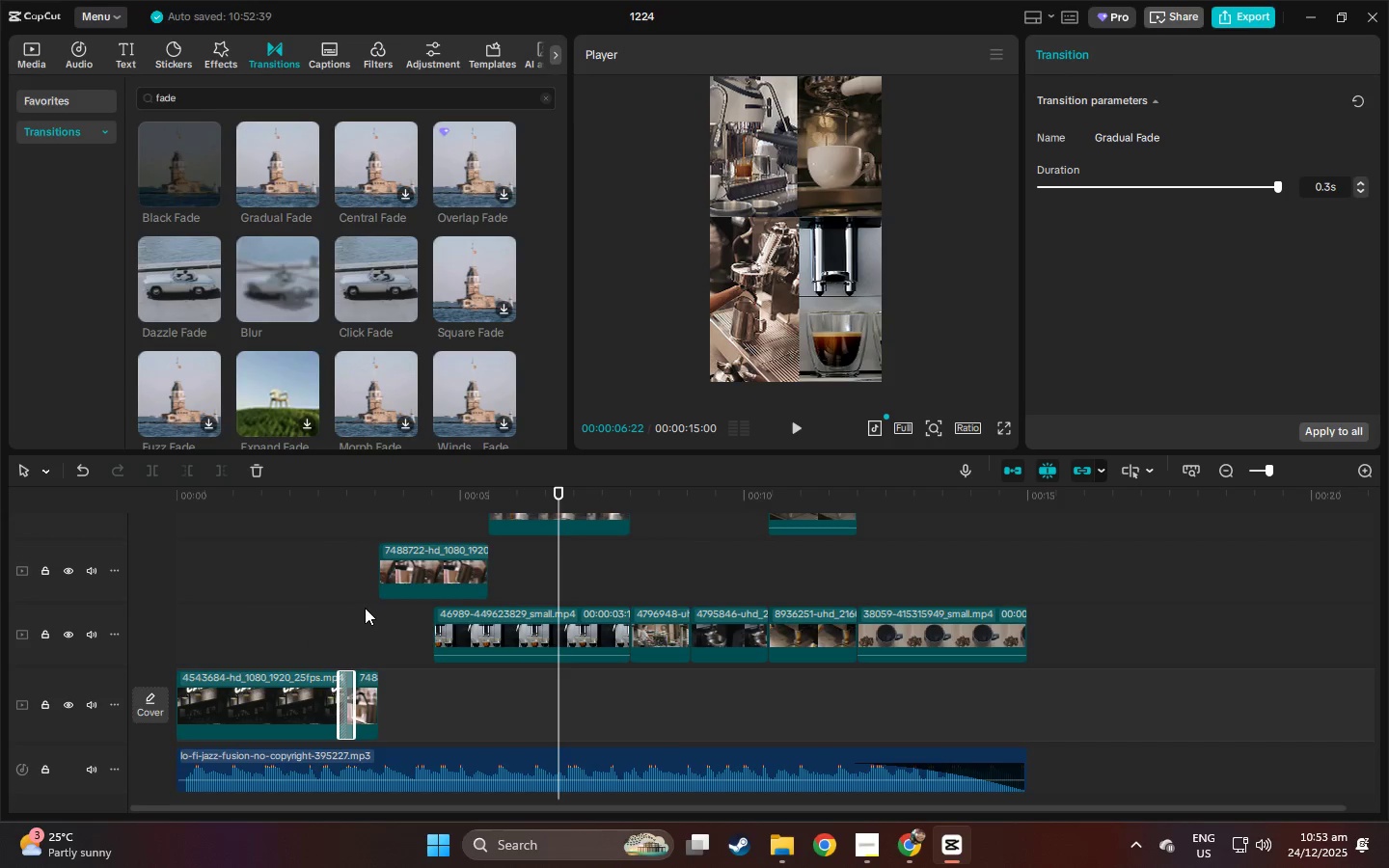 
left_click([356, 609])
 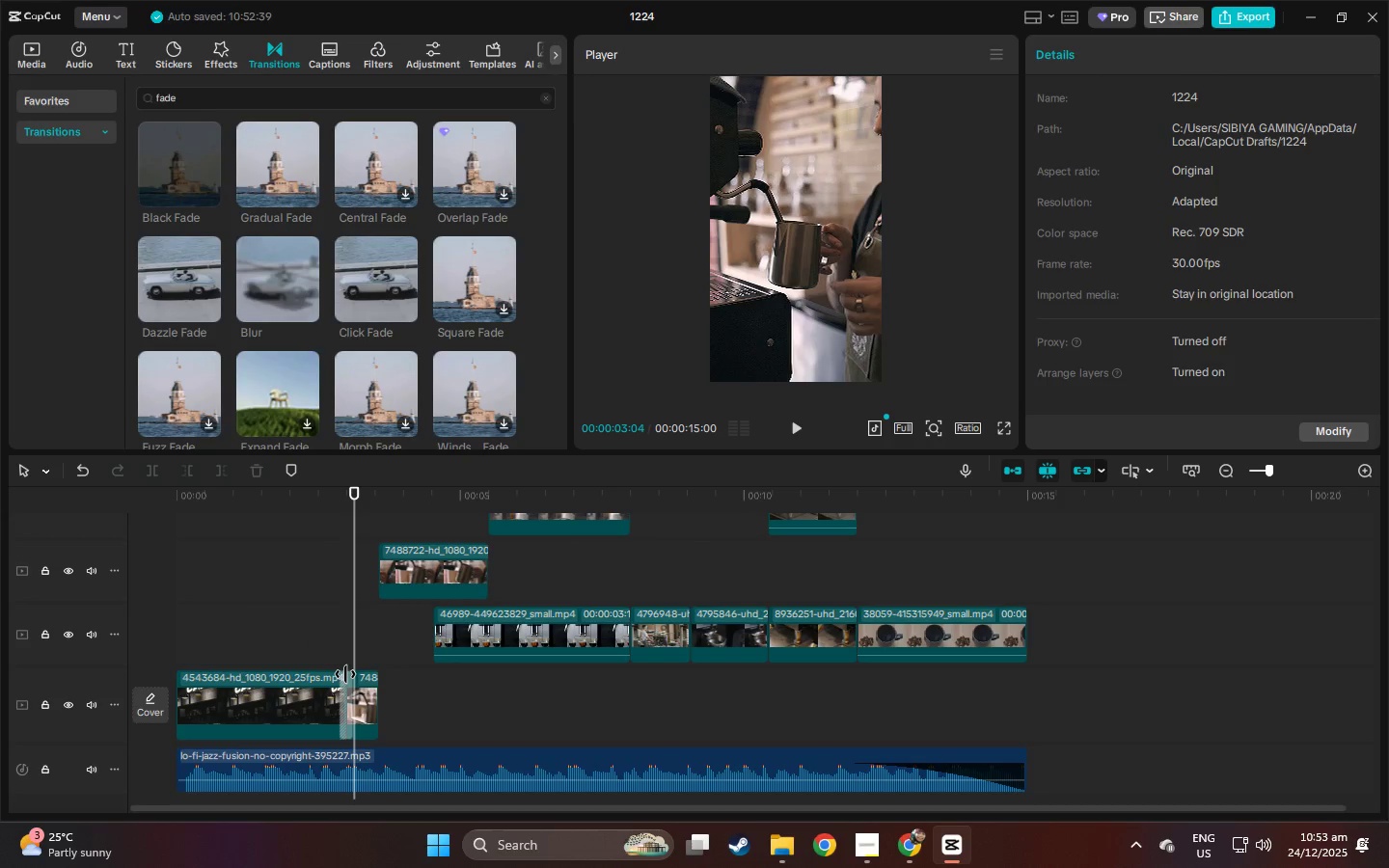 
left_click([345, 686])
 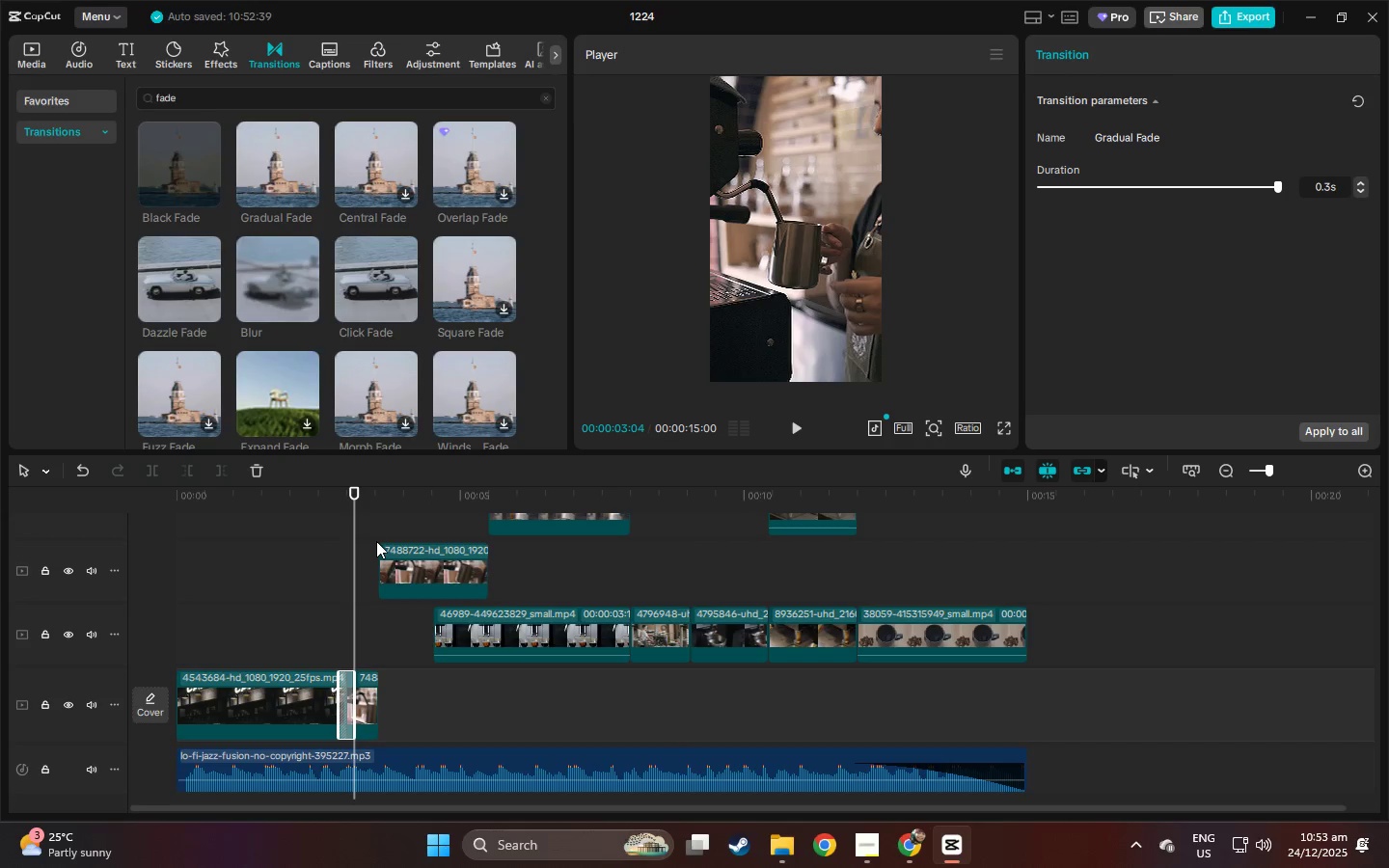 
key(Delete)
 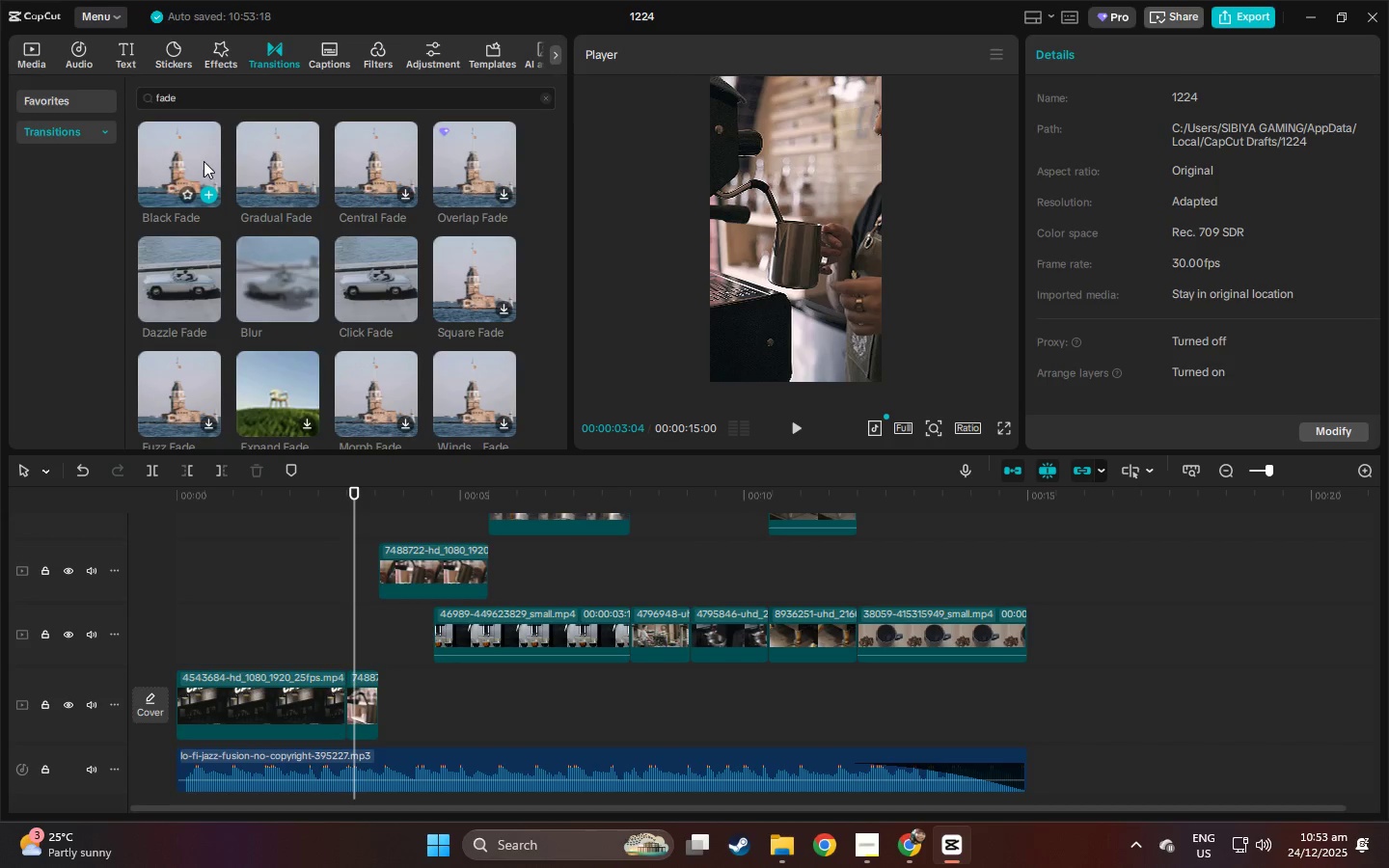 
left_click_drag(start_coordinate=[191, 157], to_coordinate=[336, 705])
 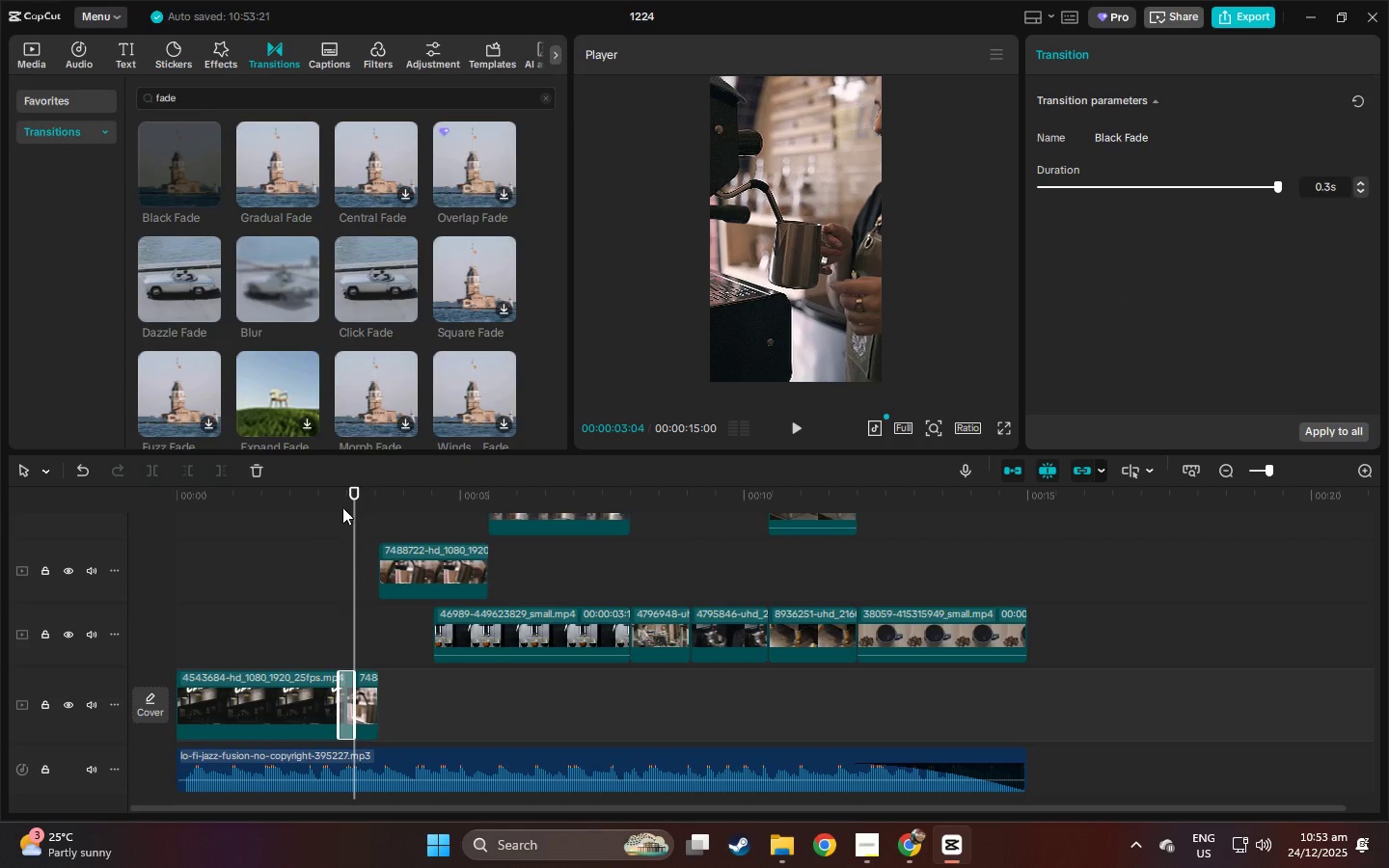 
left_click([335, 492])
 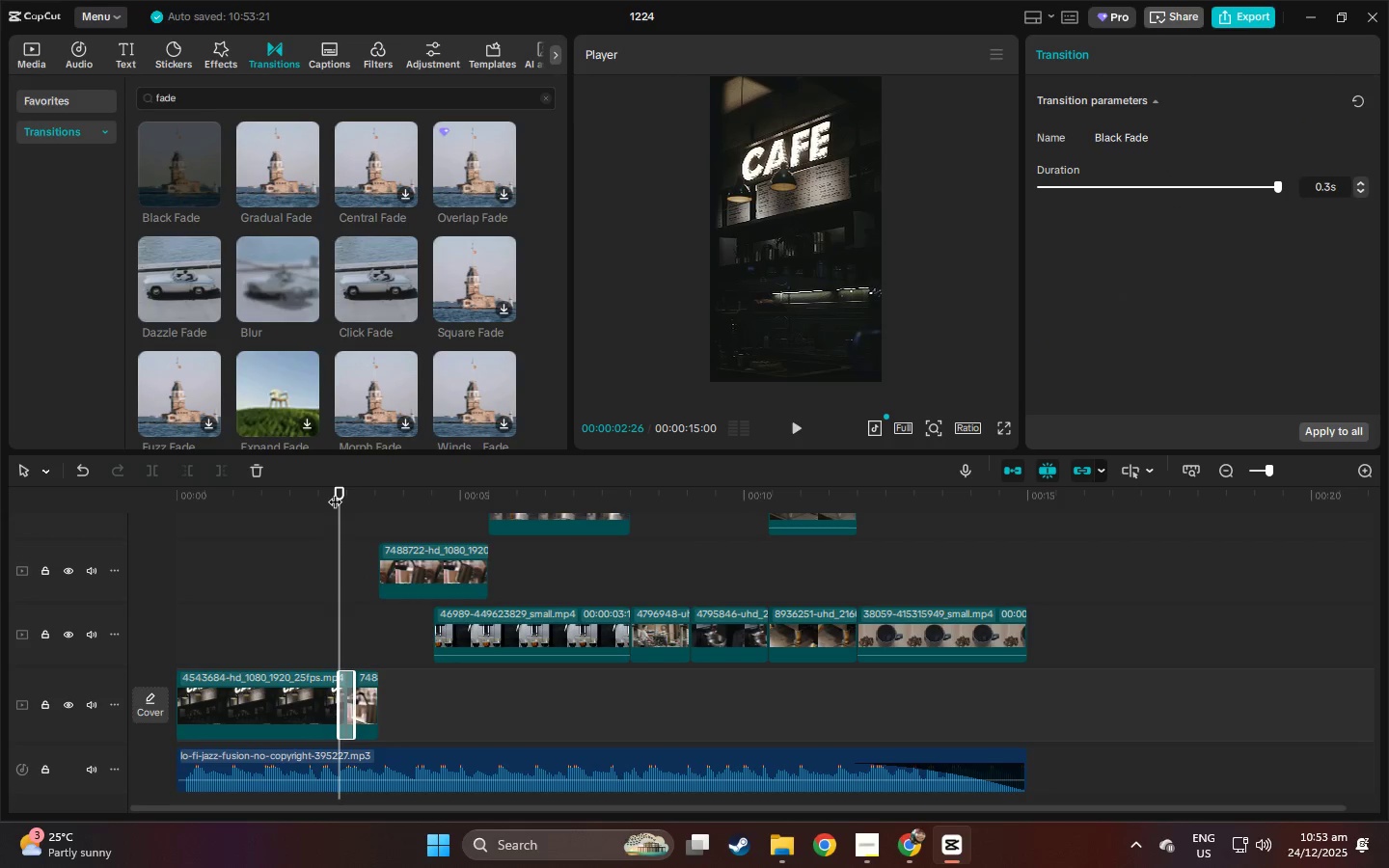 
key(Space)
 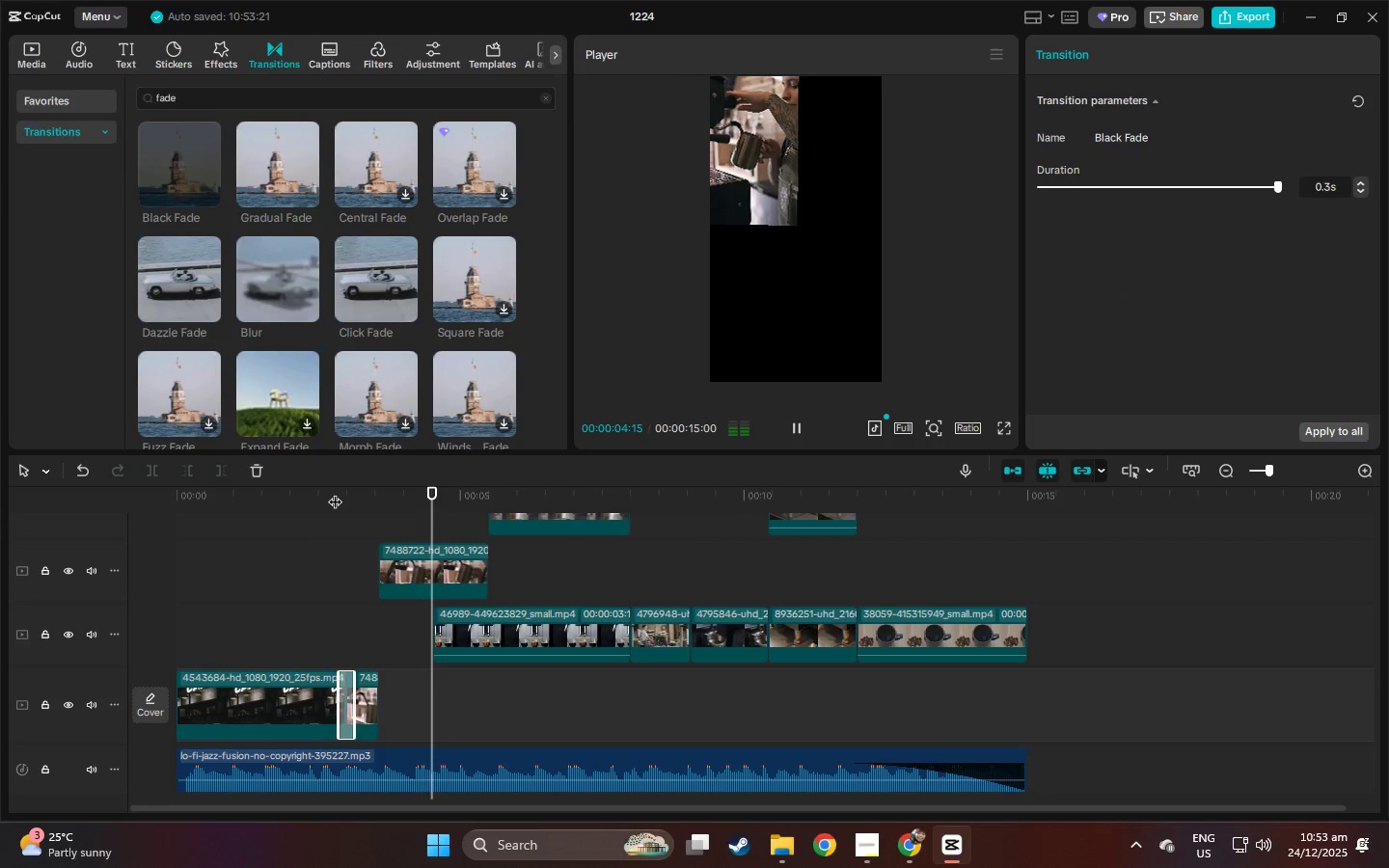 
key(Space)
 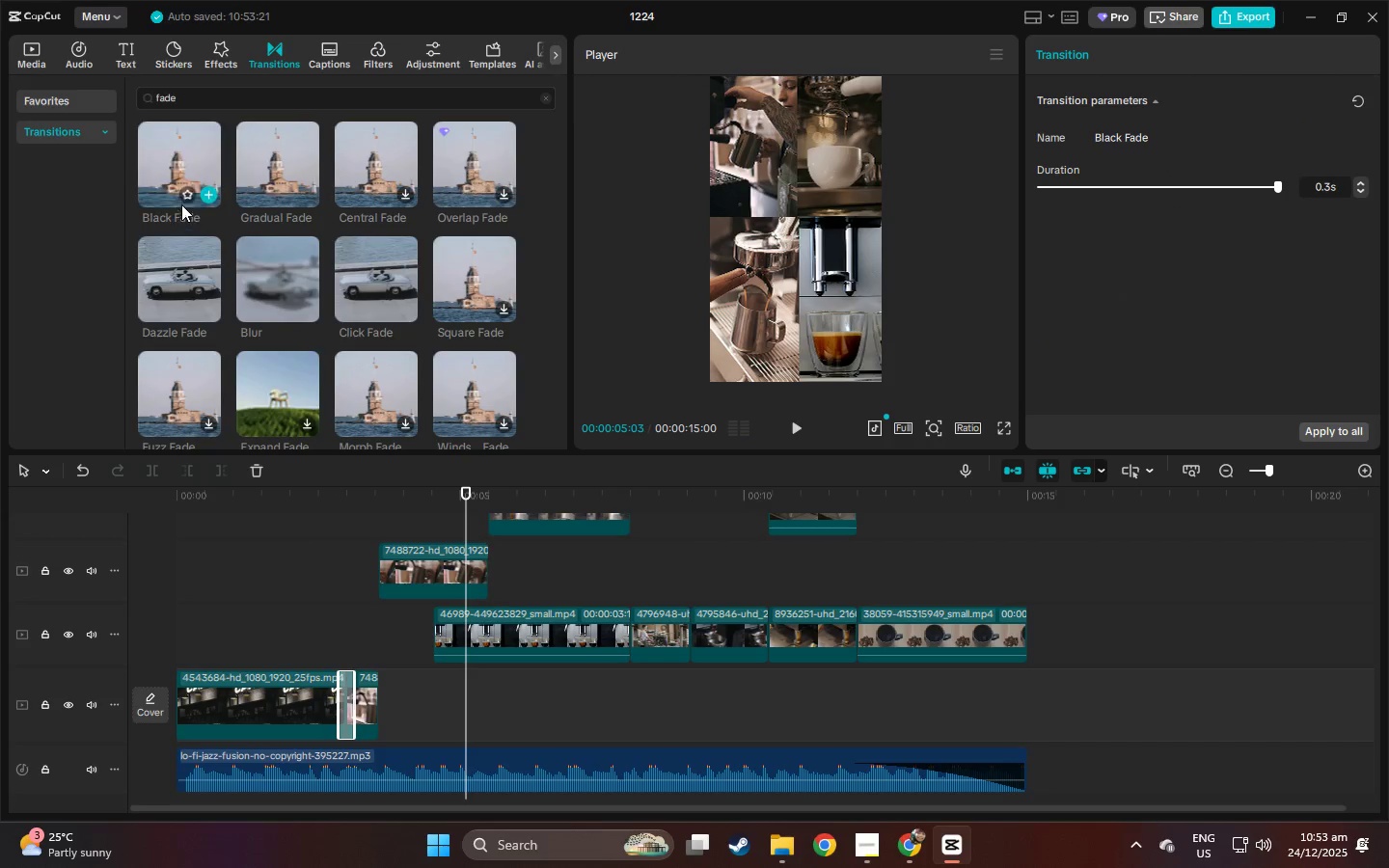 
left_click_drag(start_coordinate=[174, 172], to_coordinate=[429, 636])
 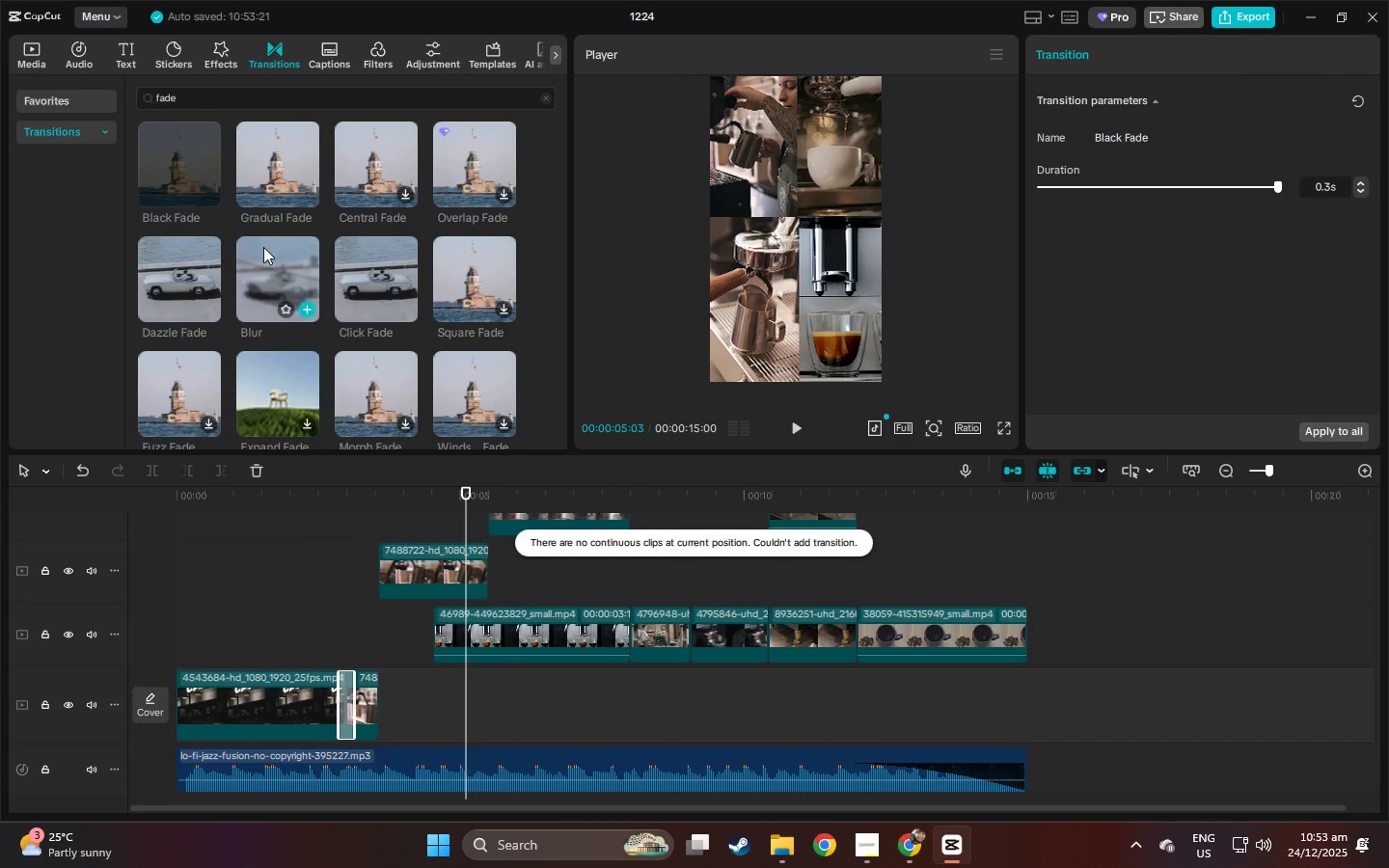 
left_click_drag(start_coordinate=[185, 157], to_coordinate=[619, 633])
 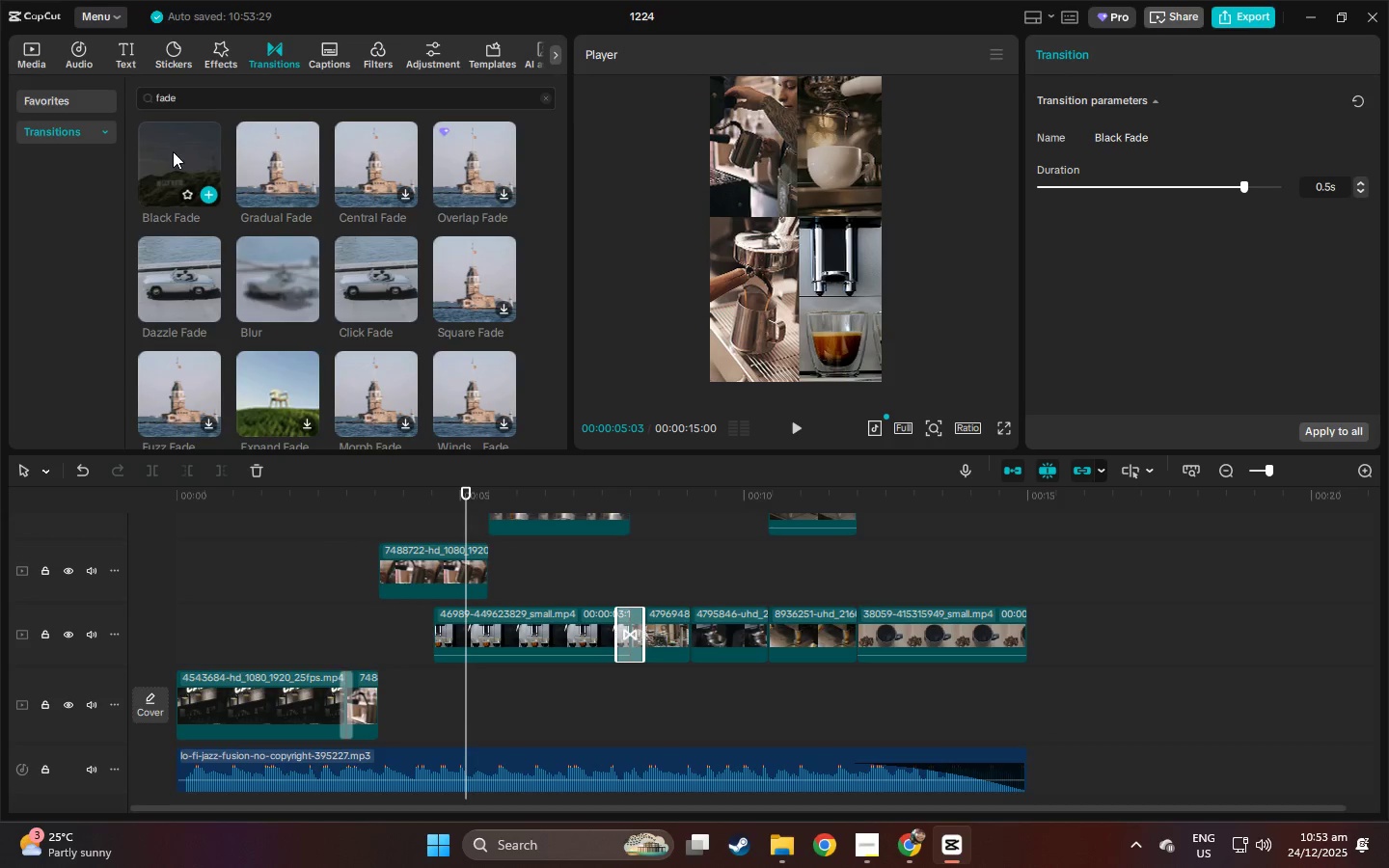 
left_click_drag(start_coordinate=[190, 151], to_coordinate=[677, 632])
 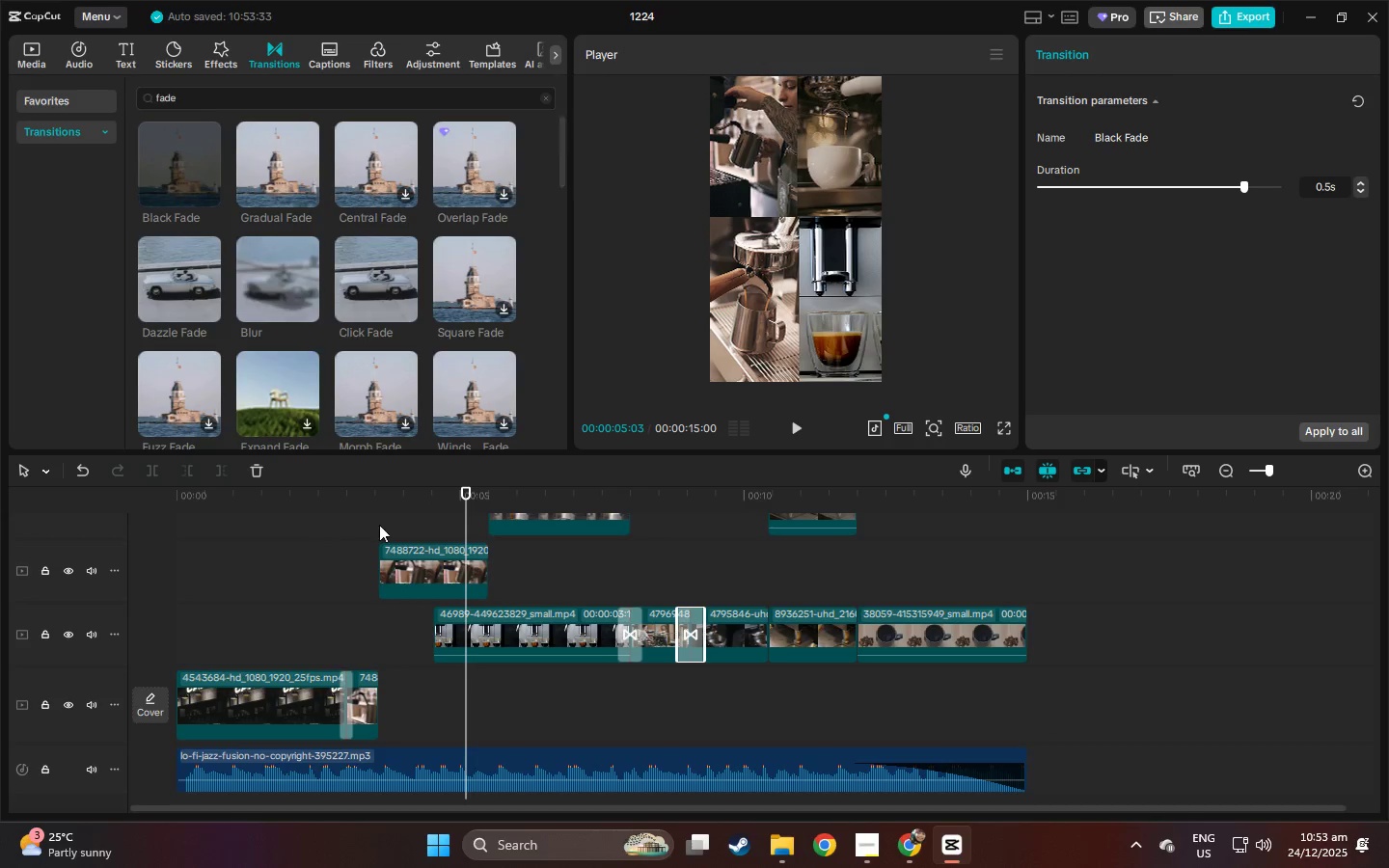 
key(Space)
 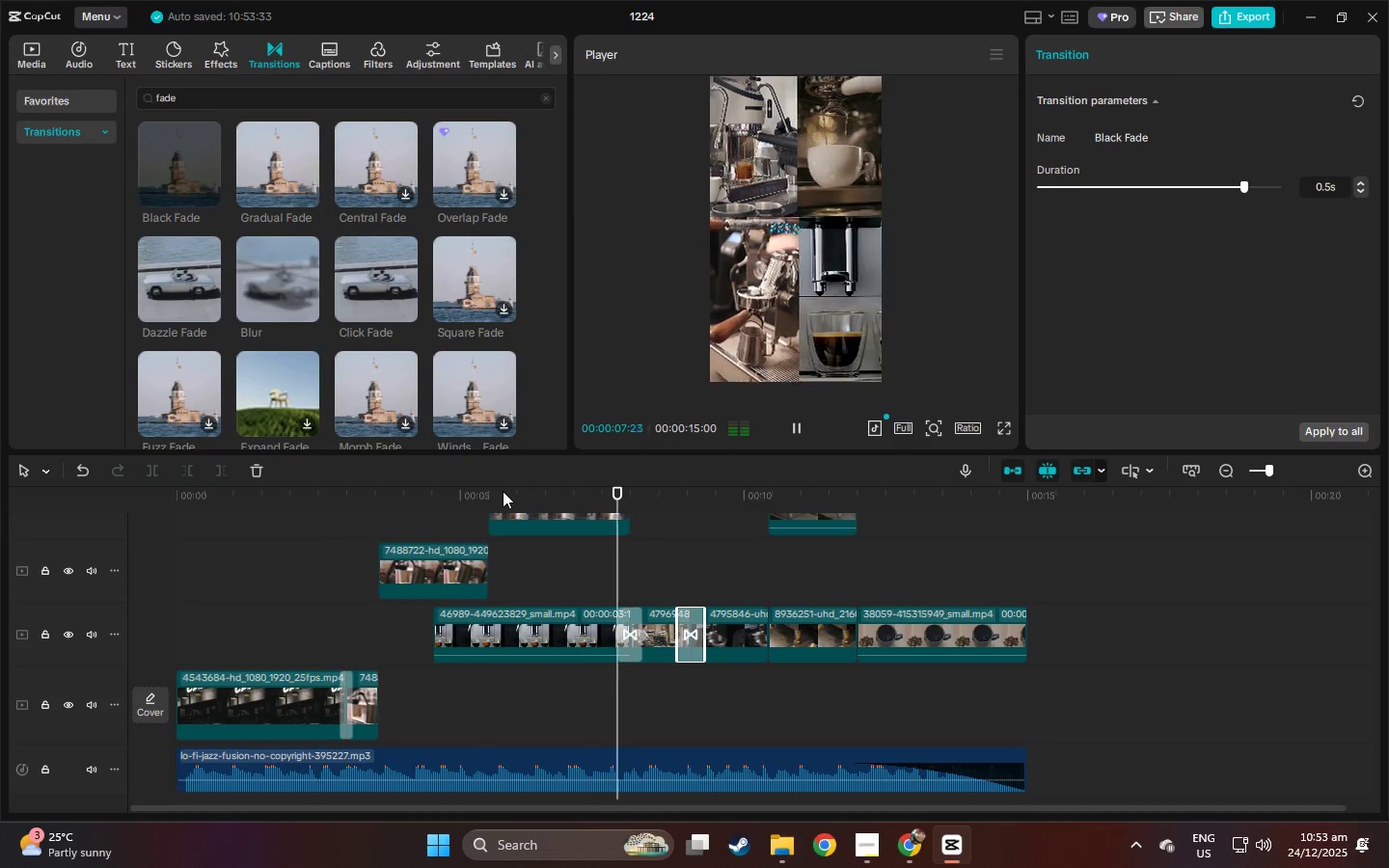 
key(Space)
 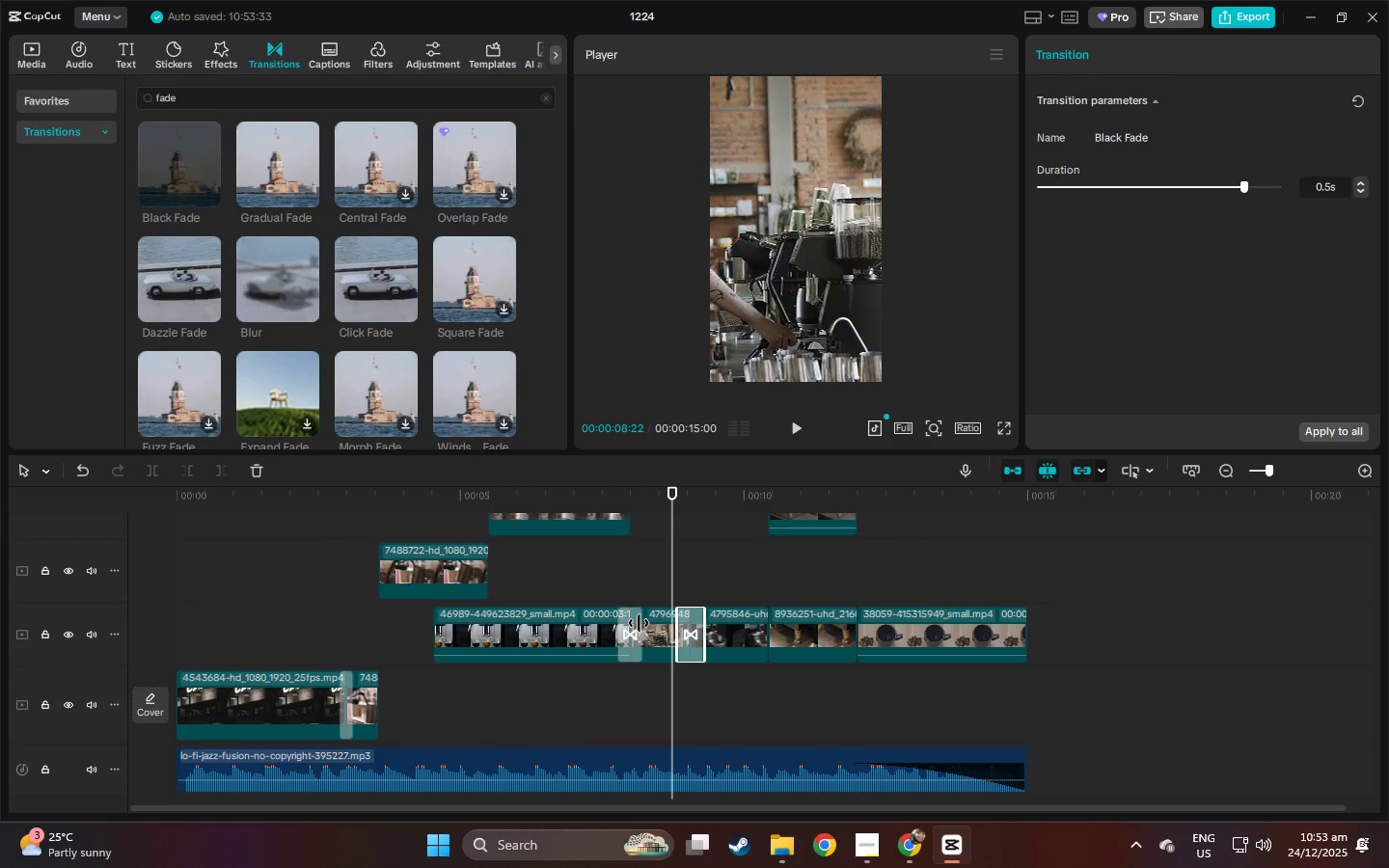 
left_click([630, 620])
 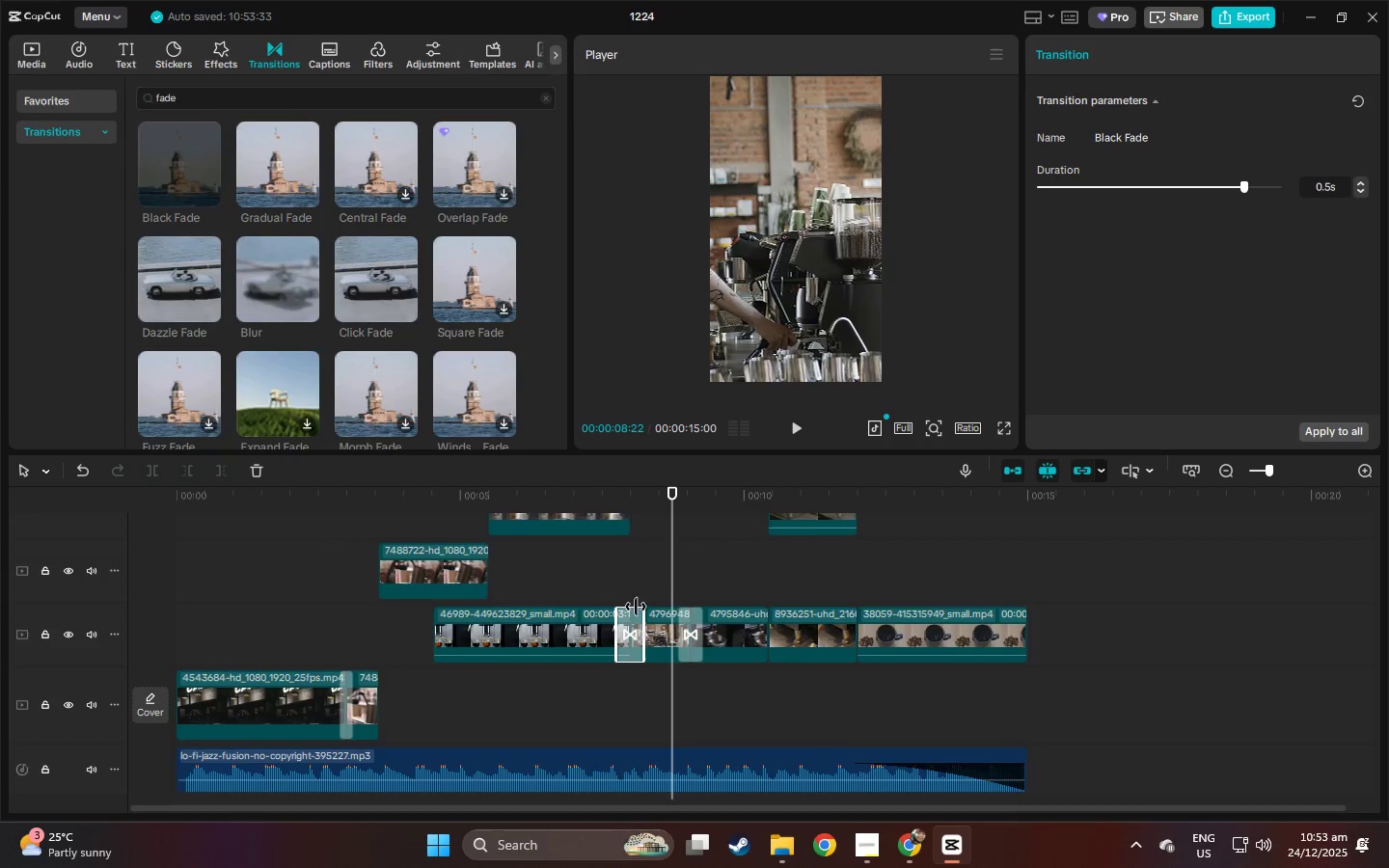 
scroll: coordinate [636, 606], scroll_direction: up, amount: 4.0
 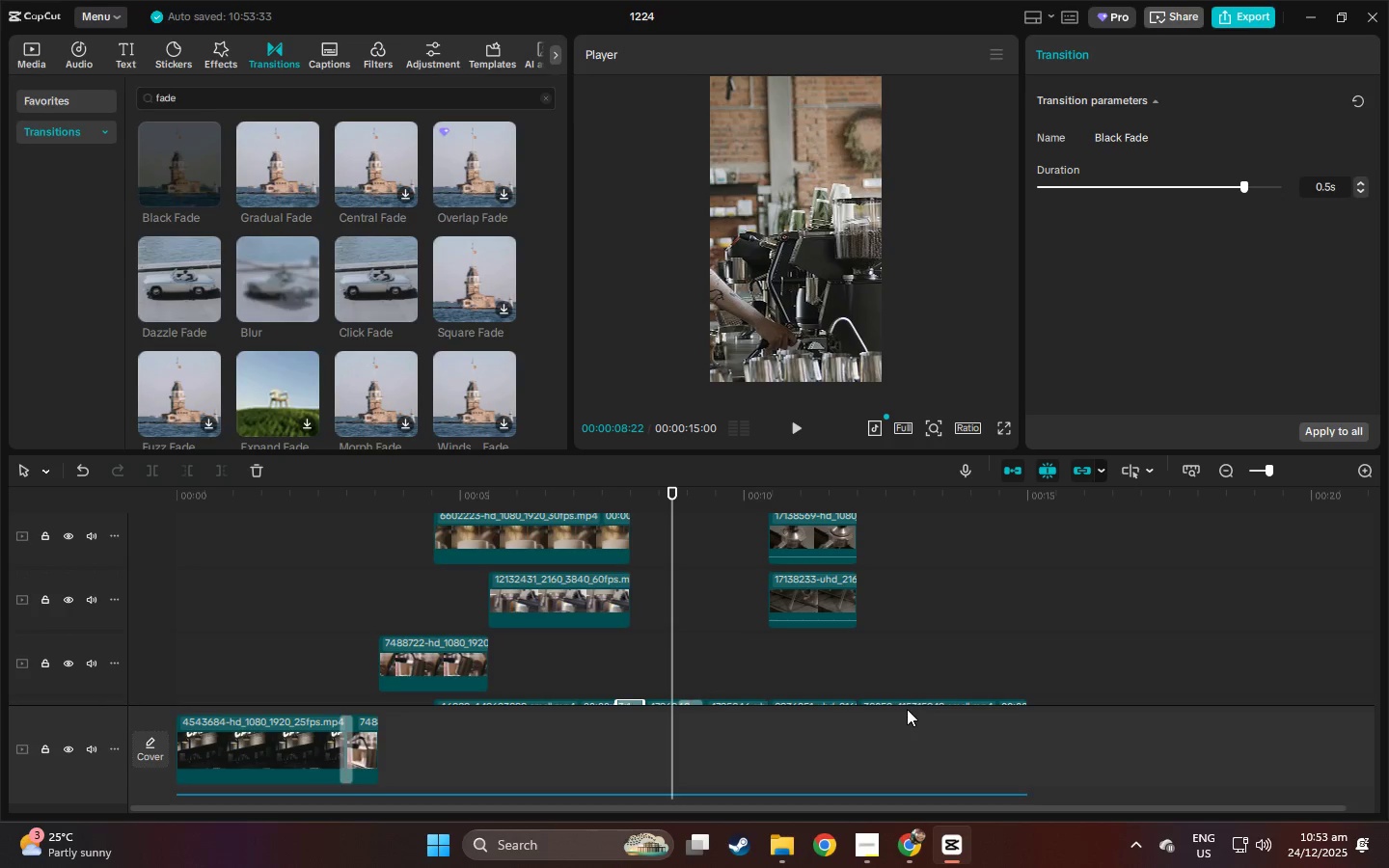 
scroll: coordinate [632, 618], scroll_direction: down, amount: 2.0
 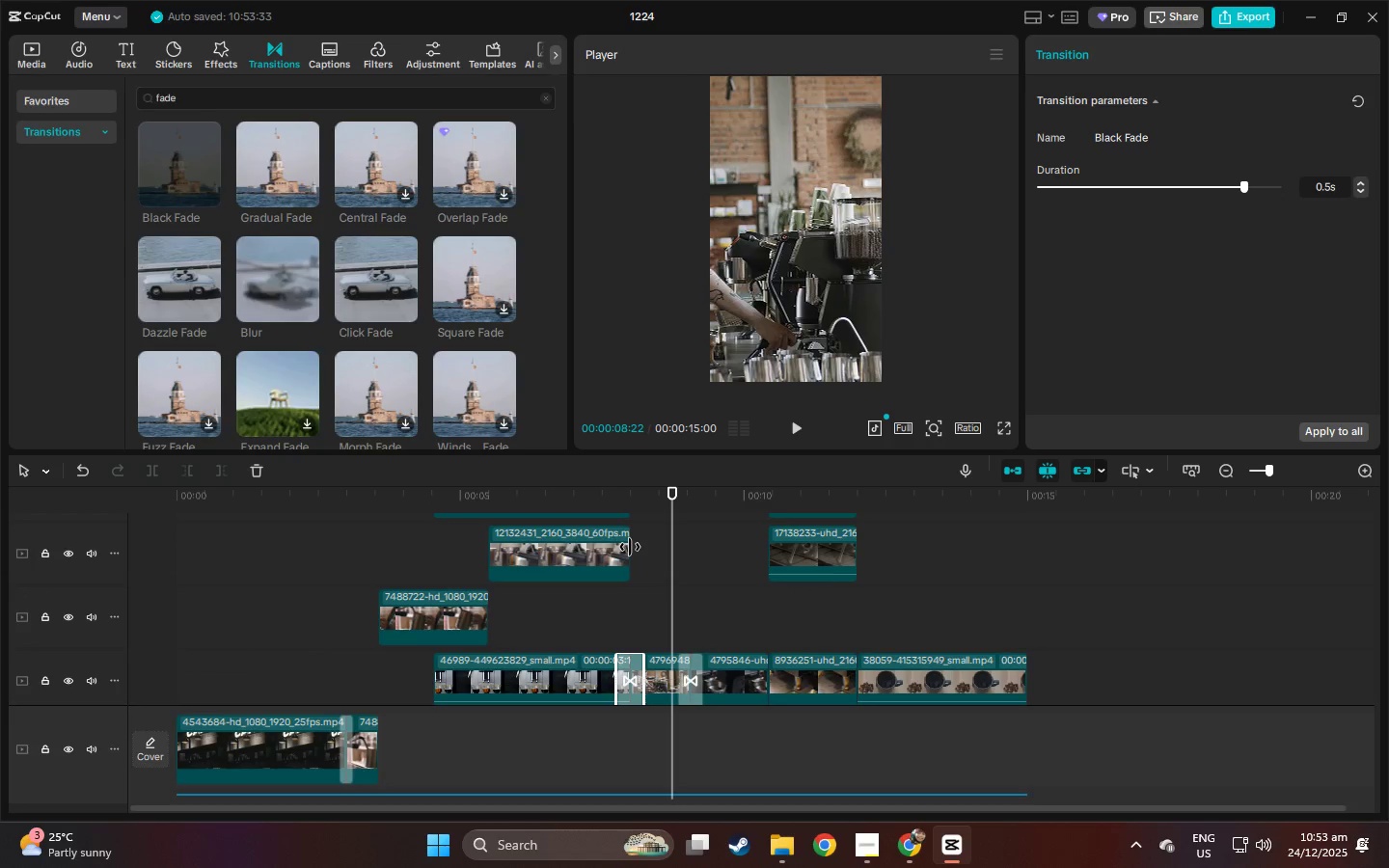 
left_click([634, 663])
 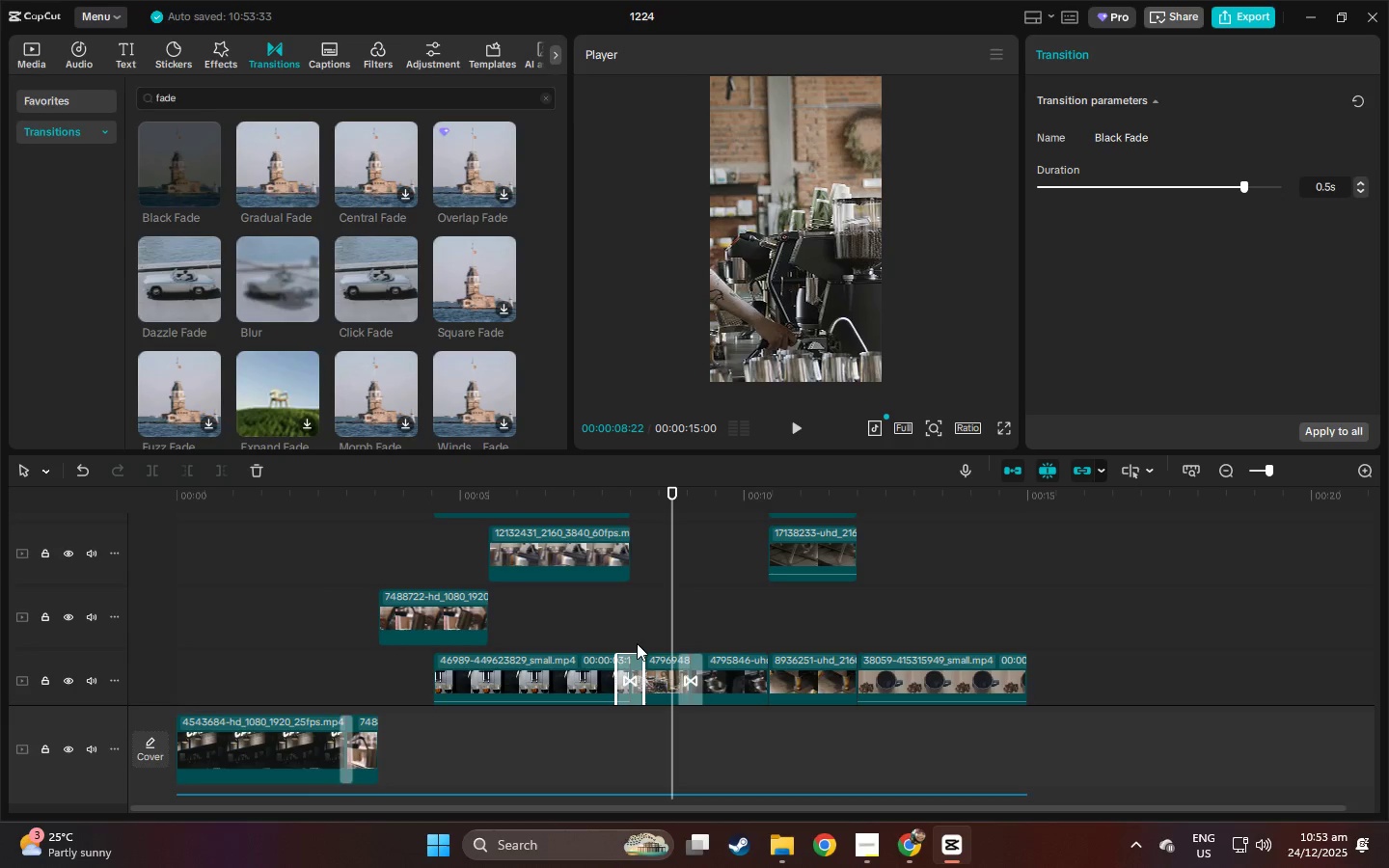 
scroll: coordinate [644, 565], scroll_direction: up, amount: 1.0
 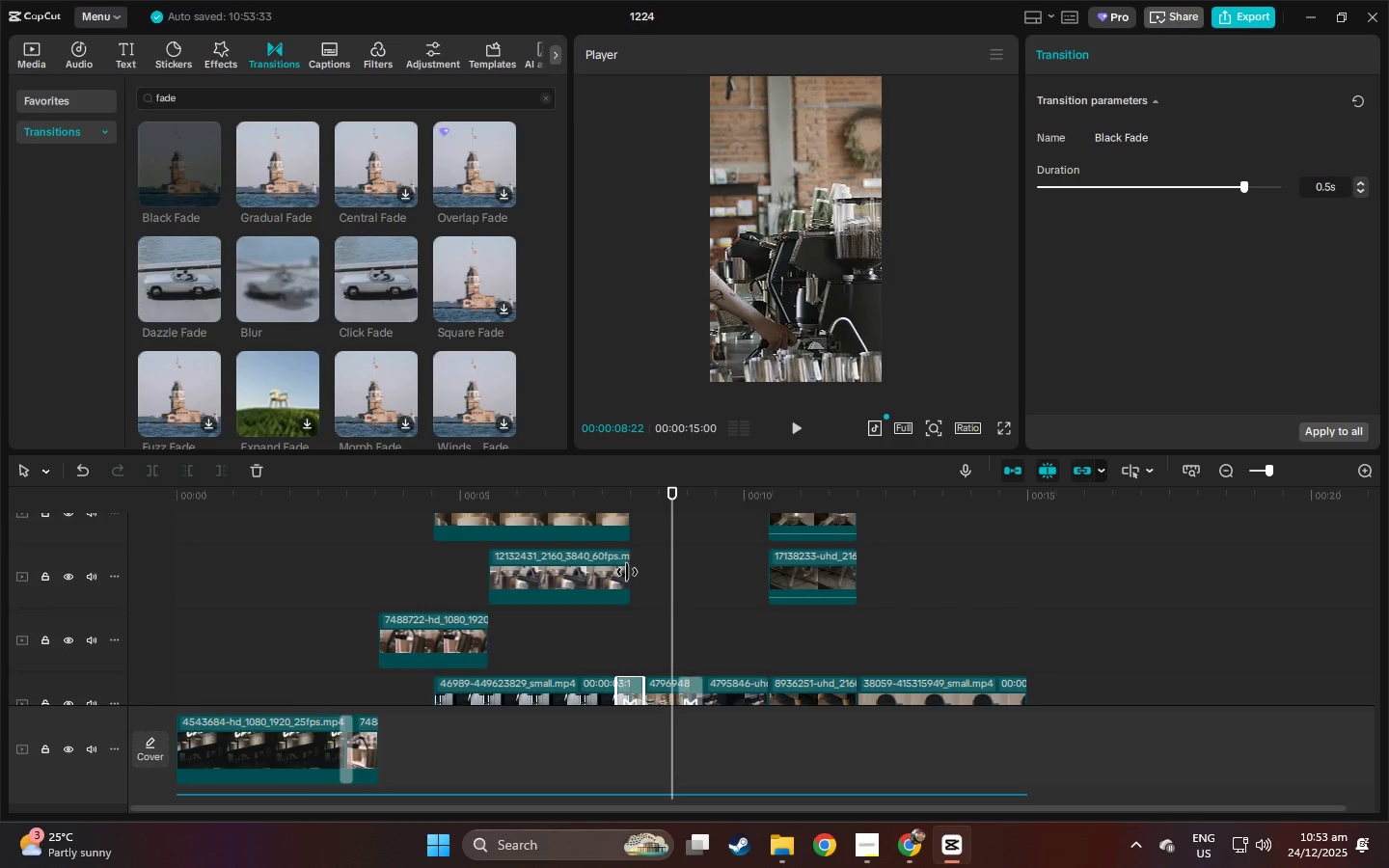 
left_click([621, 572])
 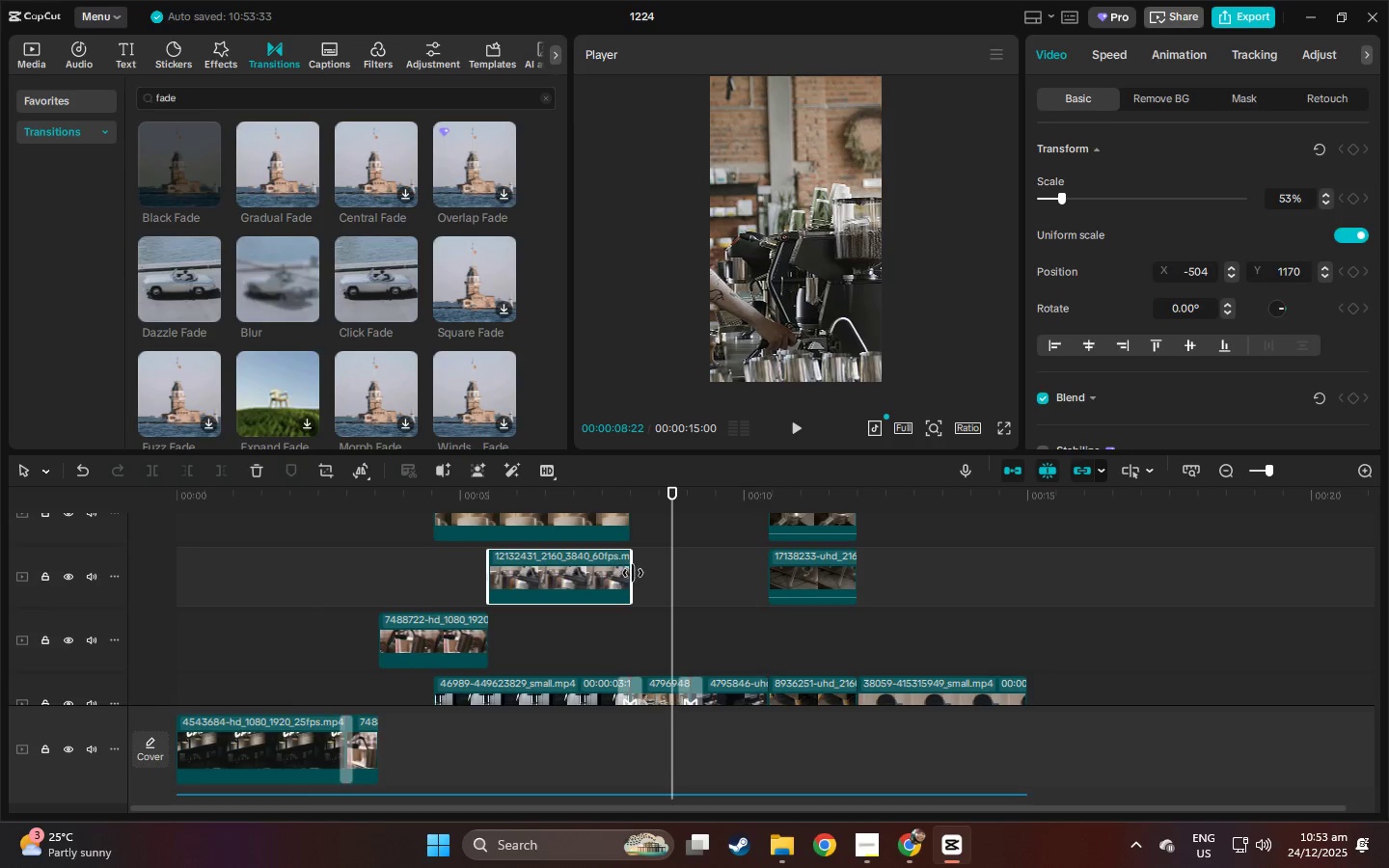 
scroll: coordinate [635, 579], scroll_direction: down, amount: 2.0
 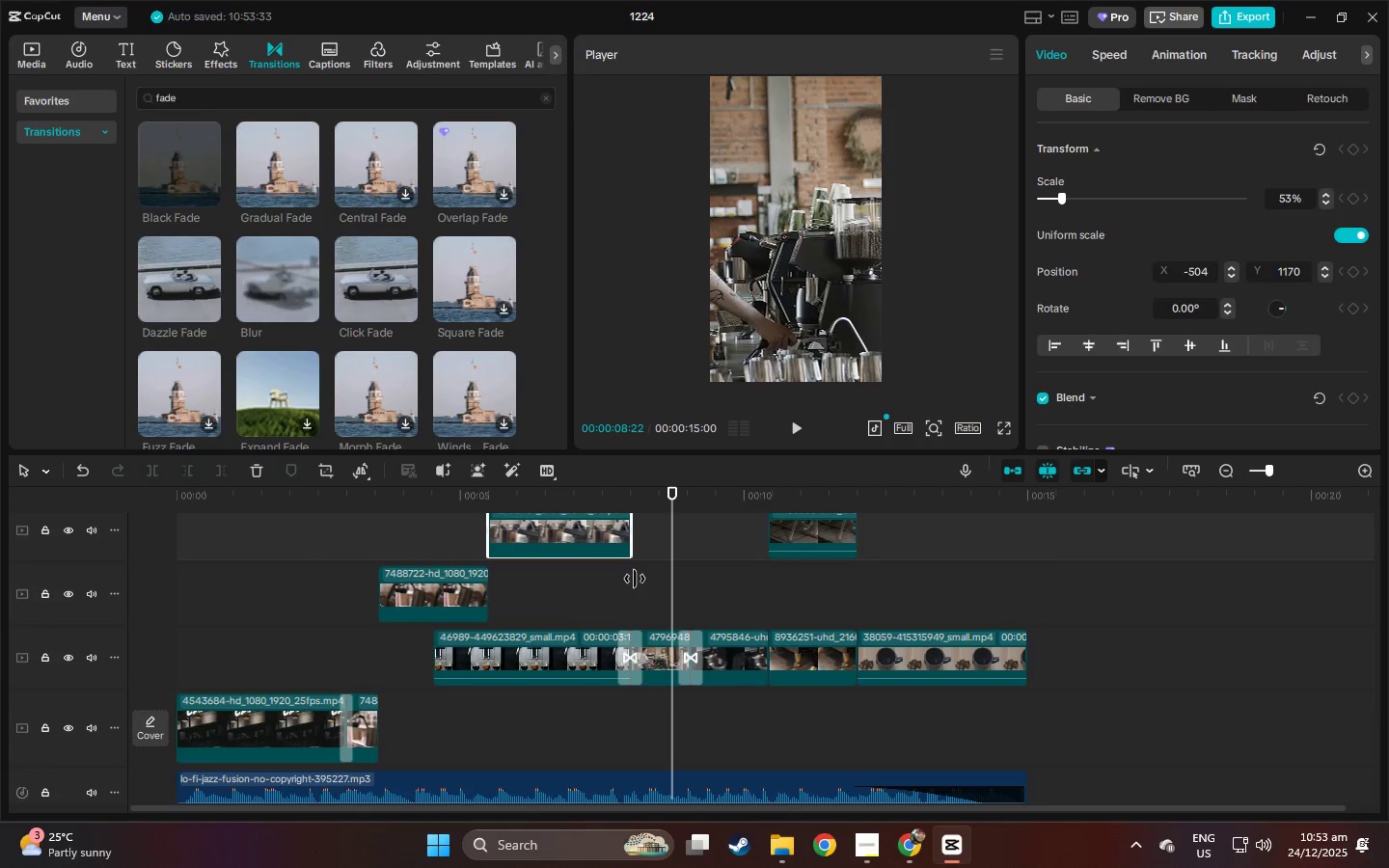 
scroll: coordinate [635, 579], scroll_direction: up, amount: 2.0
 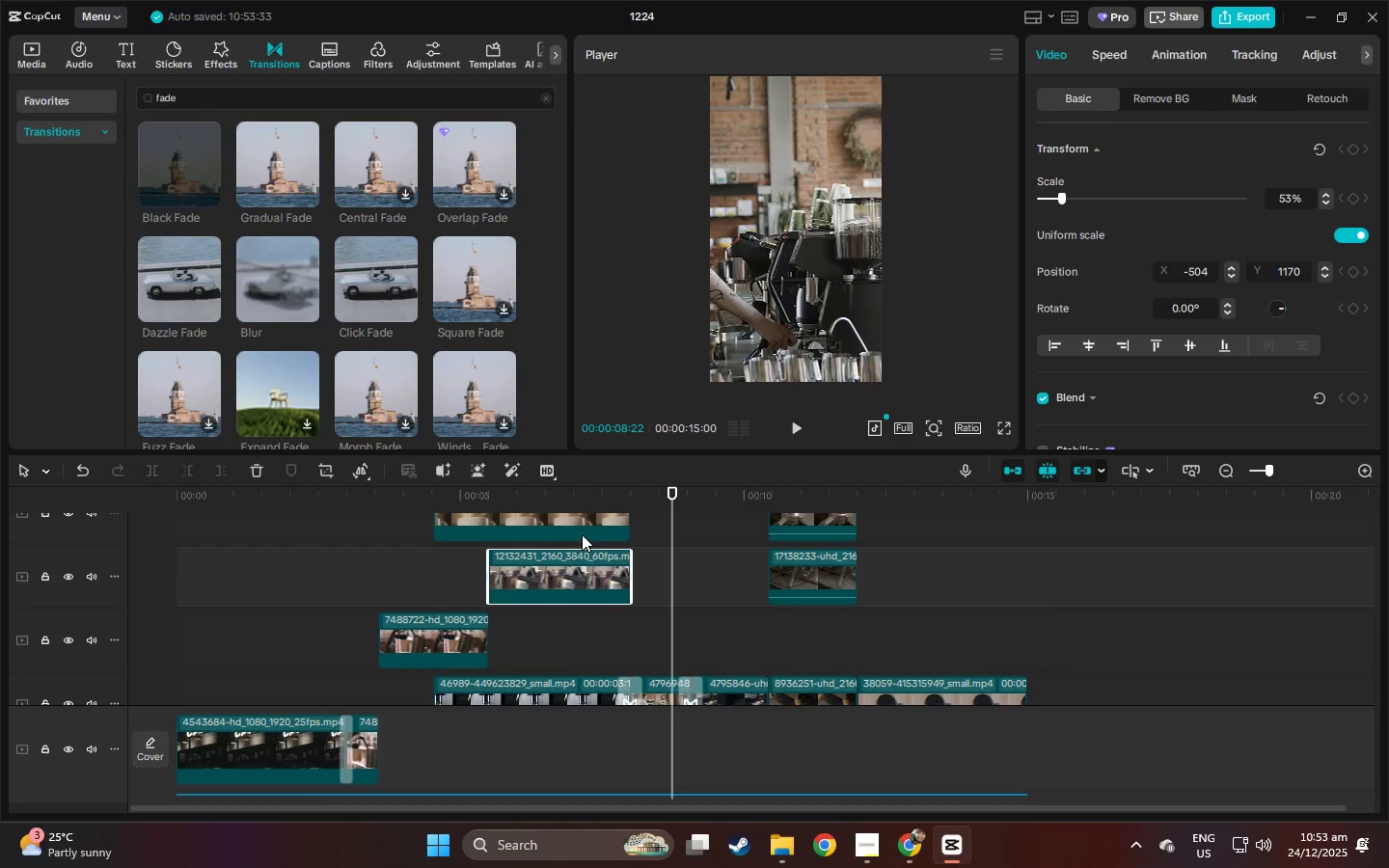 
left_click([432, 502])
 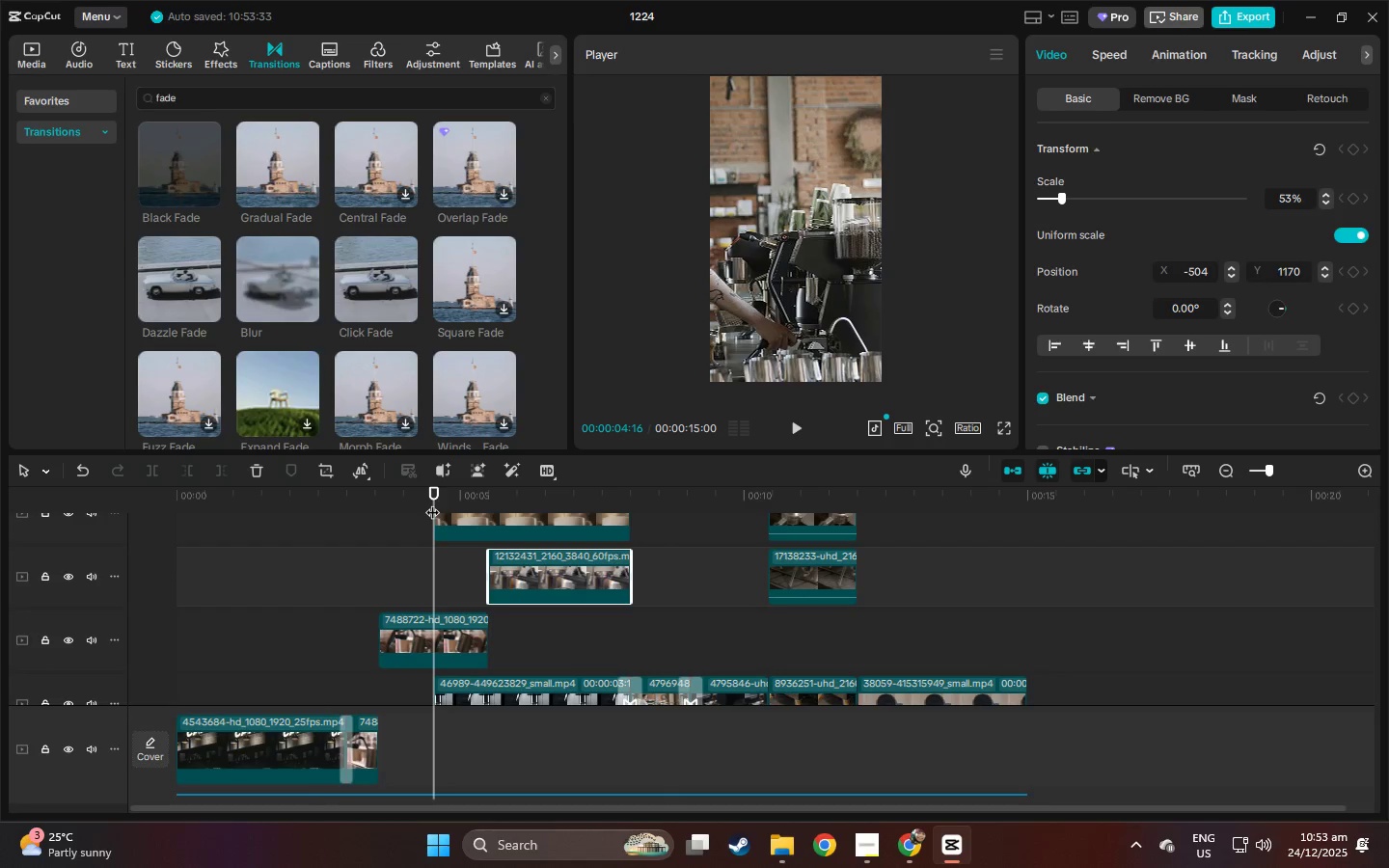 
key(Space)
 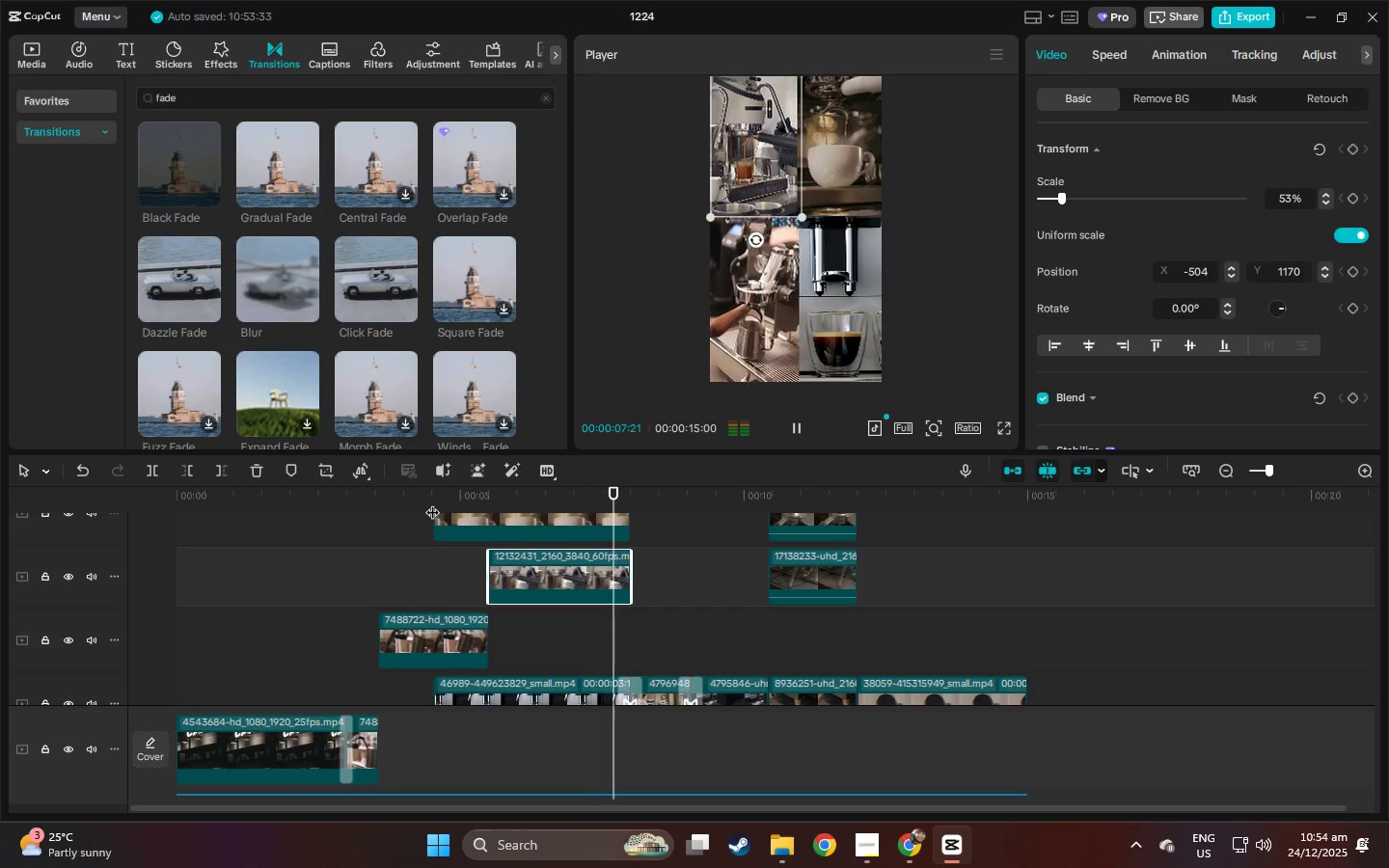 
key(Space)
 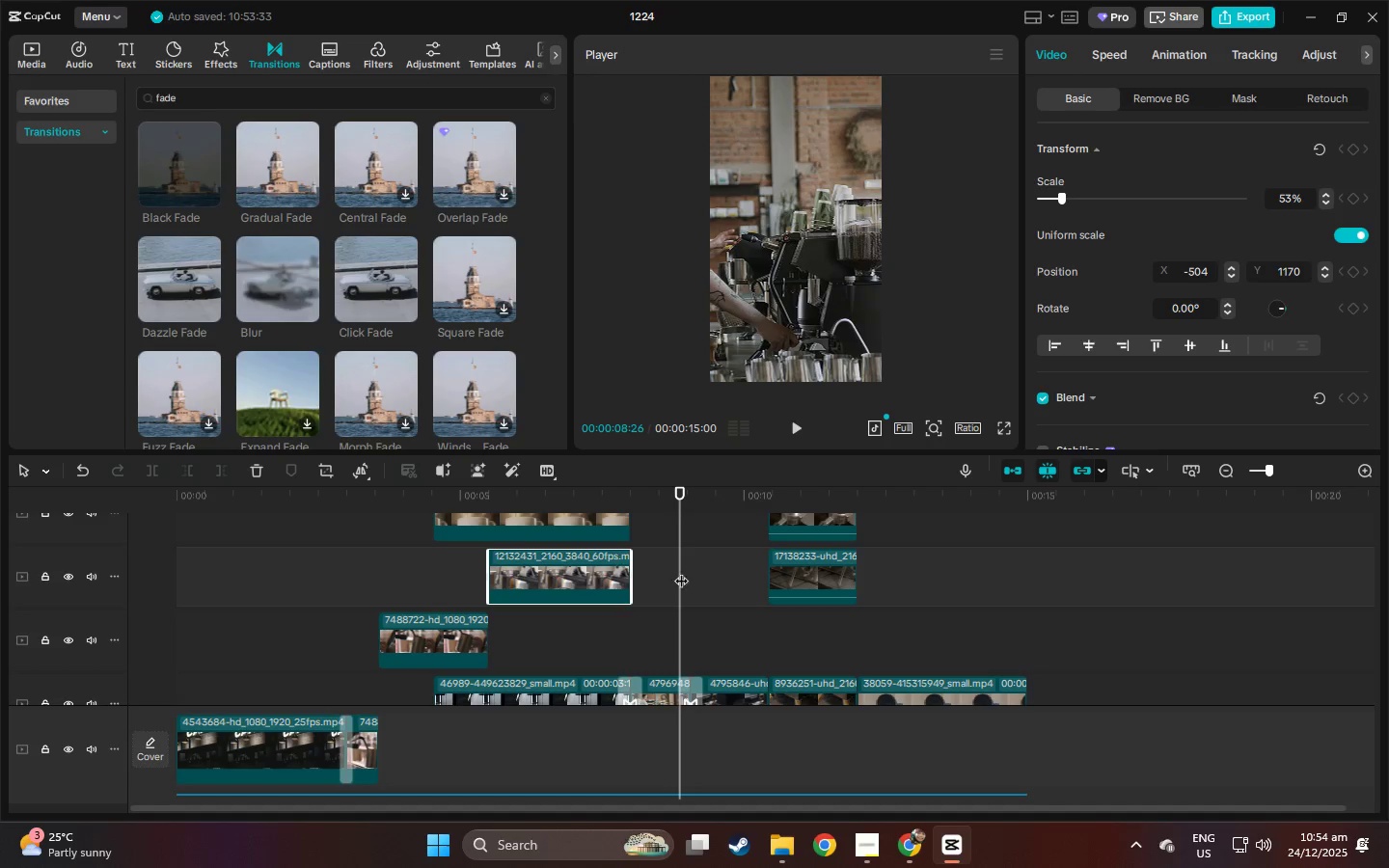 
scroll: coordinate [702, 582], scroll_direction: down, amount: 2.0
 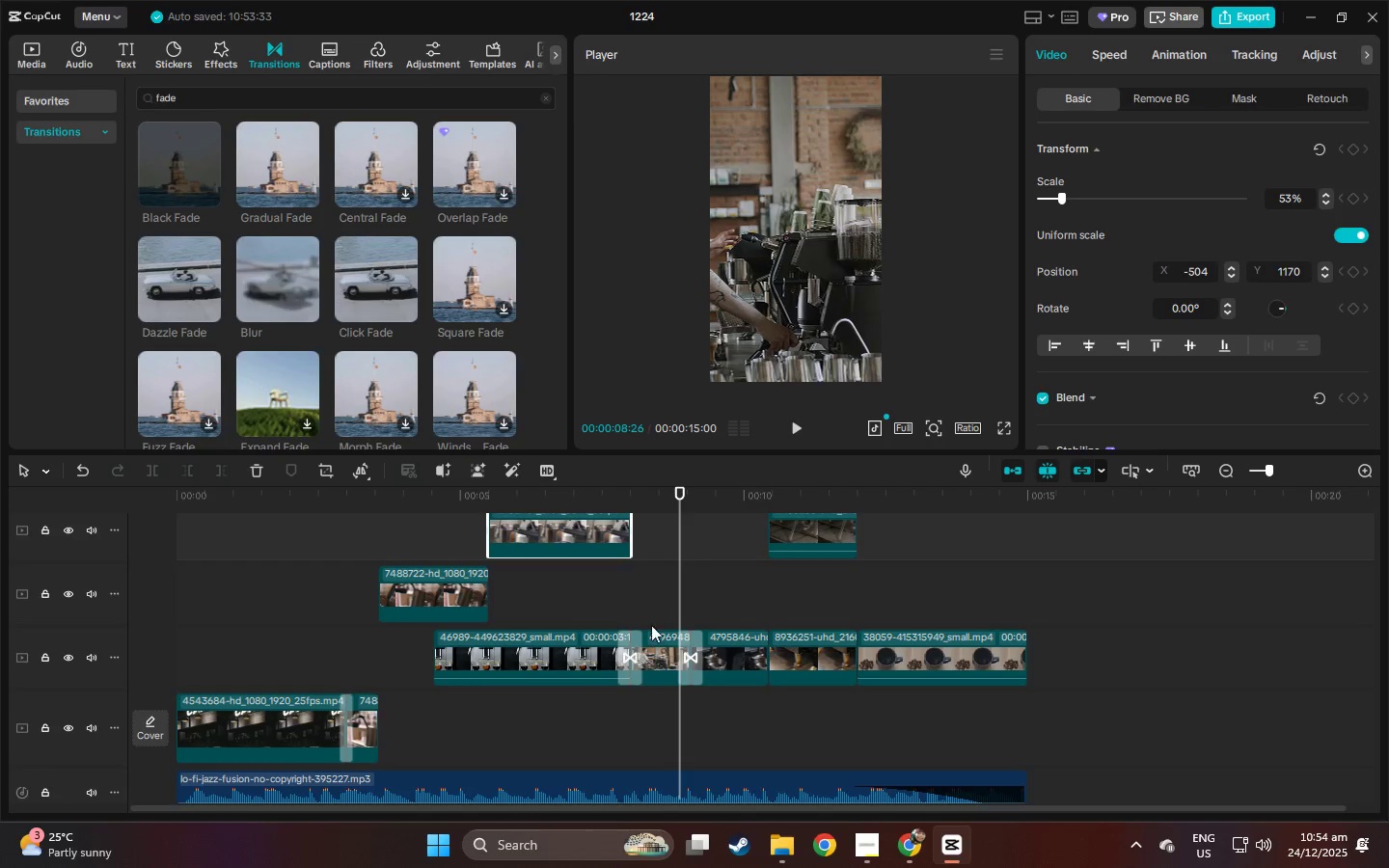 
left_click([635, 640])
 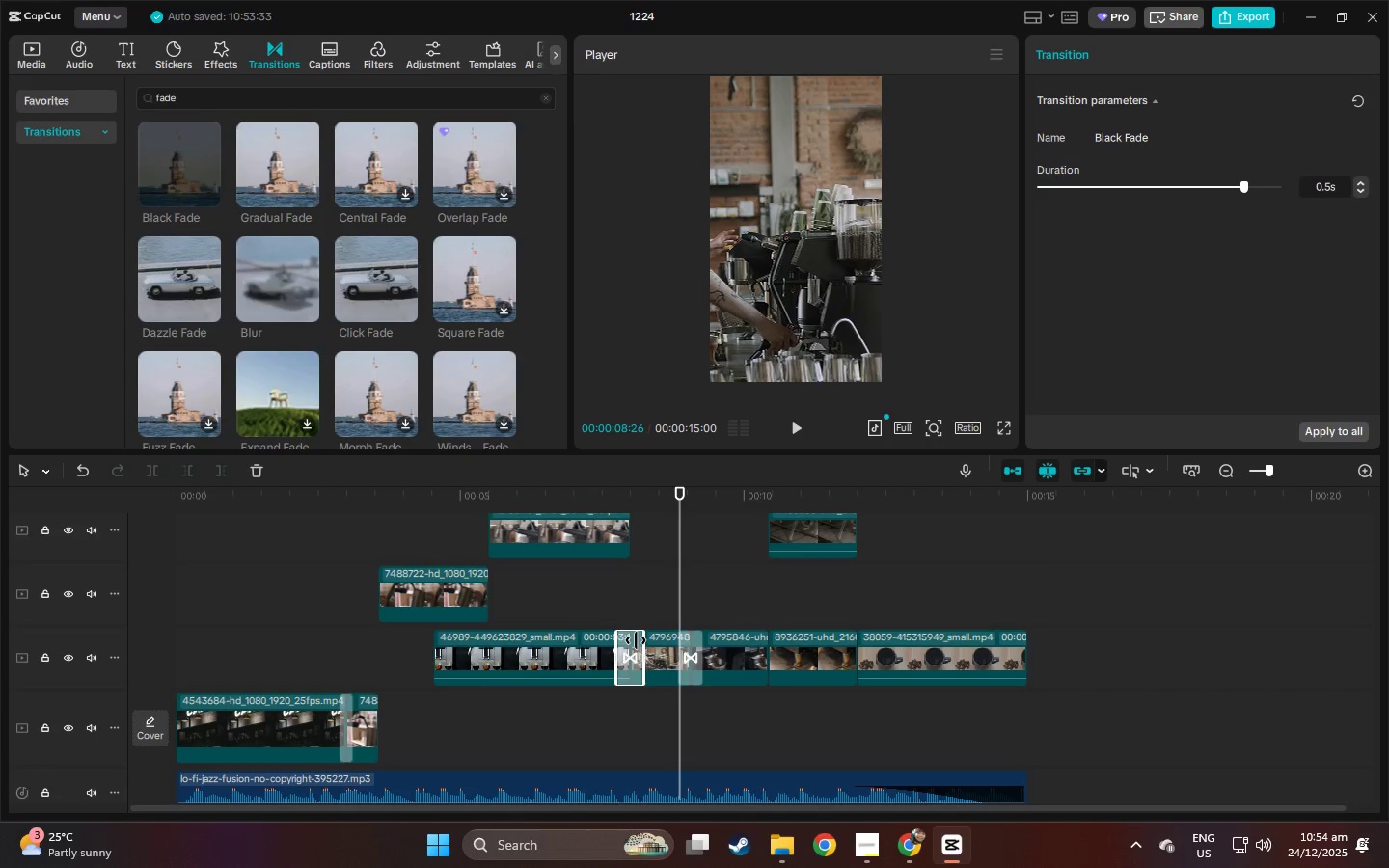 
key(Delete)
 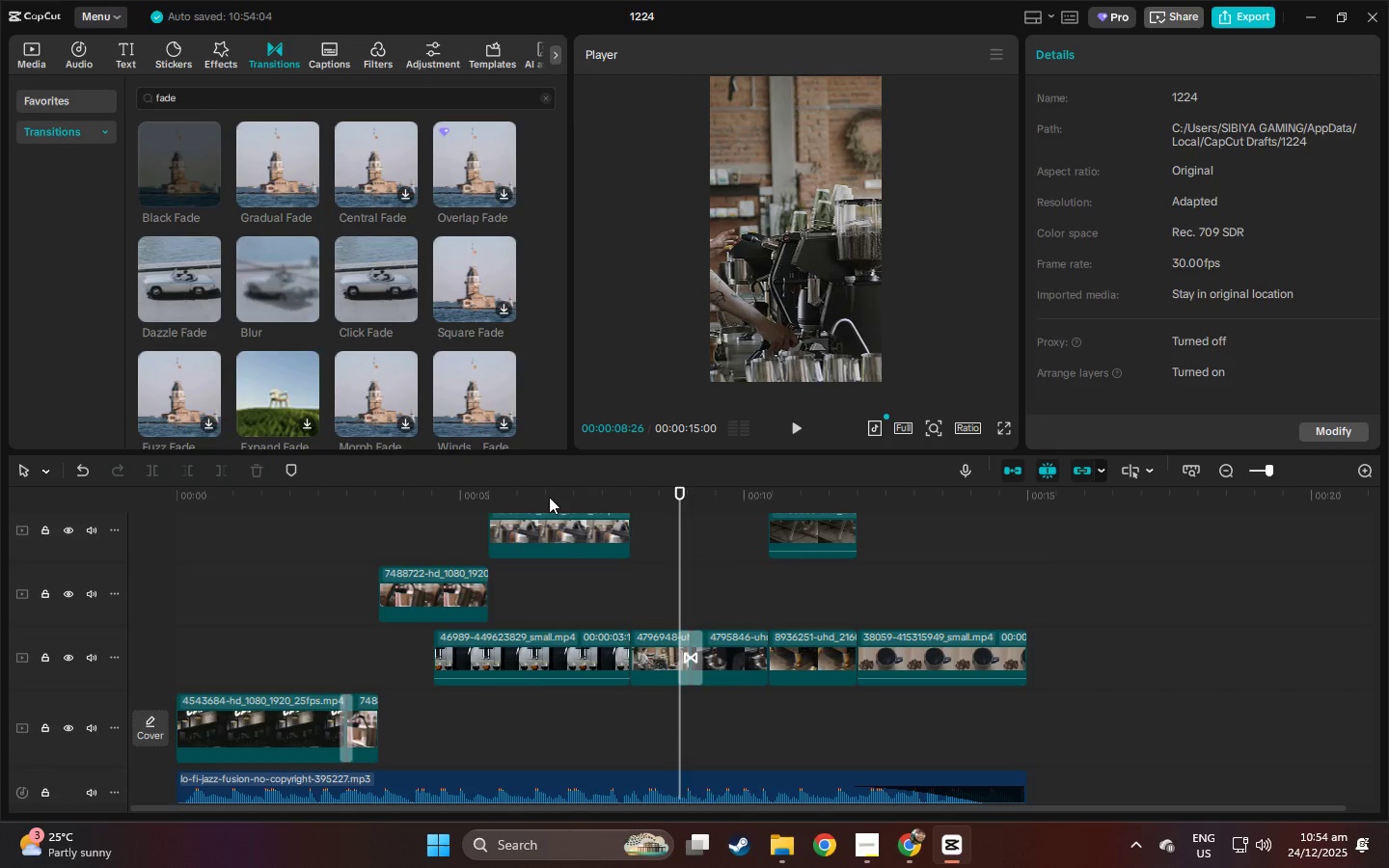 
left_click([535, 496])
 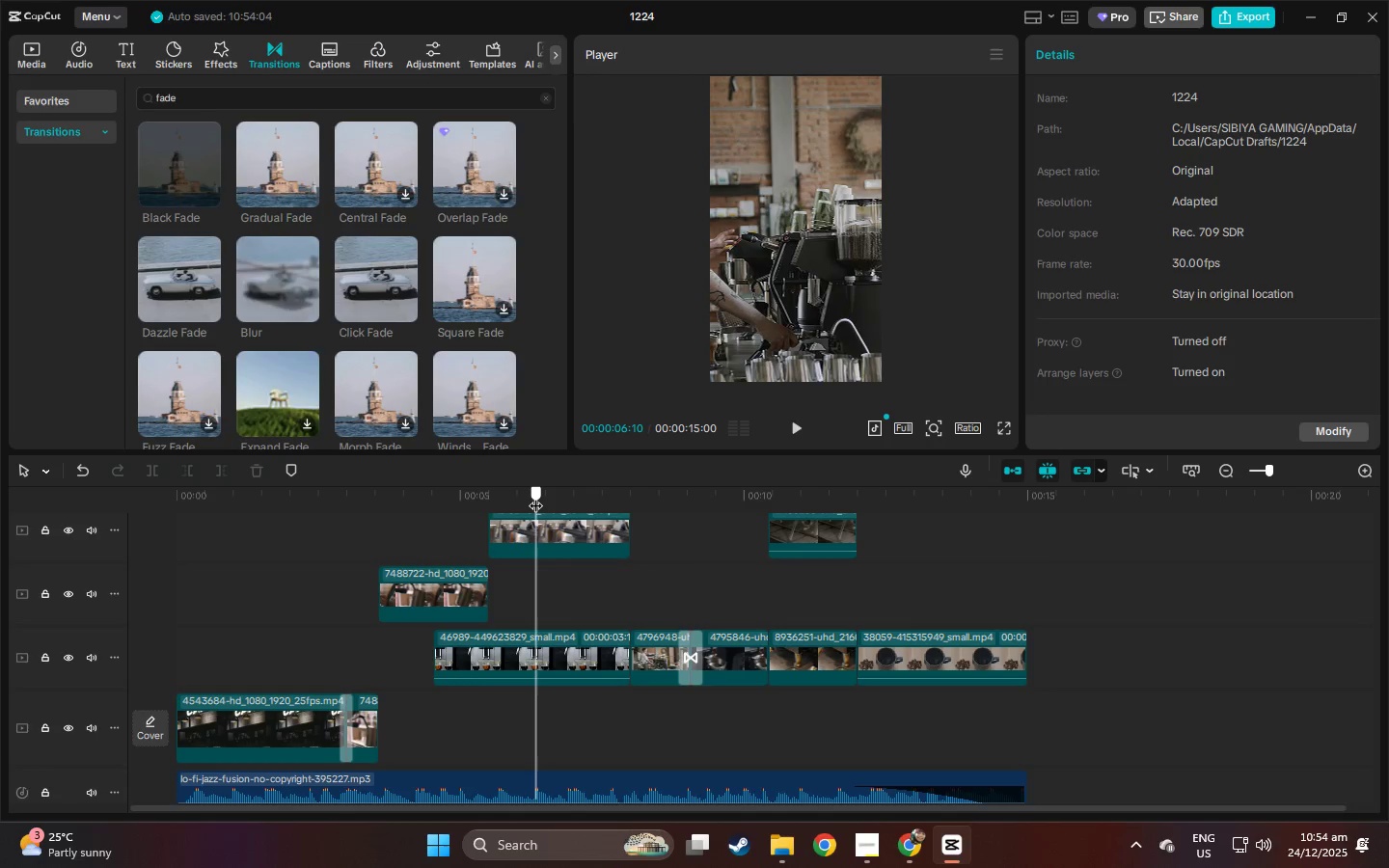 
key(Space)
 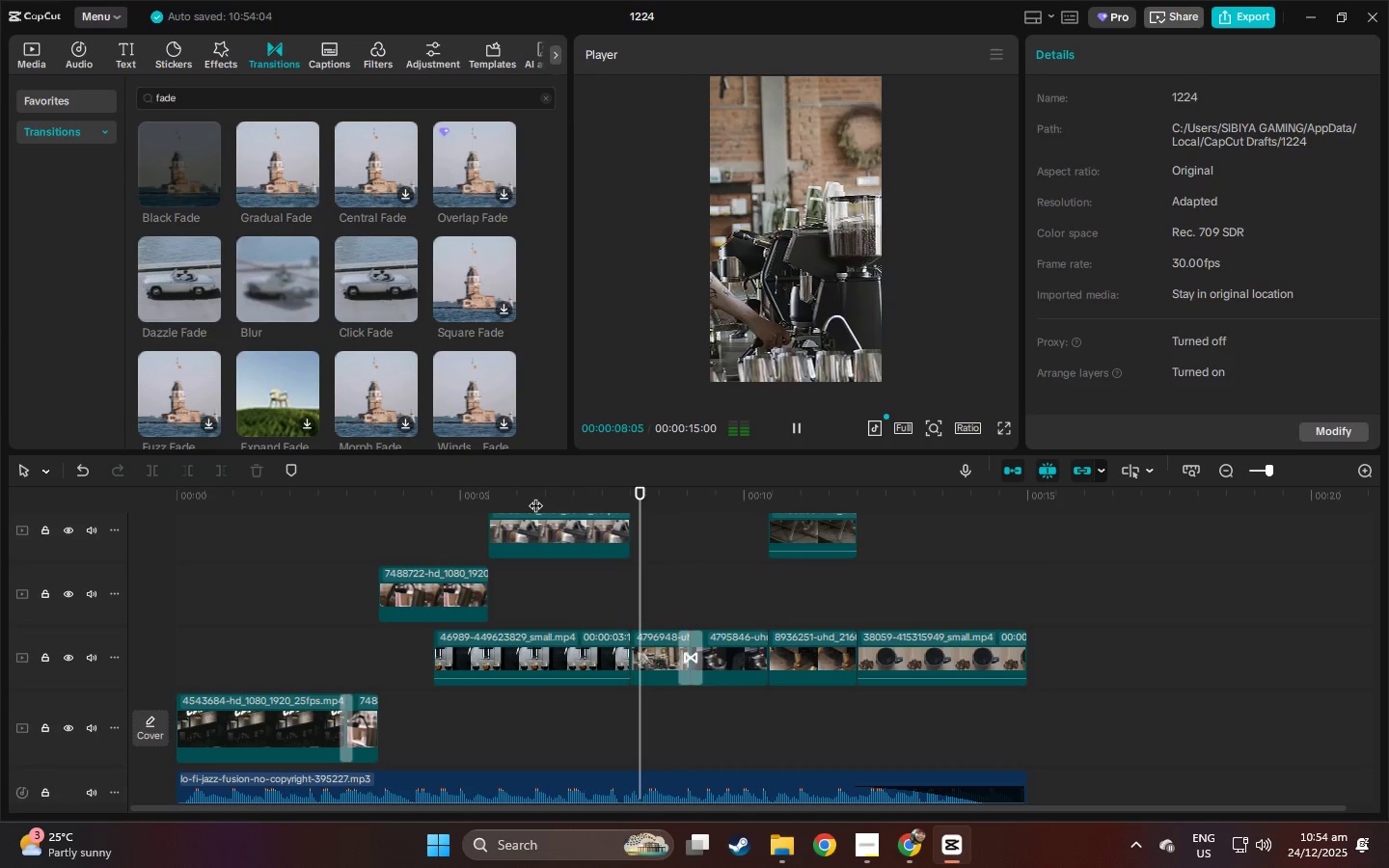 
key(Space)
 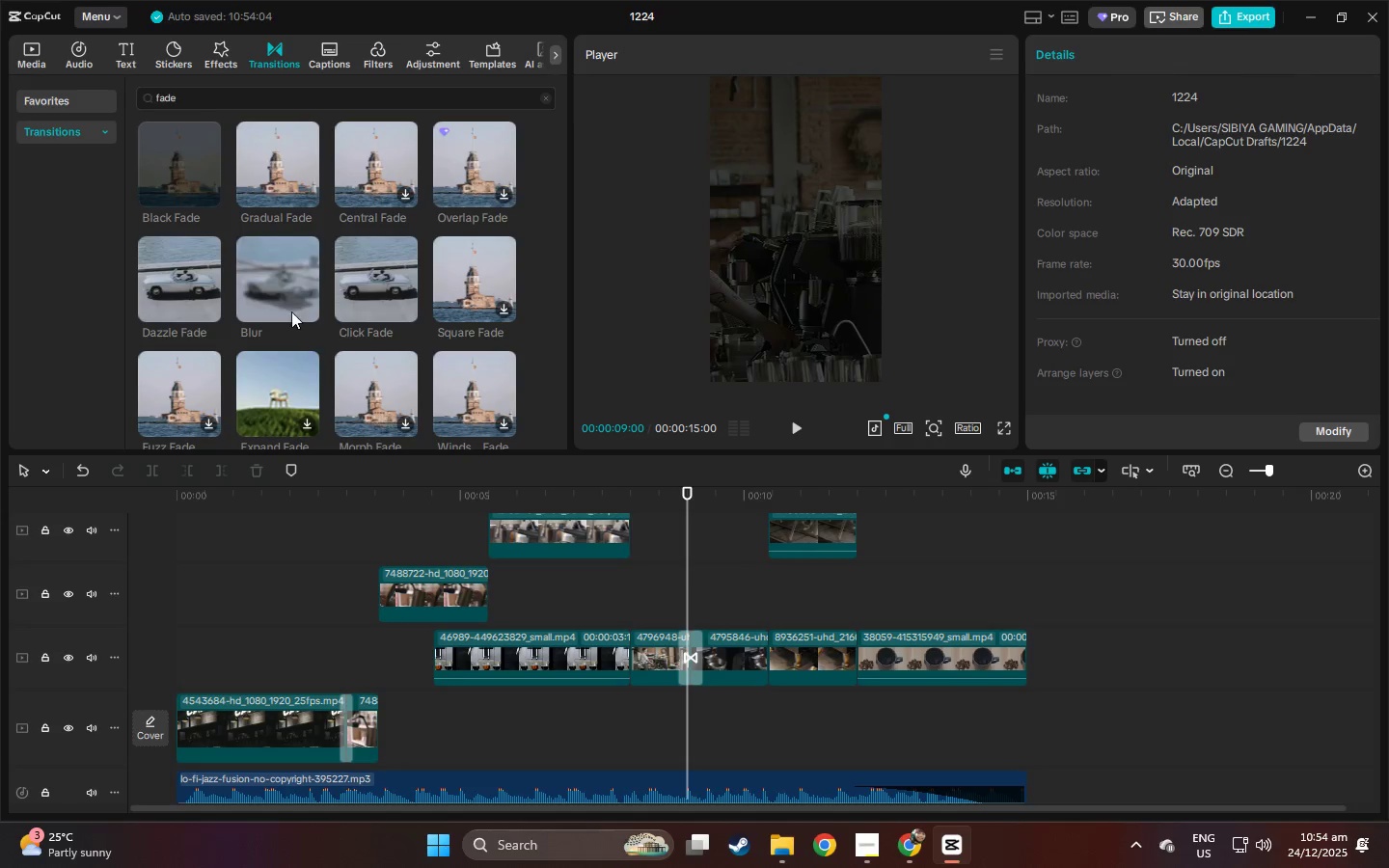 
left_click_drag(start_coordinate=[182, 156], to_coordinate=[624, 649])
 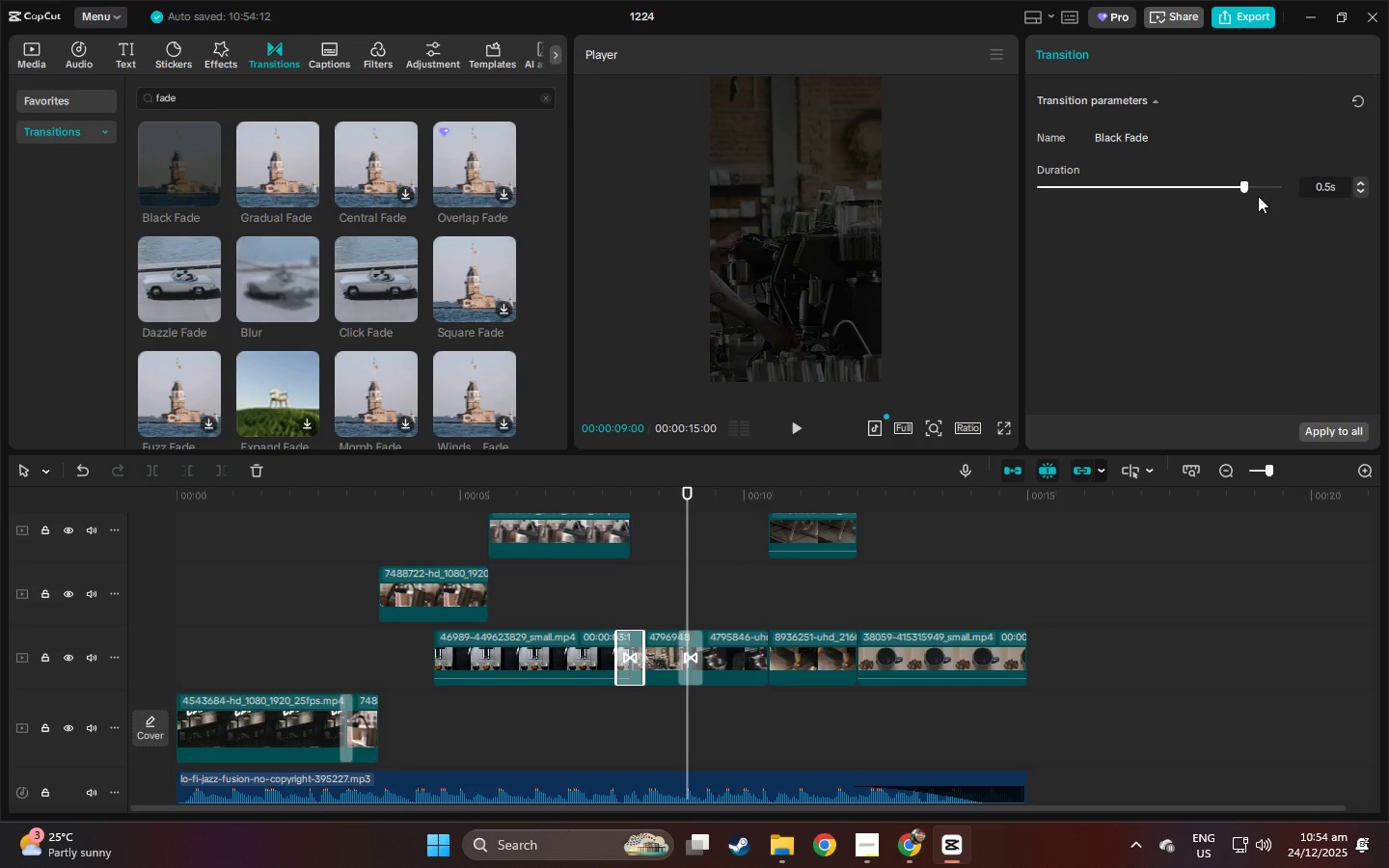 
left_click_drag(start_coordinate=[1240, 189], to_coordinate=[1289, 193])
 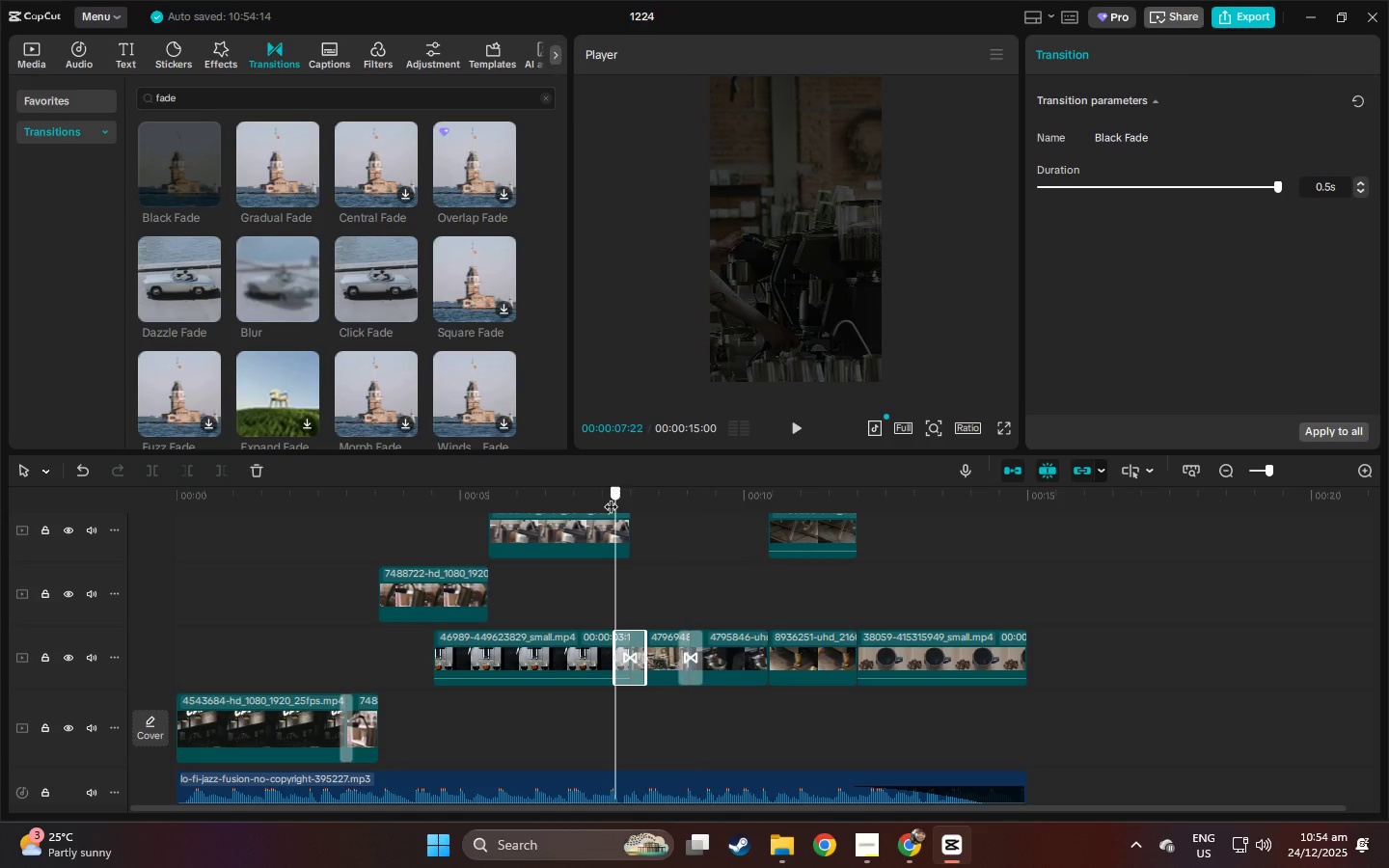 
key(Space)
 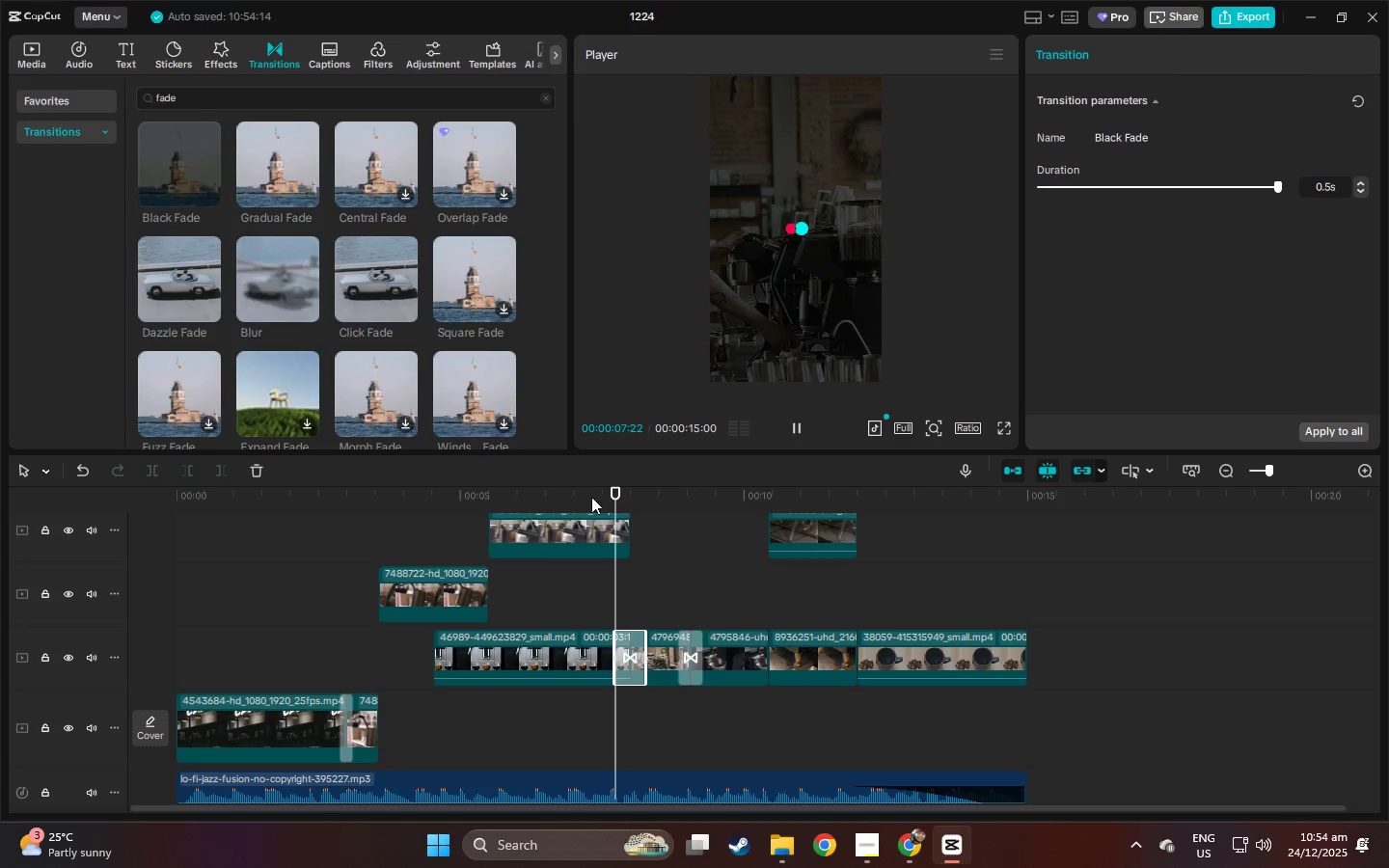 
left_click([577, 497])
 